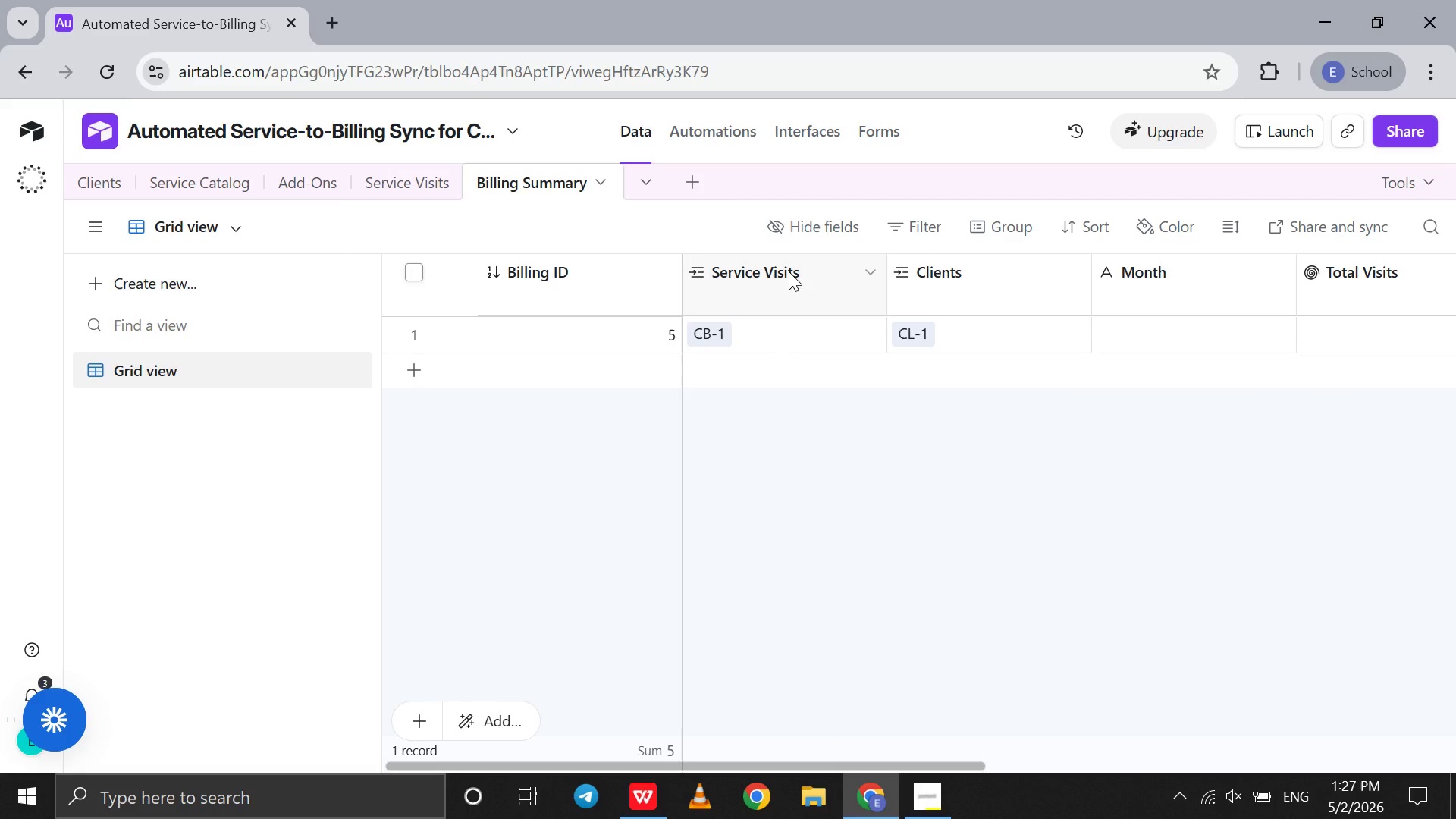 
double_click([789, 271])
 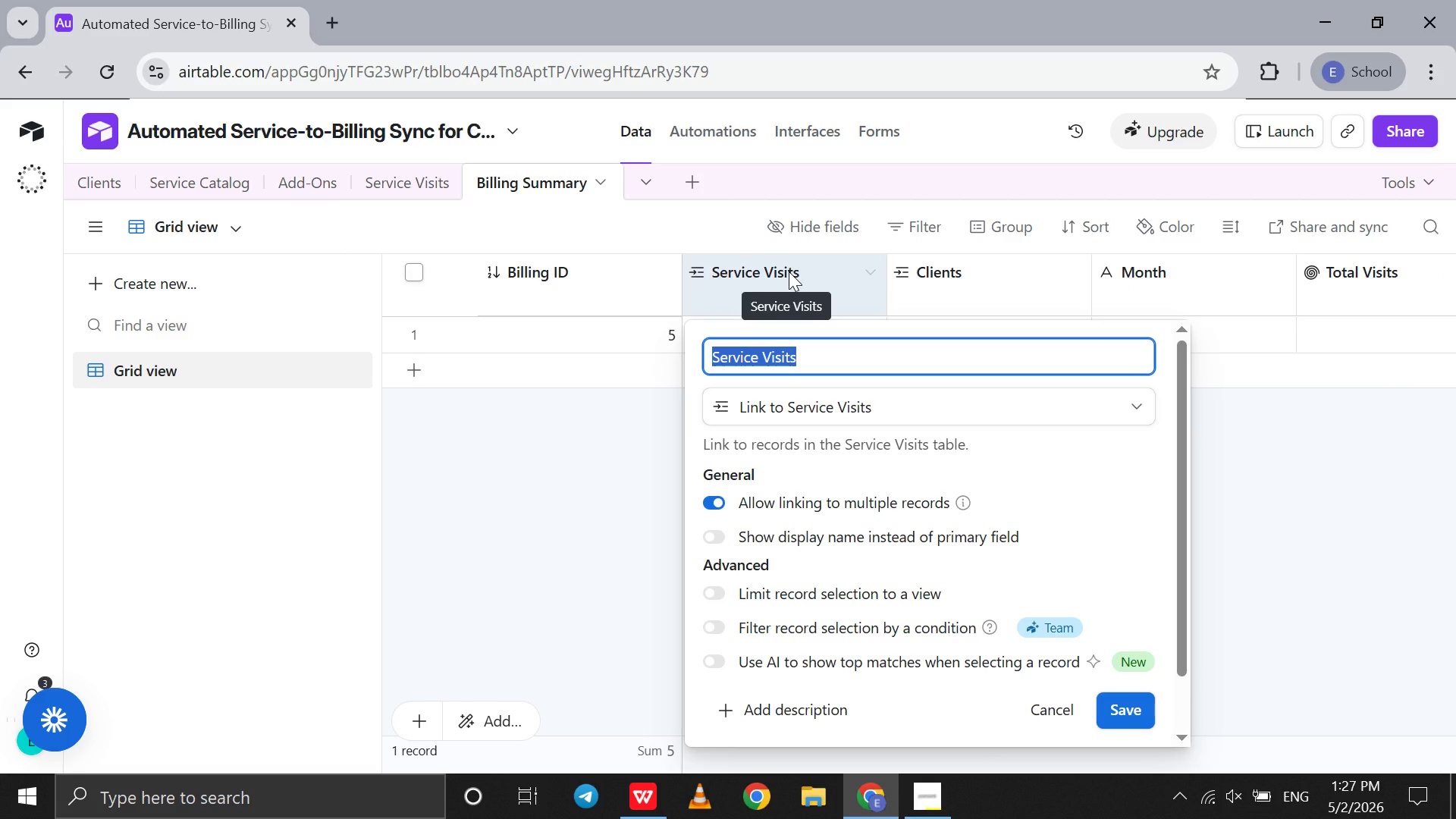 
wait(5.42)
 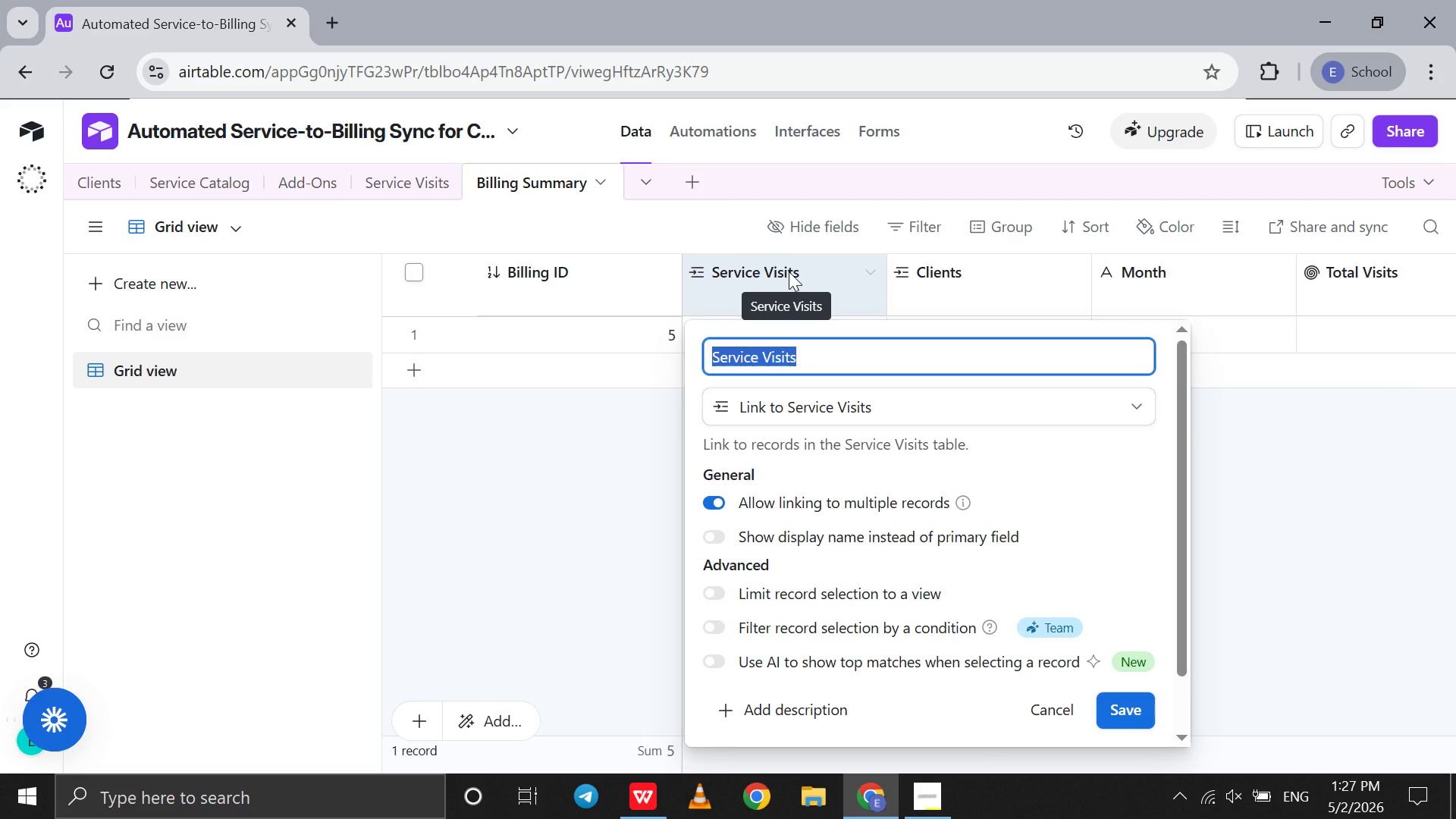 
left_click([789, 271])
 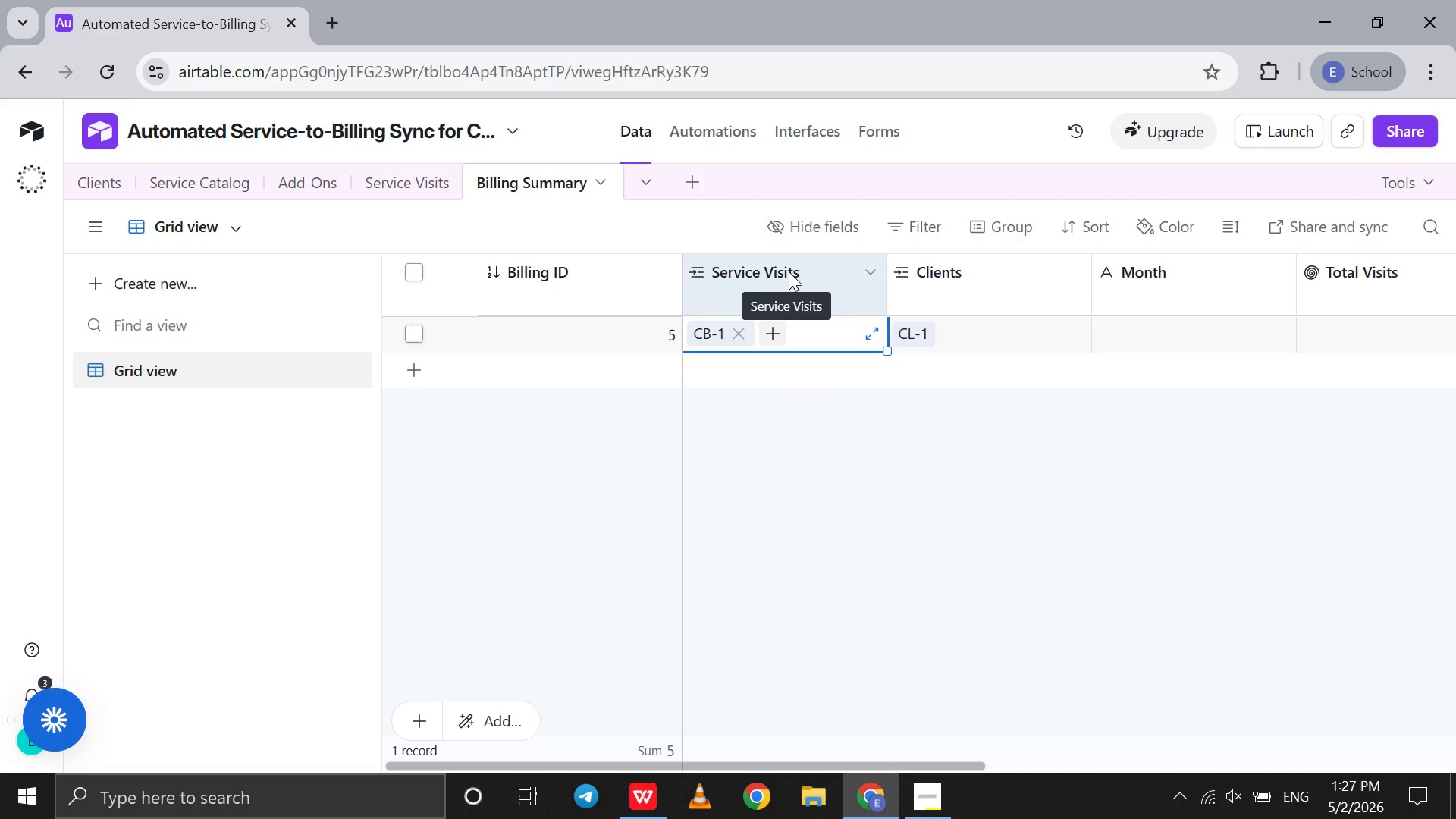 
scroll: coordinate [969, 438], scroll_direction: down, amount: 12.0
 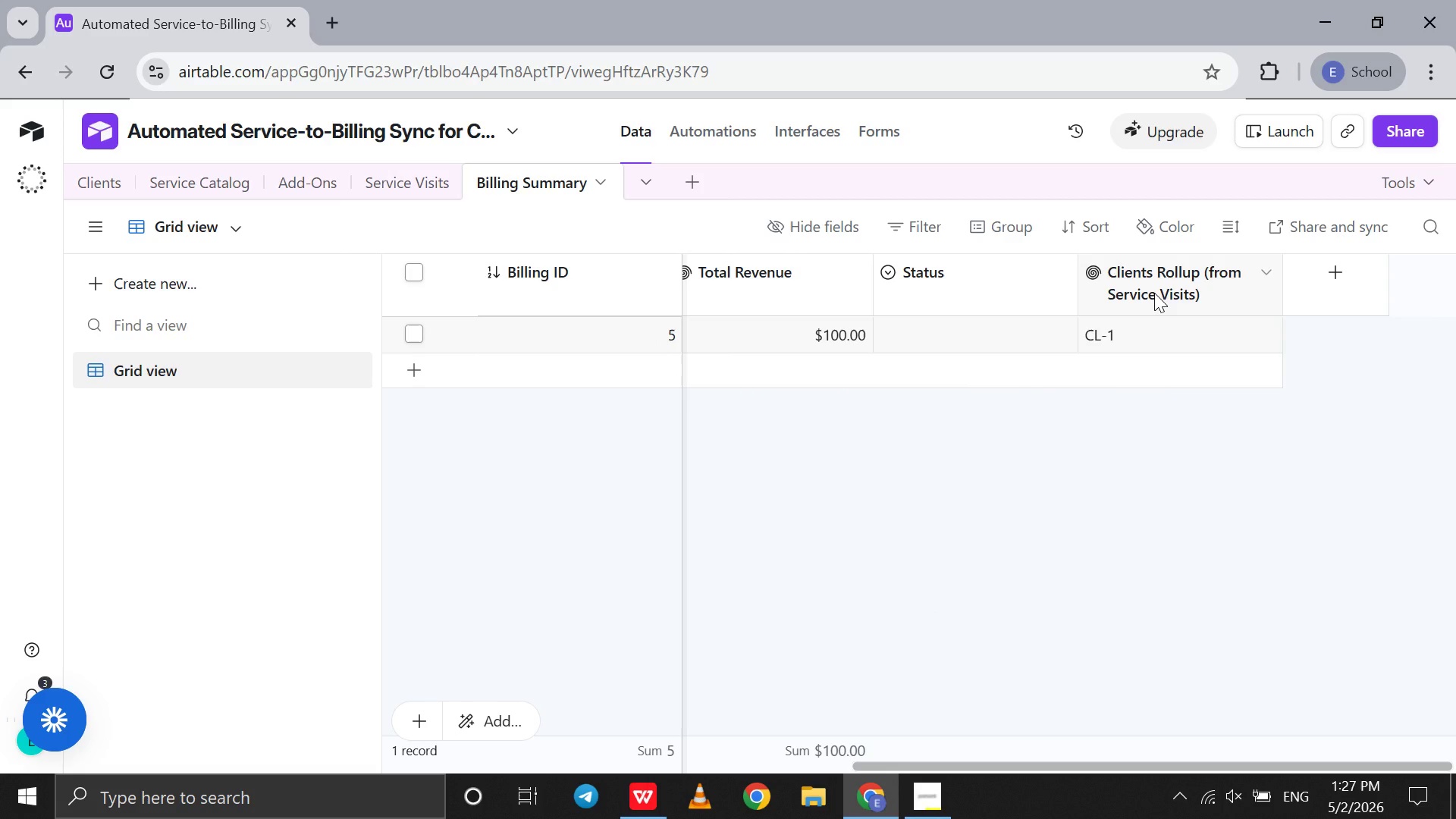 
double_click([1154, 293])
 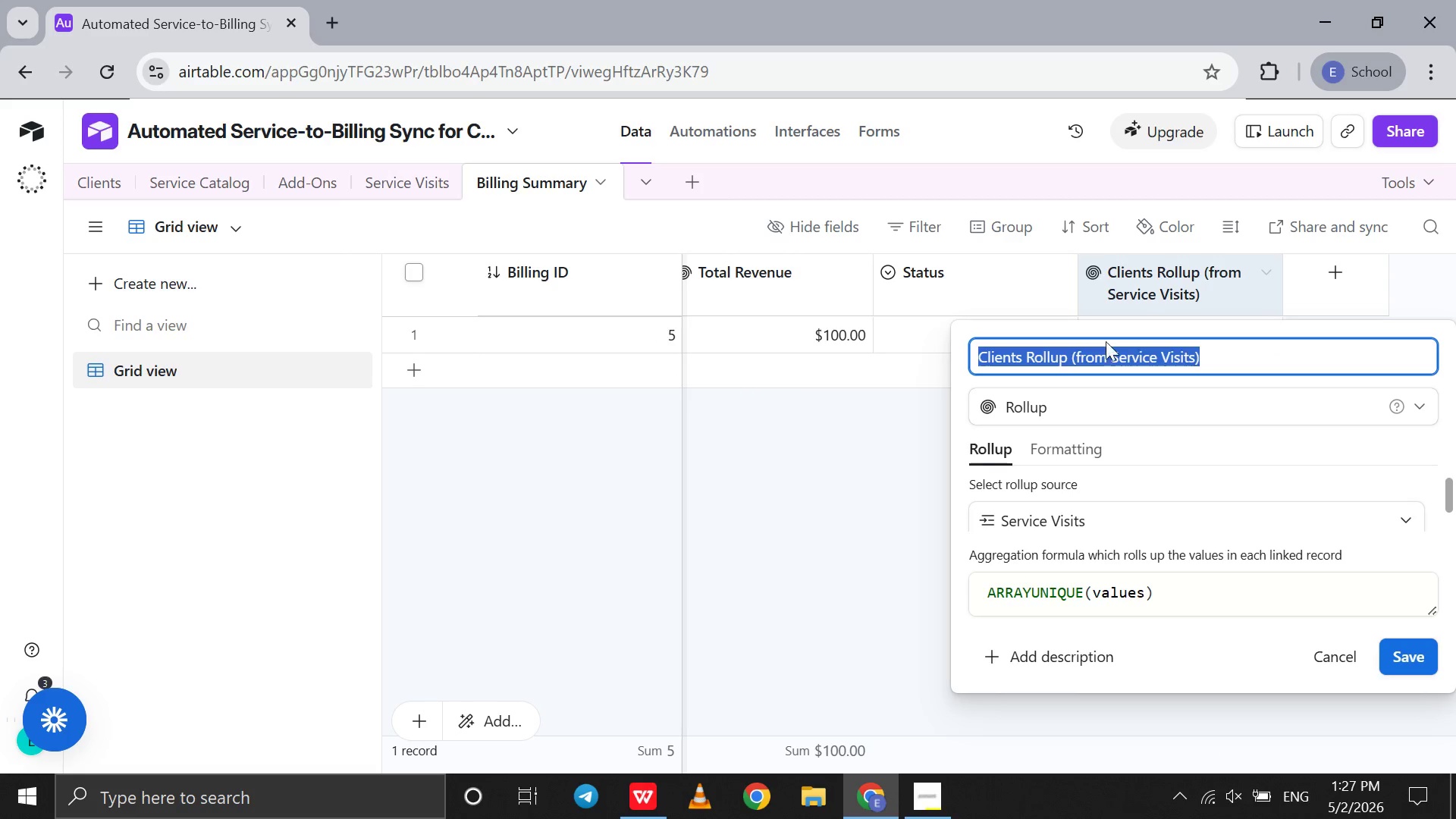 
left_click([821, 567])
 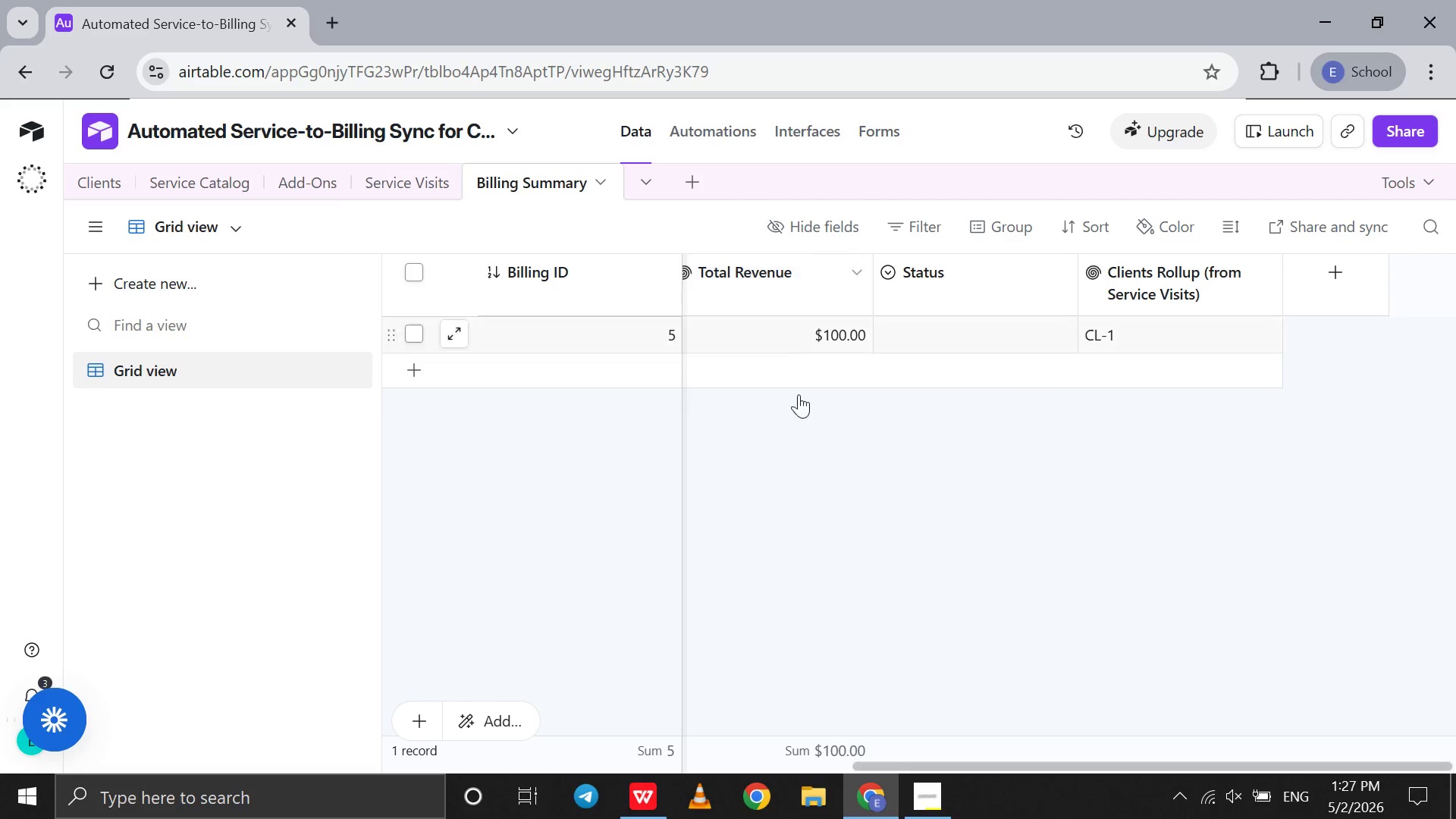 
scroll: coordinate [746, 409], scroll_direction: up, amount: 16.0
 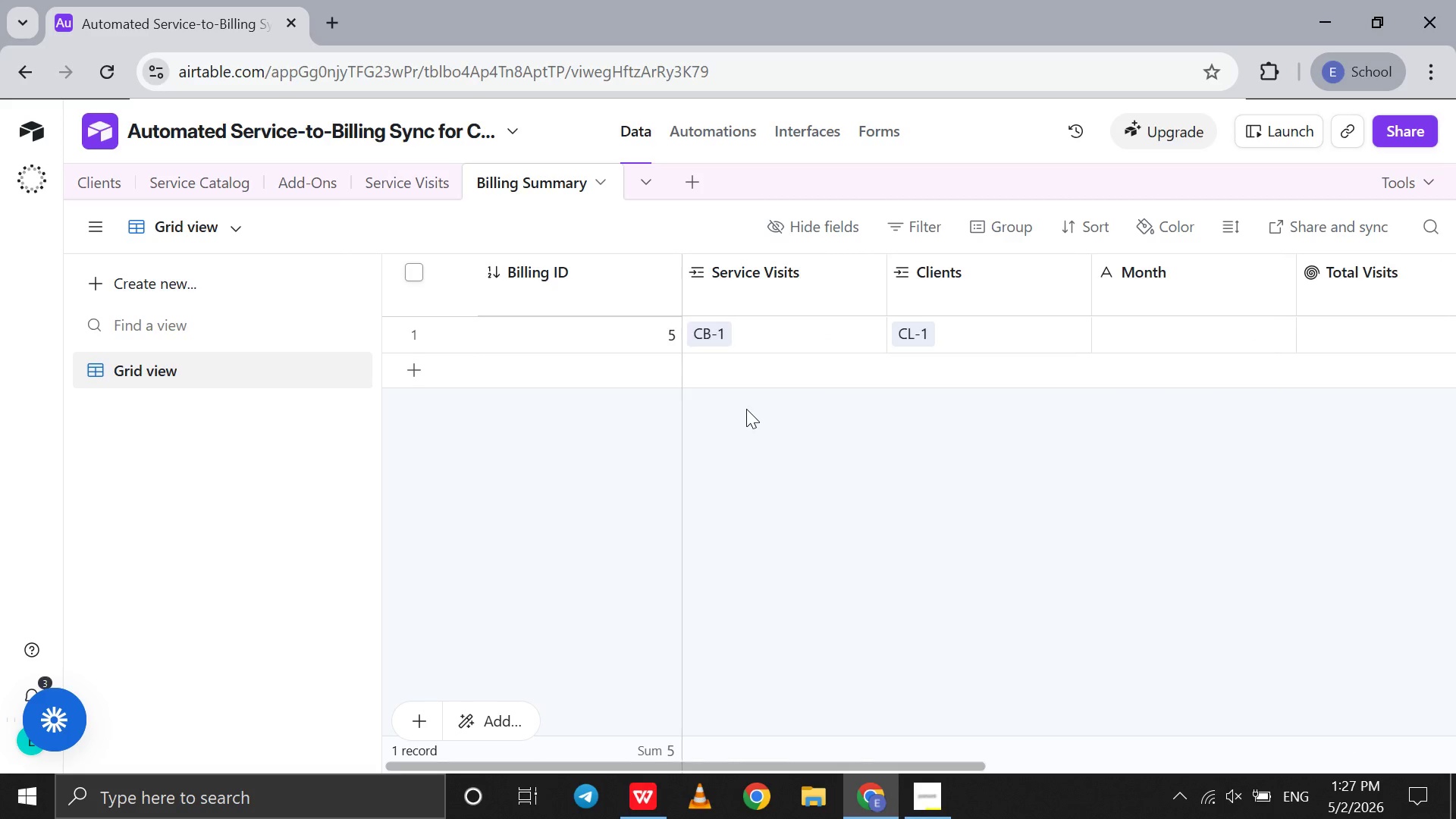 
scroll: coordinate [746, 409], scroll_direction: none, amount: 0.0
 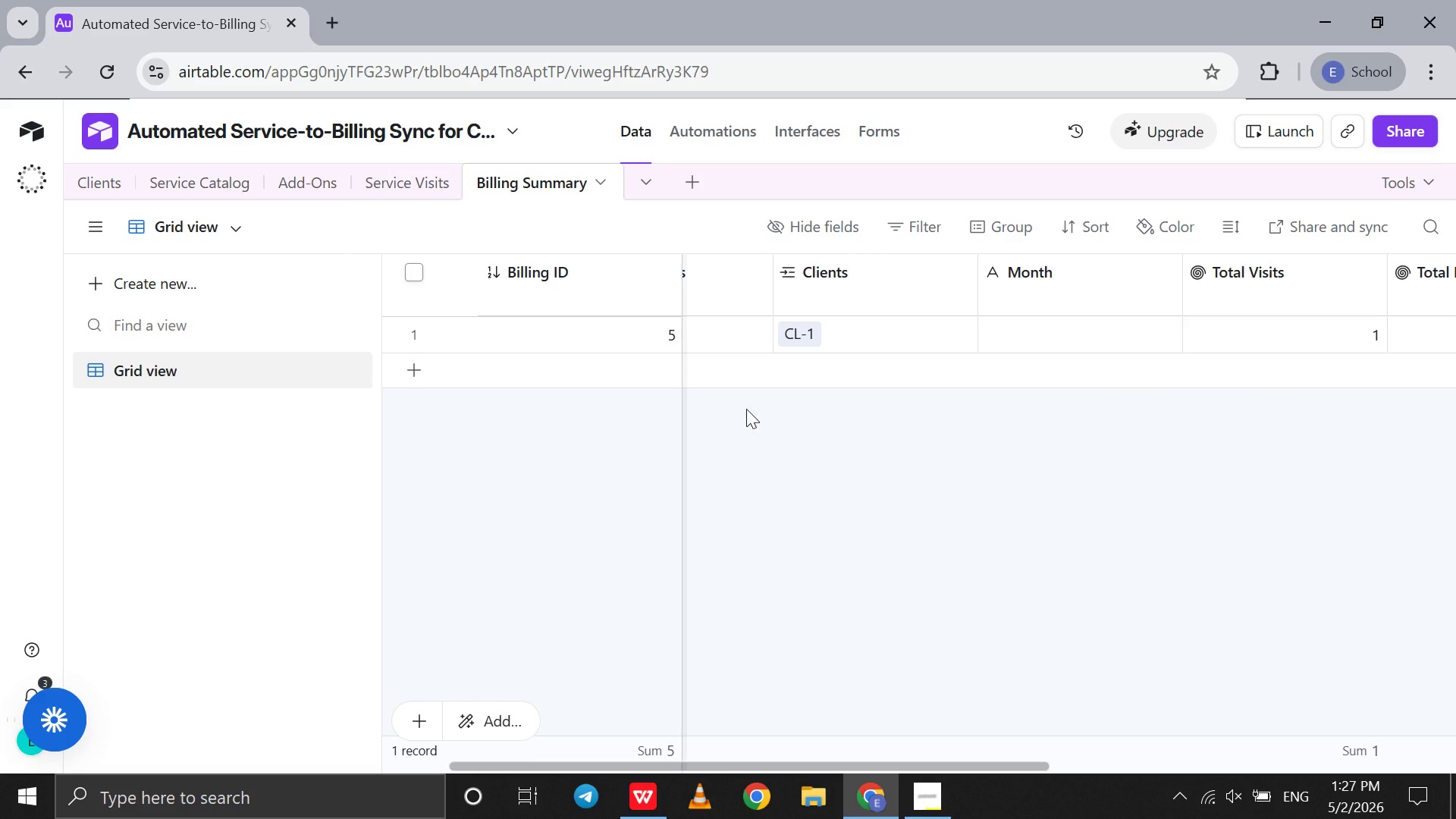 
scroll: coordinate [746, 409], scroll_direction: down, amount: 4.0
 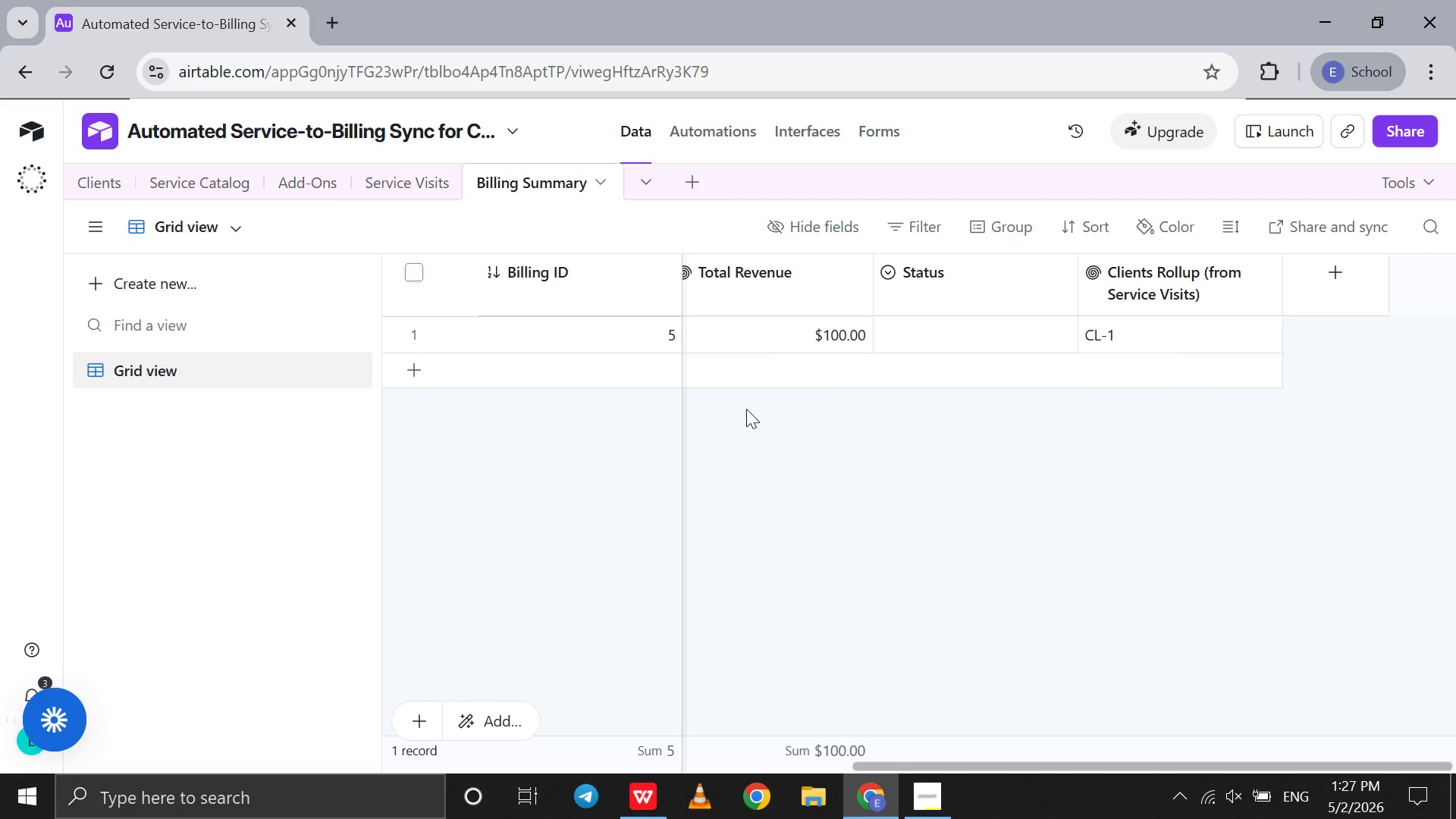 
scroll: coordinate [746, 409], scroll_direction: up, amount: 4.0
 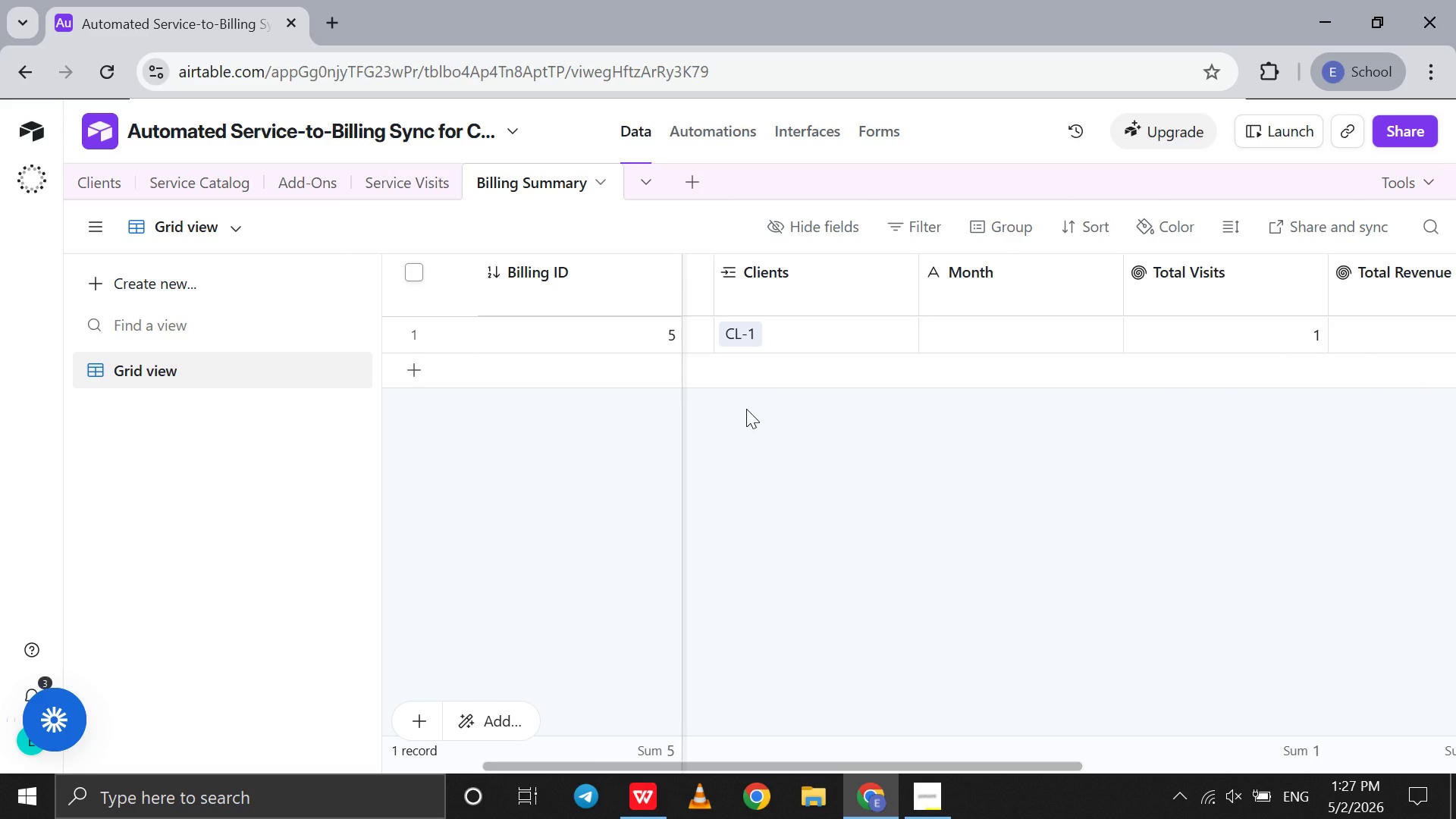 
scroll: coordinate [746, 409], scroll_direction: down, amount: 6.0
 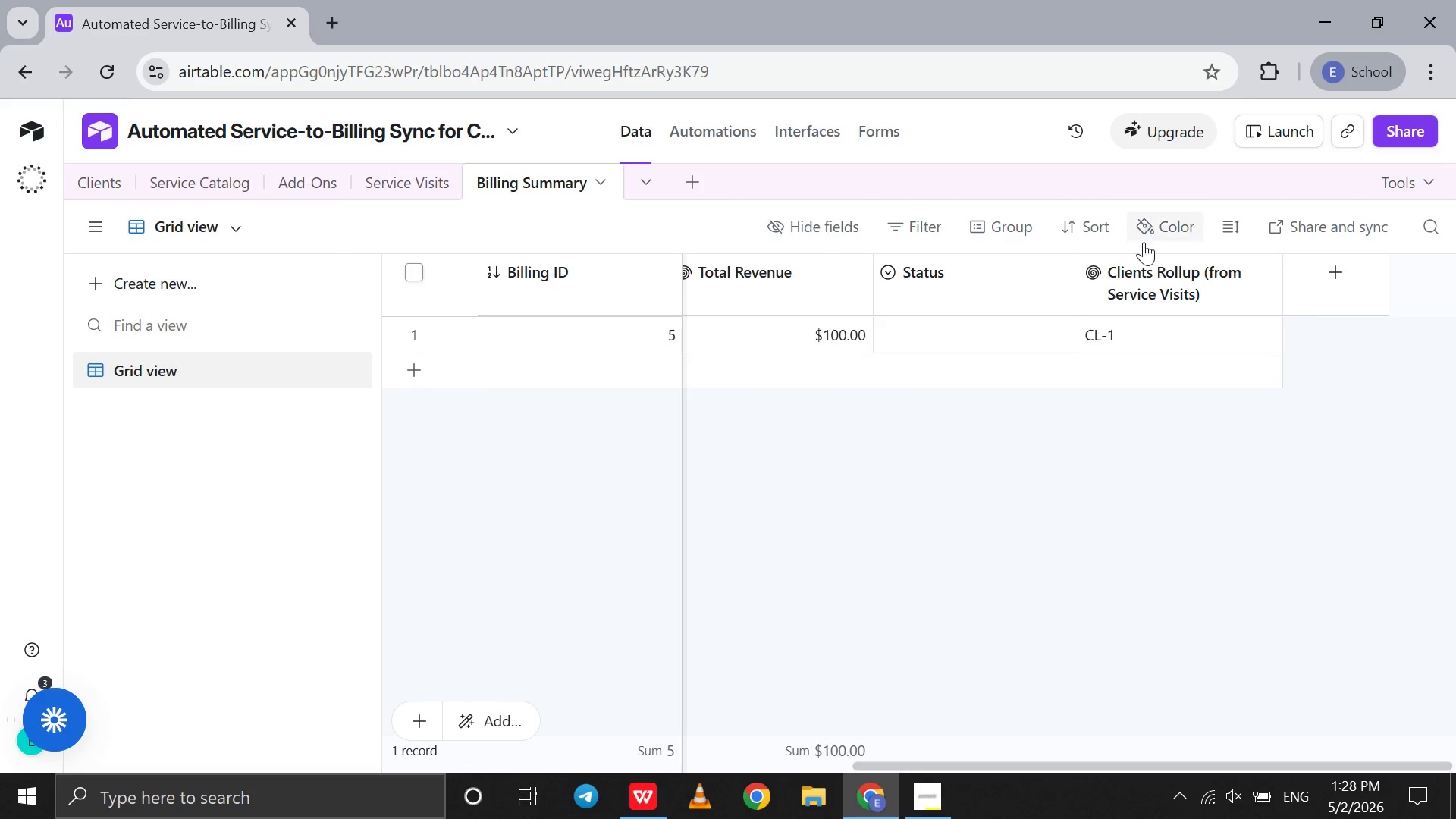 
double_click([1134, 268])
 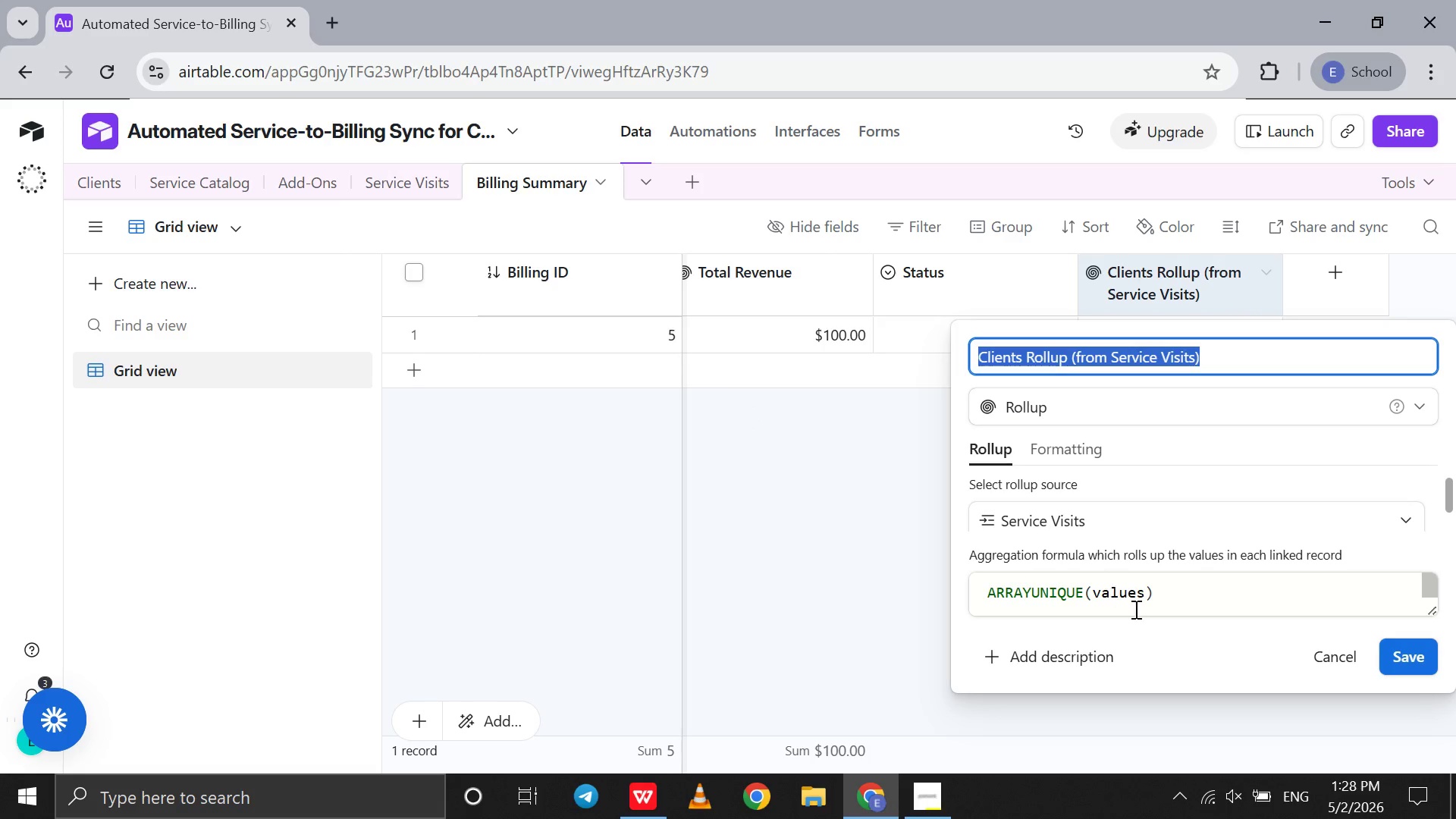 
left_click_drag(start_coordinate=[1159, 600], to_coordinate=[999, 593])
 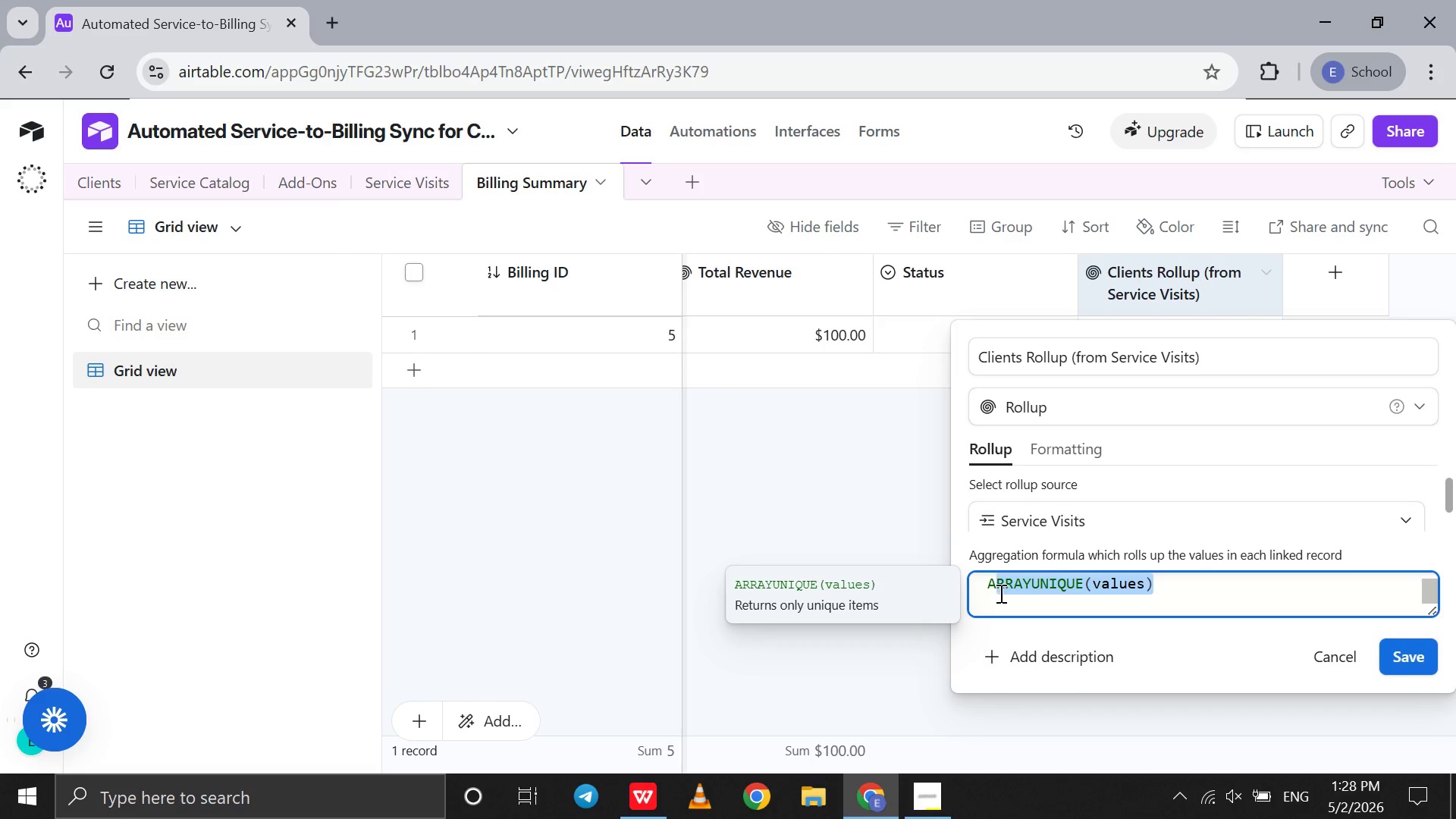 
left_click([999, 593])
 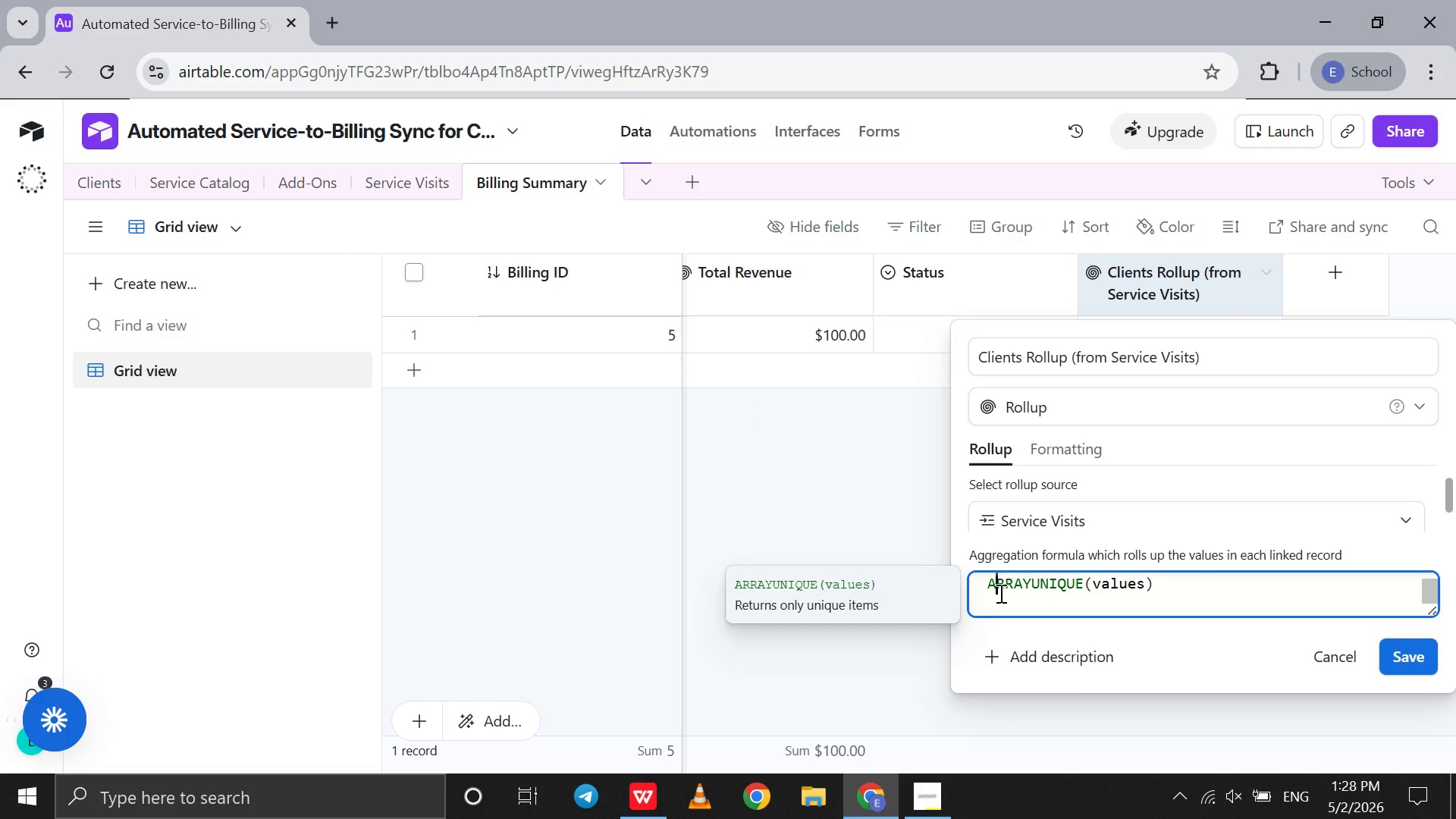 
double_click([999, 593])
 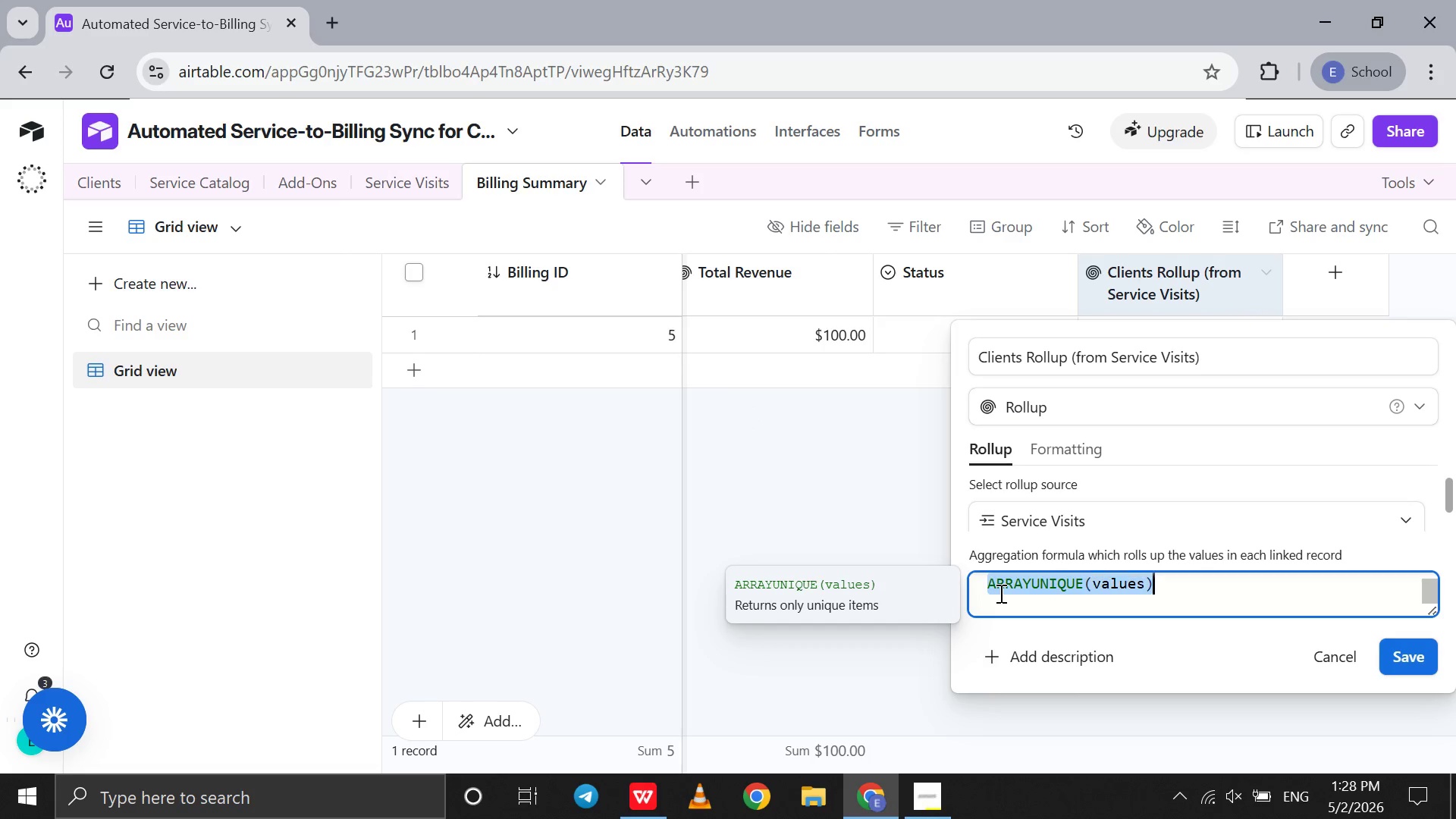 
triple_click([999, 593])
 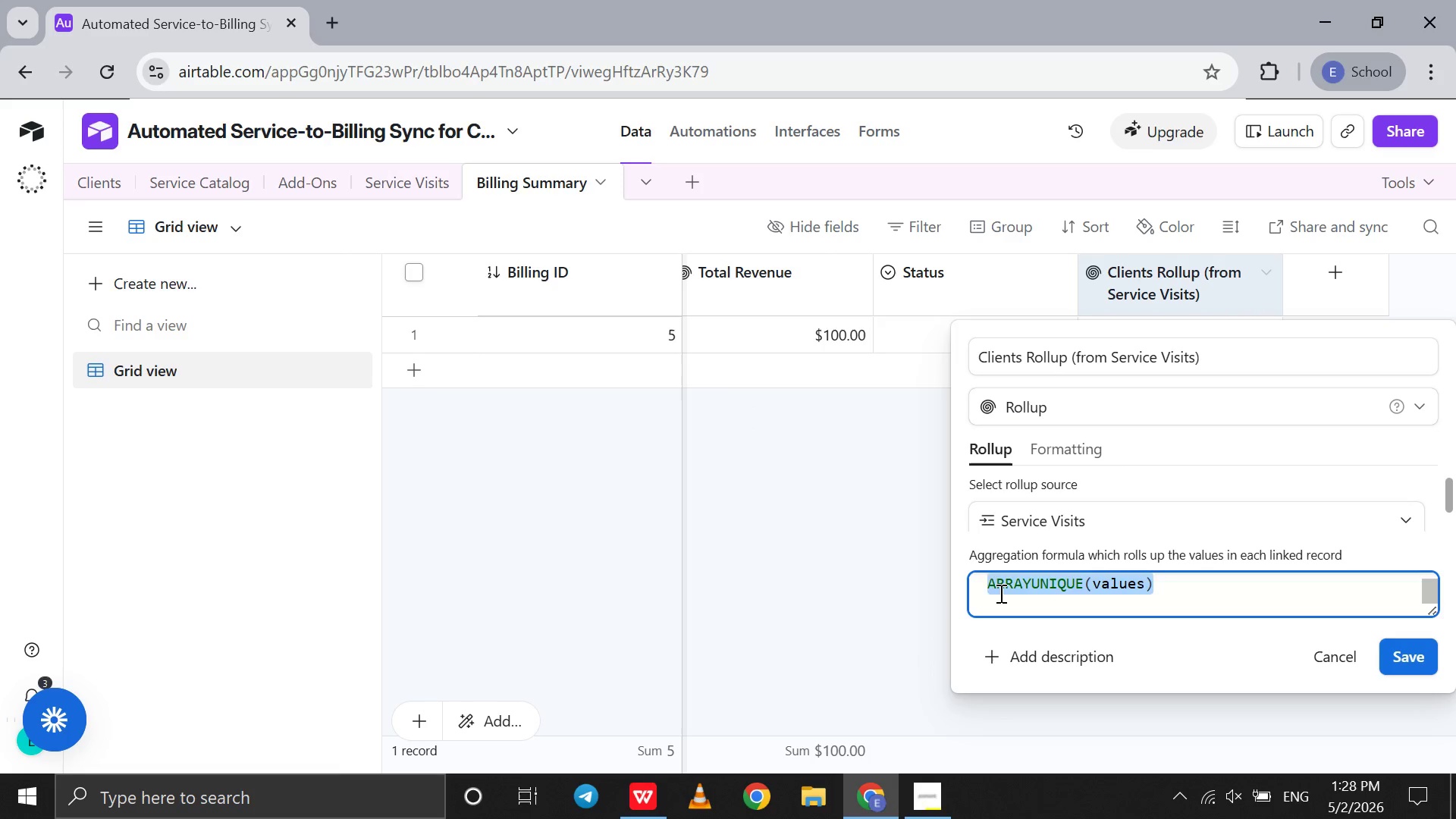 
type(arra)
 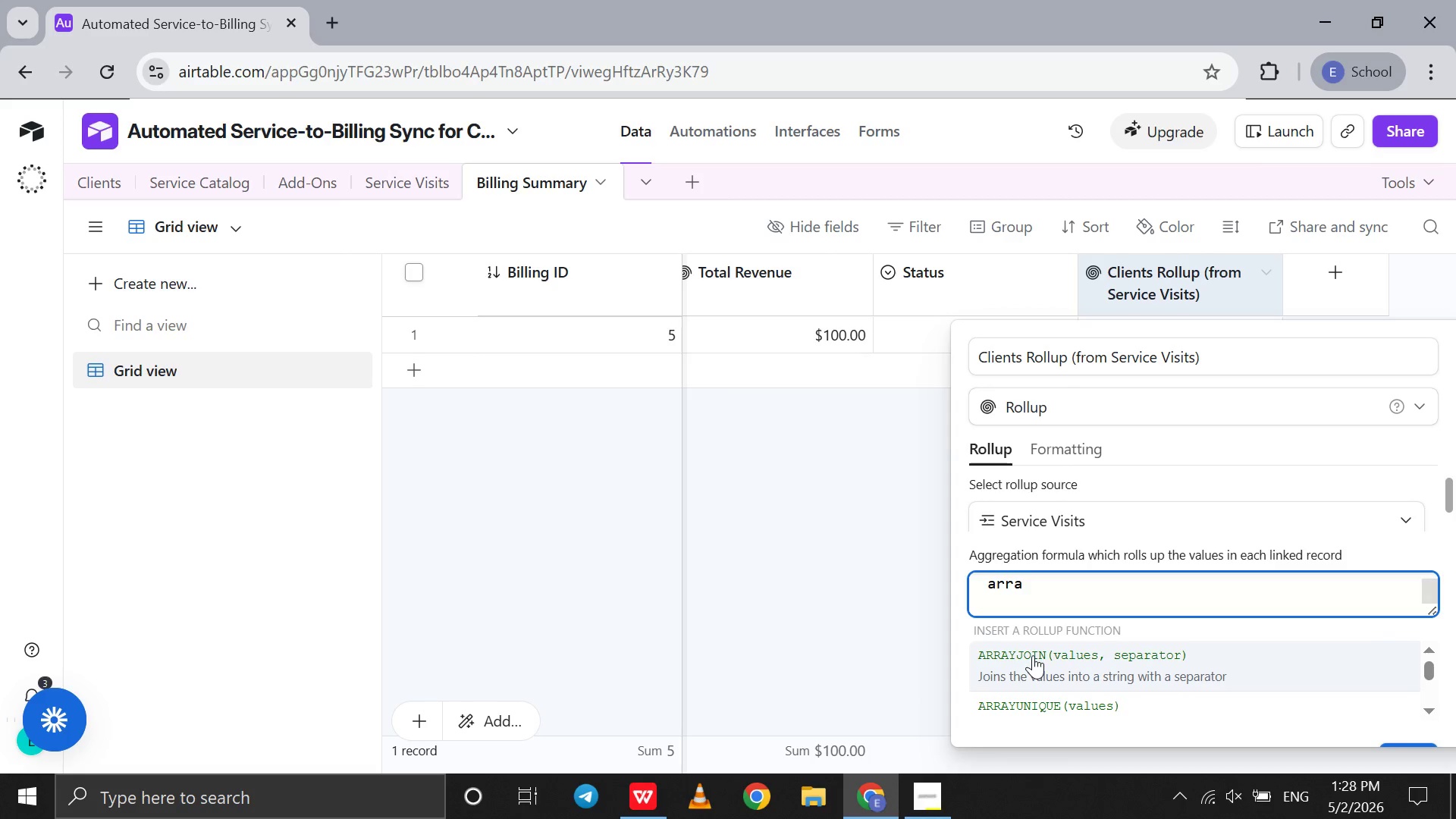 
key(Y)
 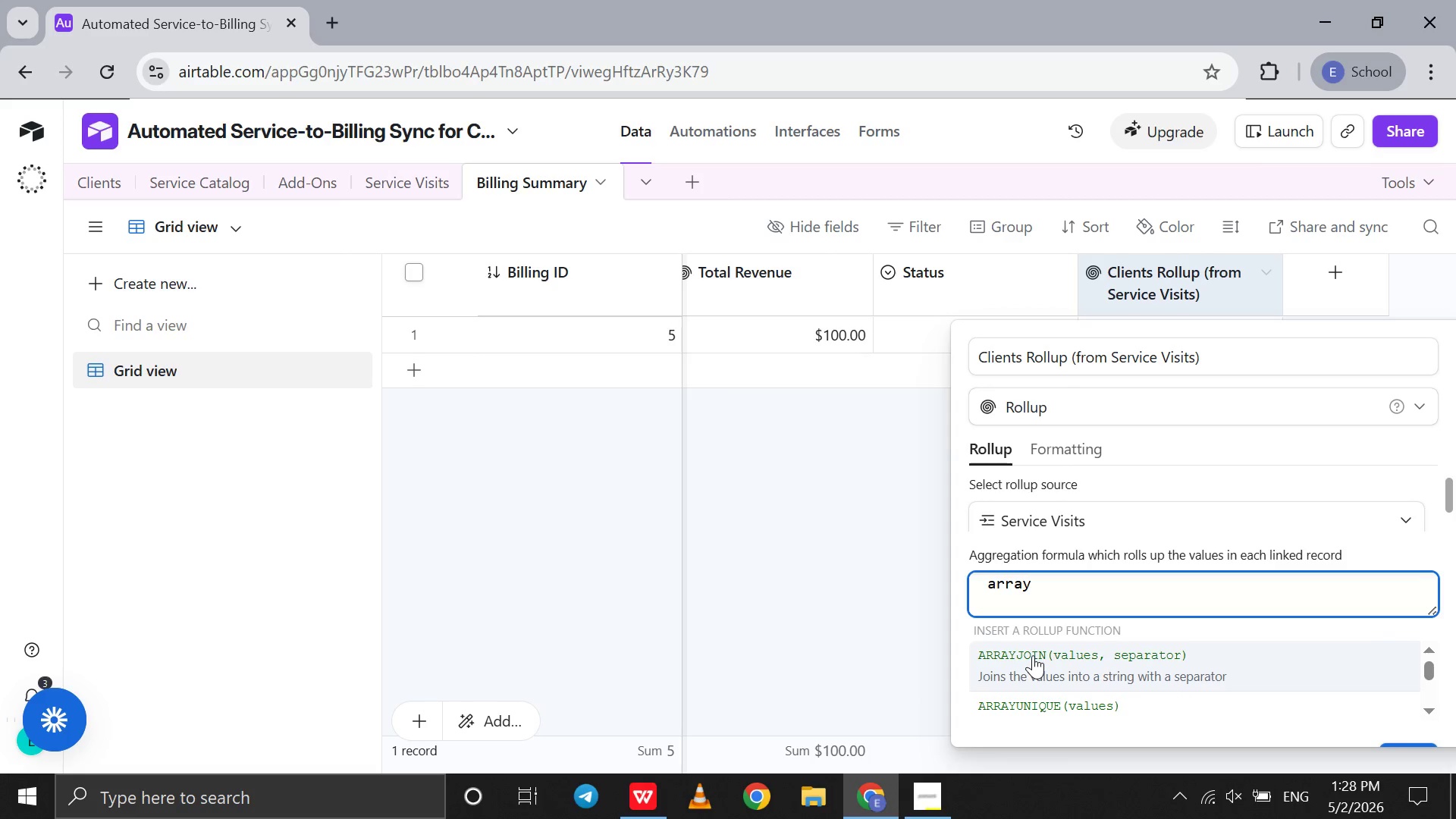 
scroll: coordinate [1033, 655], scroll_direction: down, amount: 3.0
 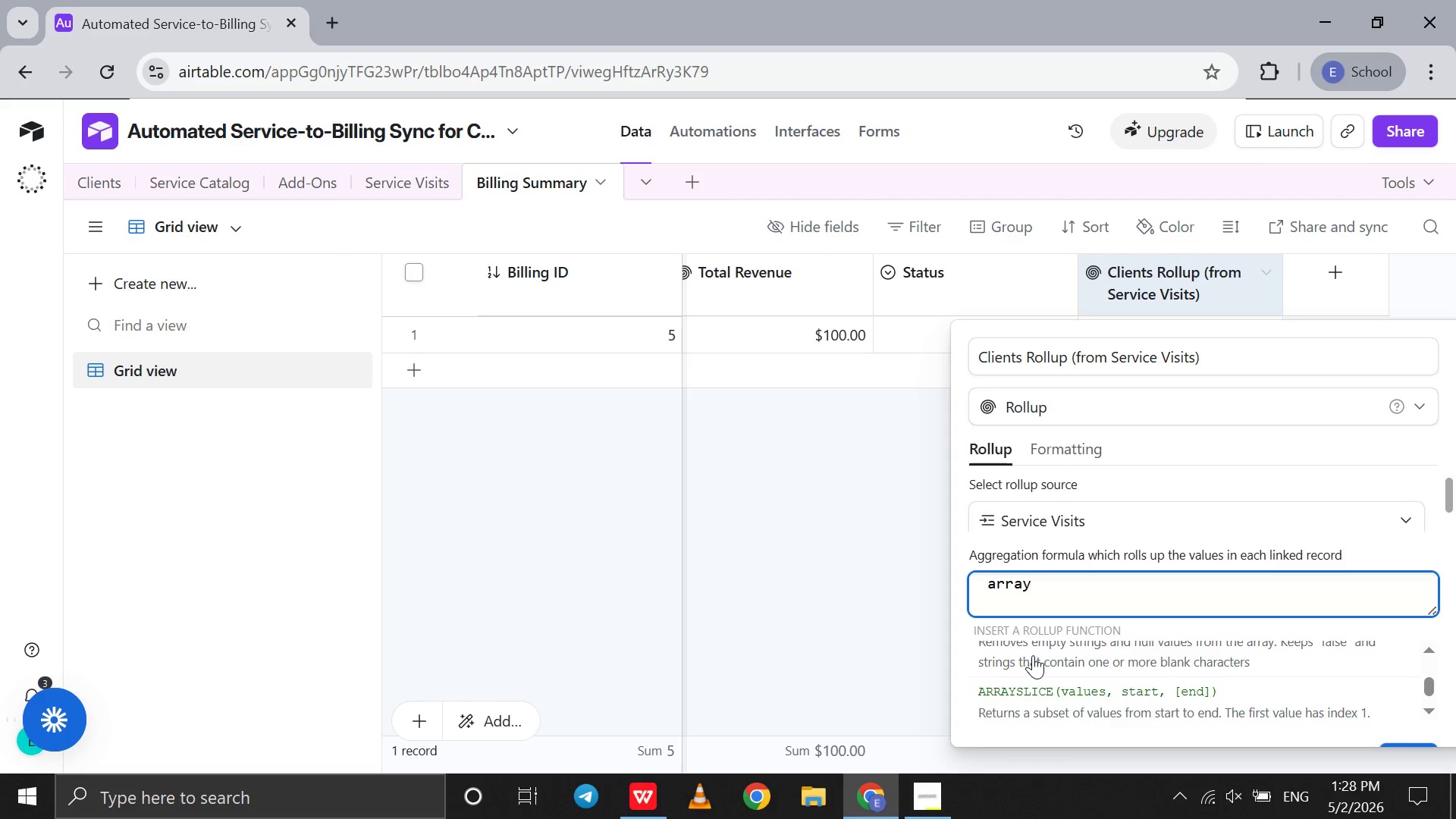 
scroll: coordinate [1033, 655], scroll_direction: none, amount: 0.0
 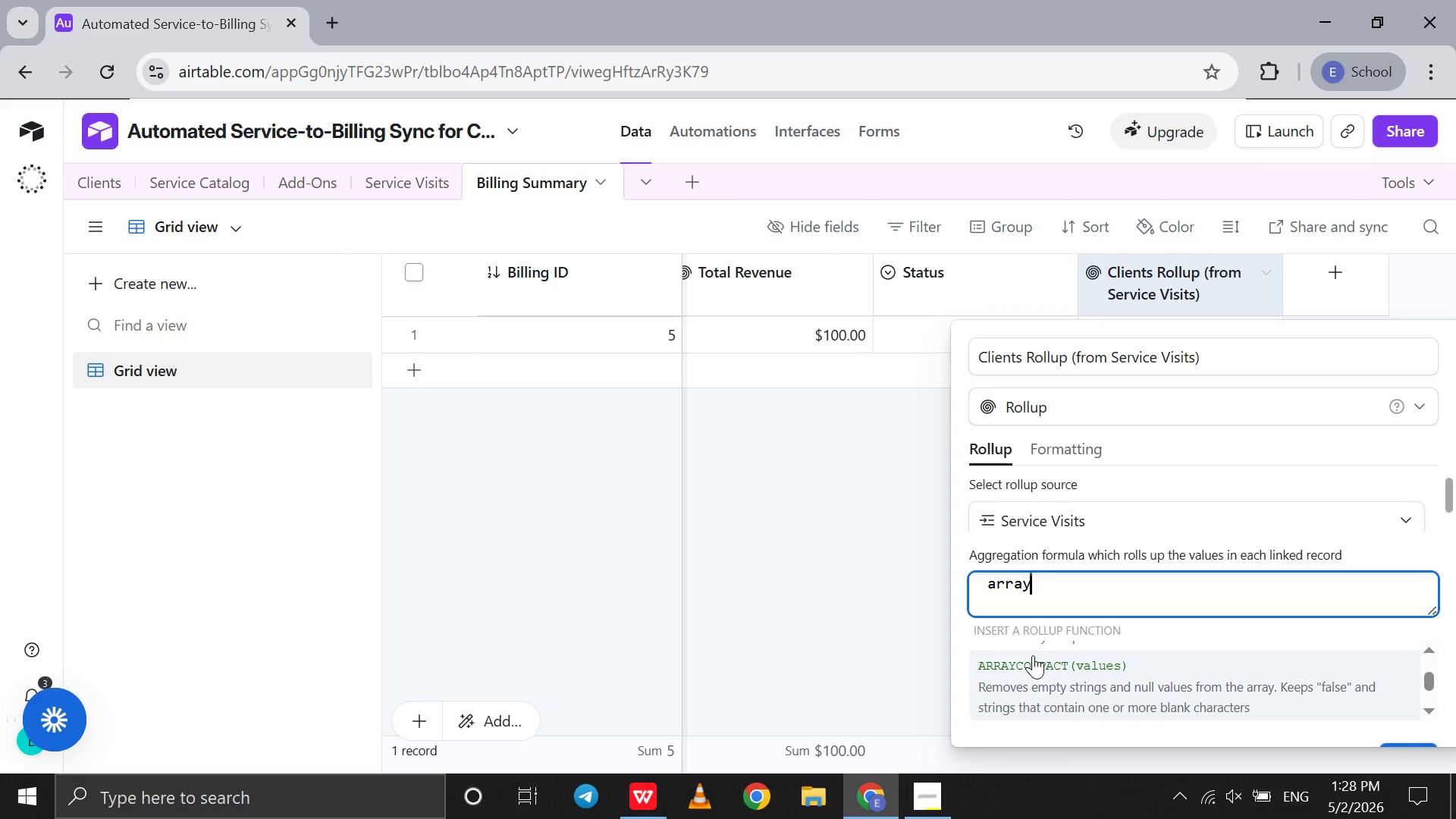 
scroll: coordinate [1033, 655], scroll_direction: down, amount: 6.0
 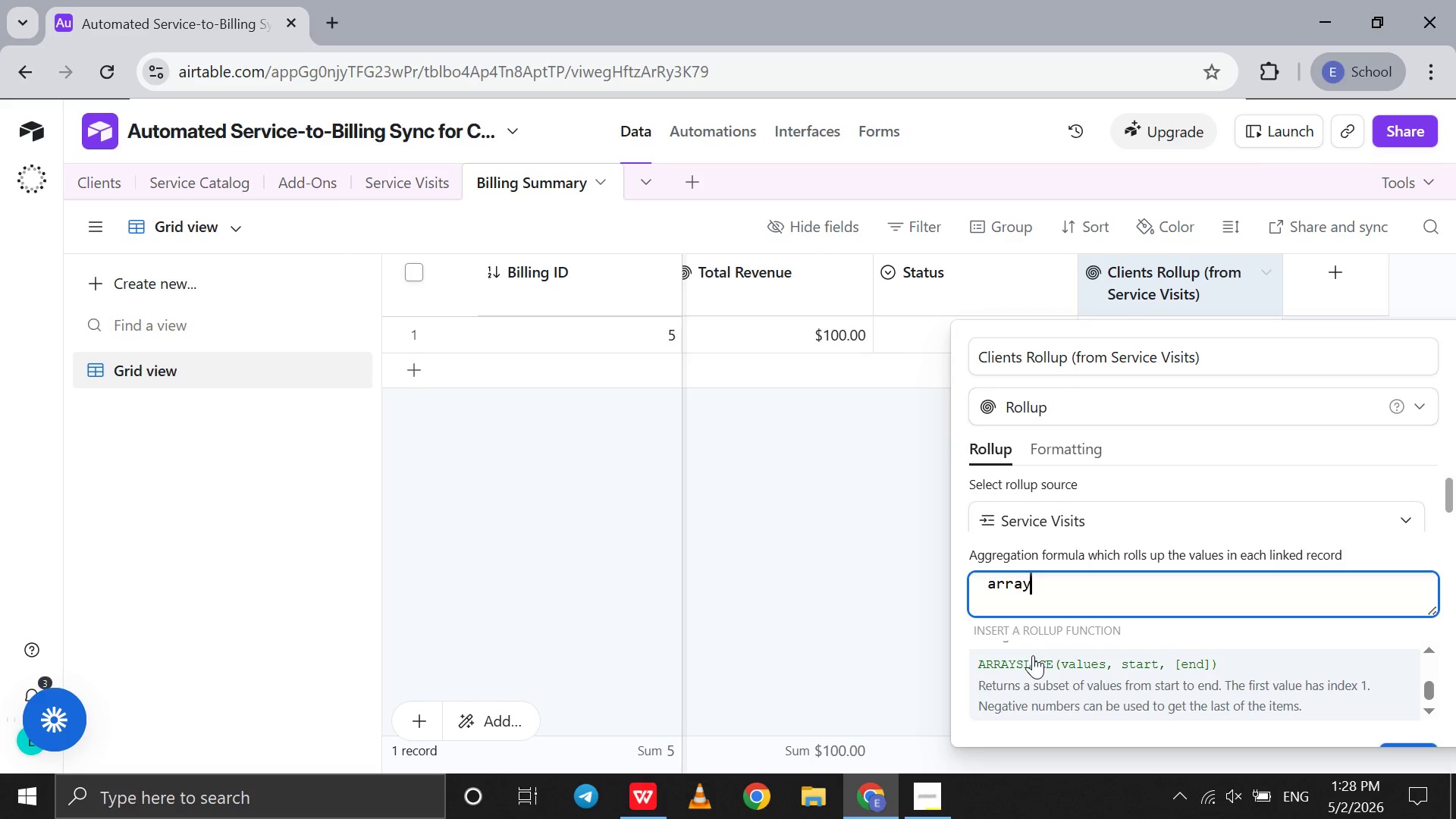 
scroll: coordinate [1033, 655], scroll_direction: up, amount: 6.0
 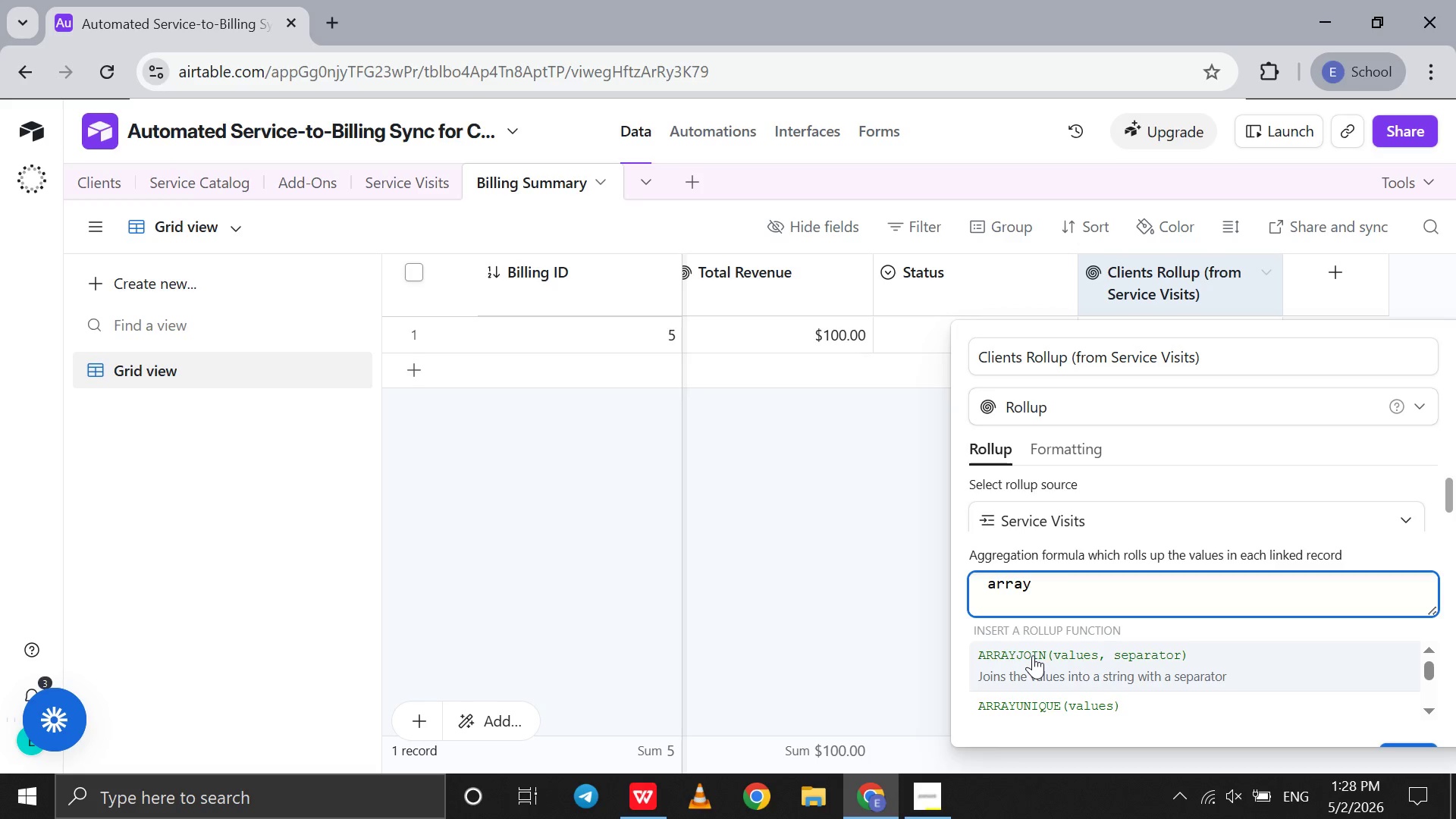 
scroll: coordinate [1033, 655], scroll_direction: down, amount: 1.0
 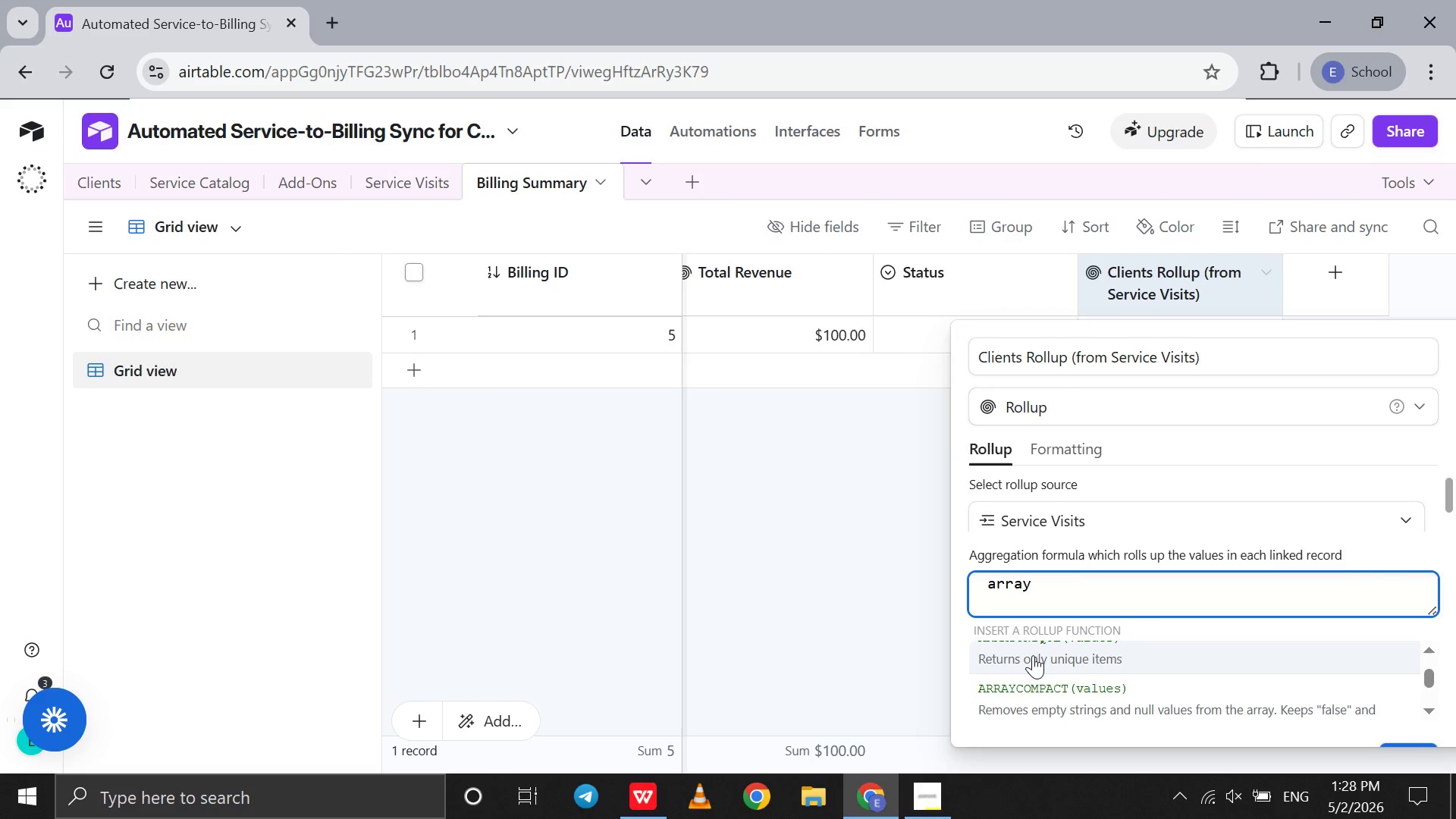 
left_click([1033, 655])
 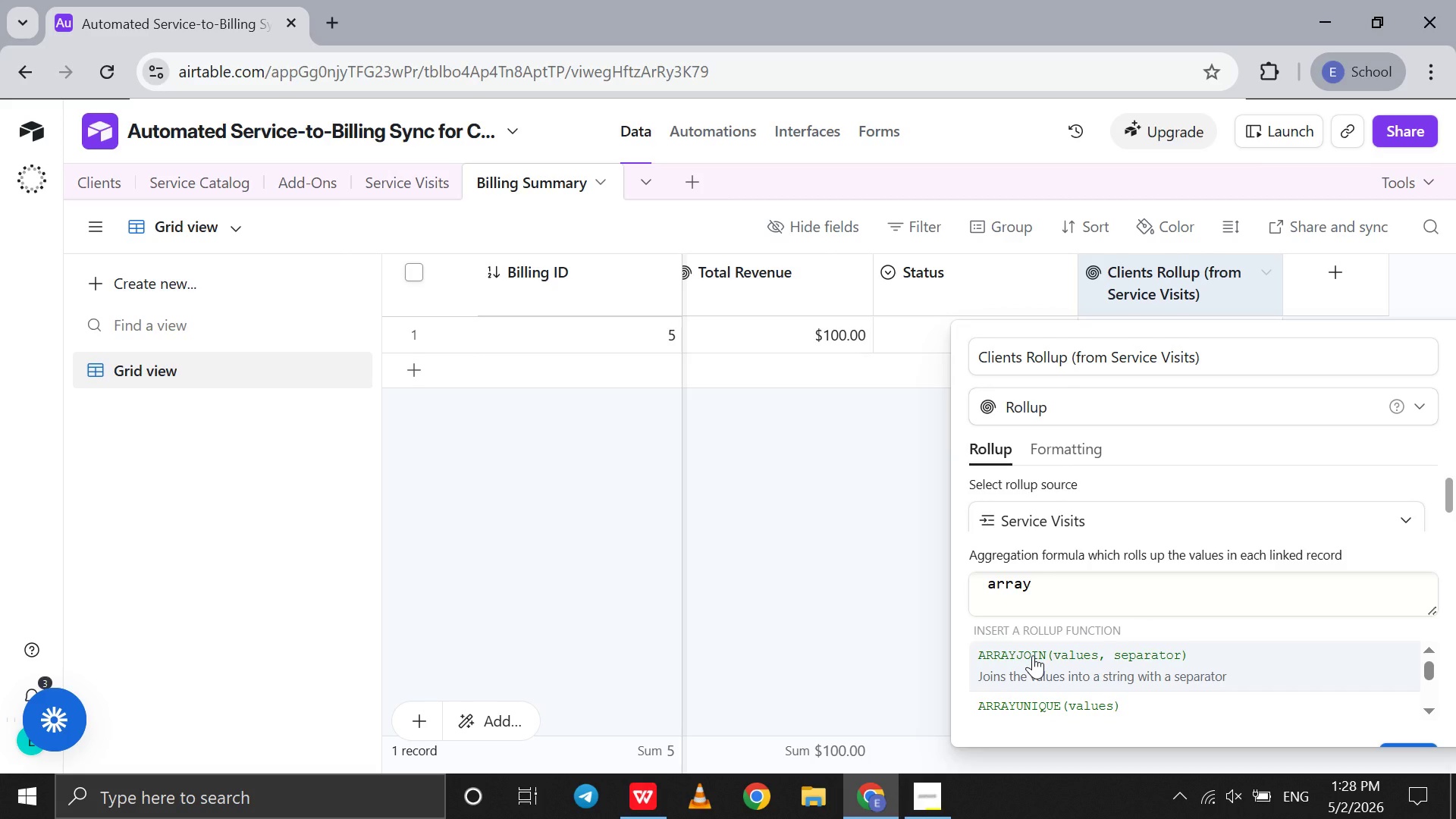 
scroll: coordinate [1033, 655], scroll_direction: up, amount: 2.0
 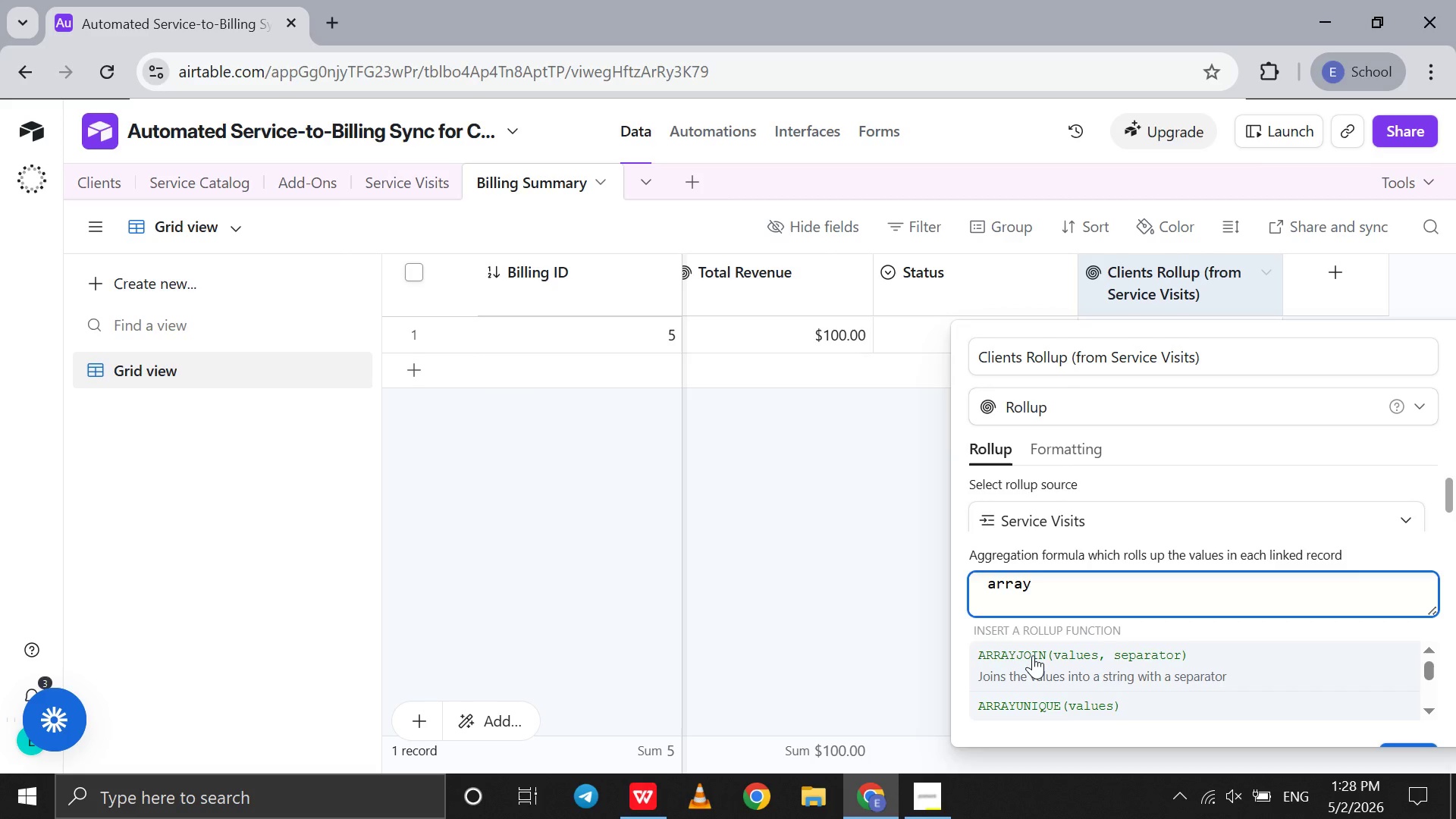 
scroll: coordinate [1033, 655], scroll_direction: down, amount: 1.0
 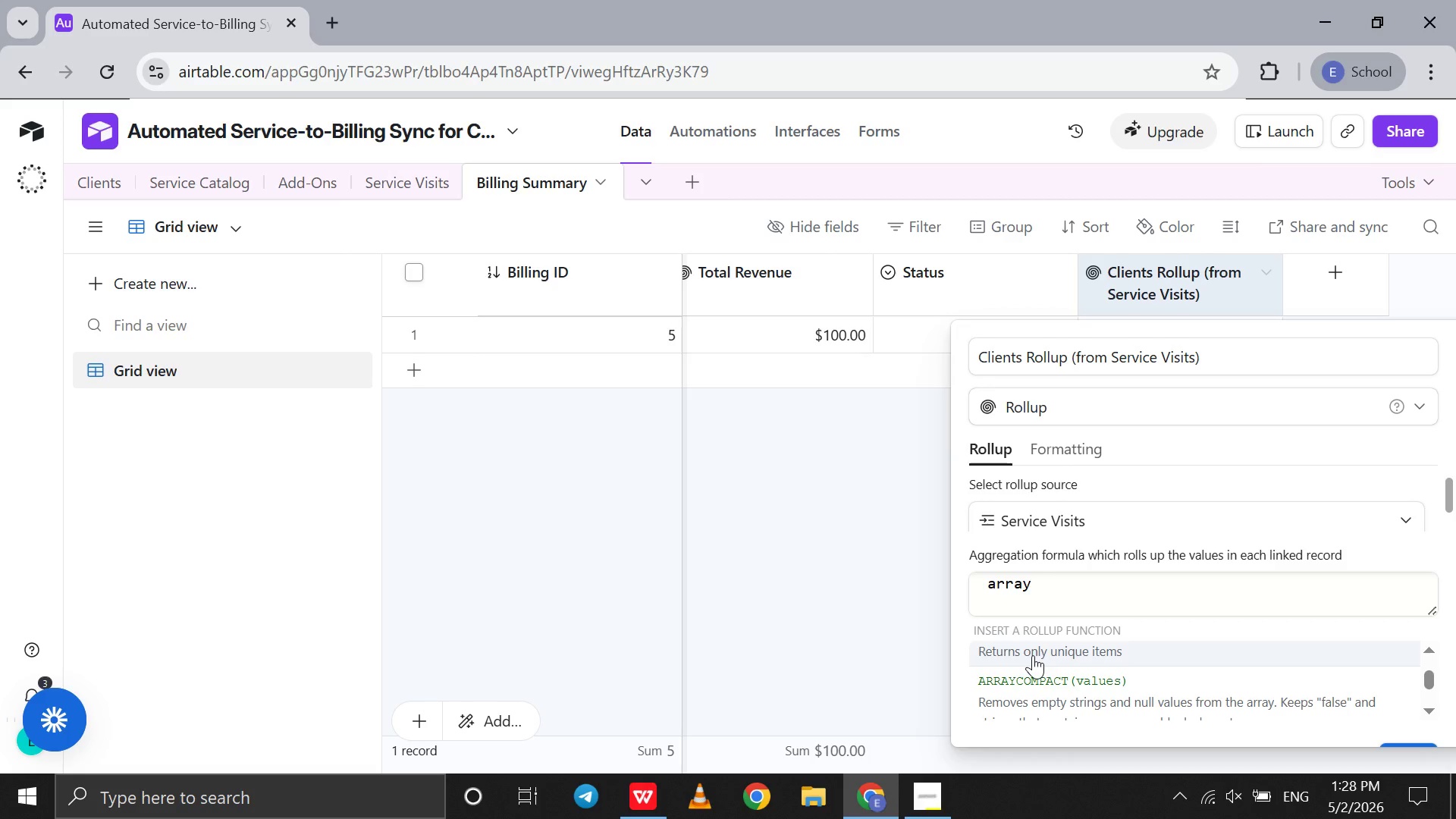 
scroll: coordinate [1033, 655], scroll_direction: none, amount: 0.0
 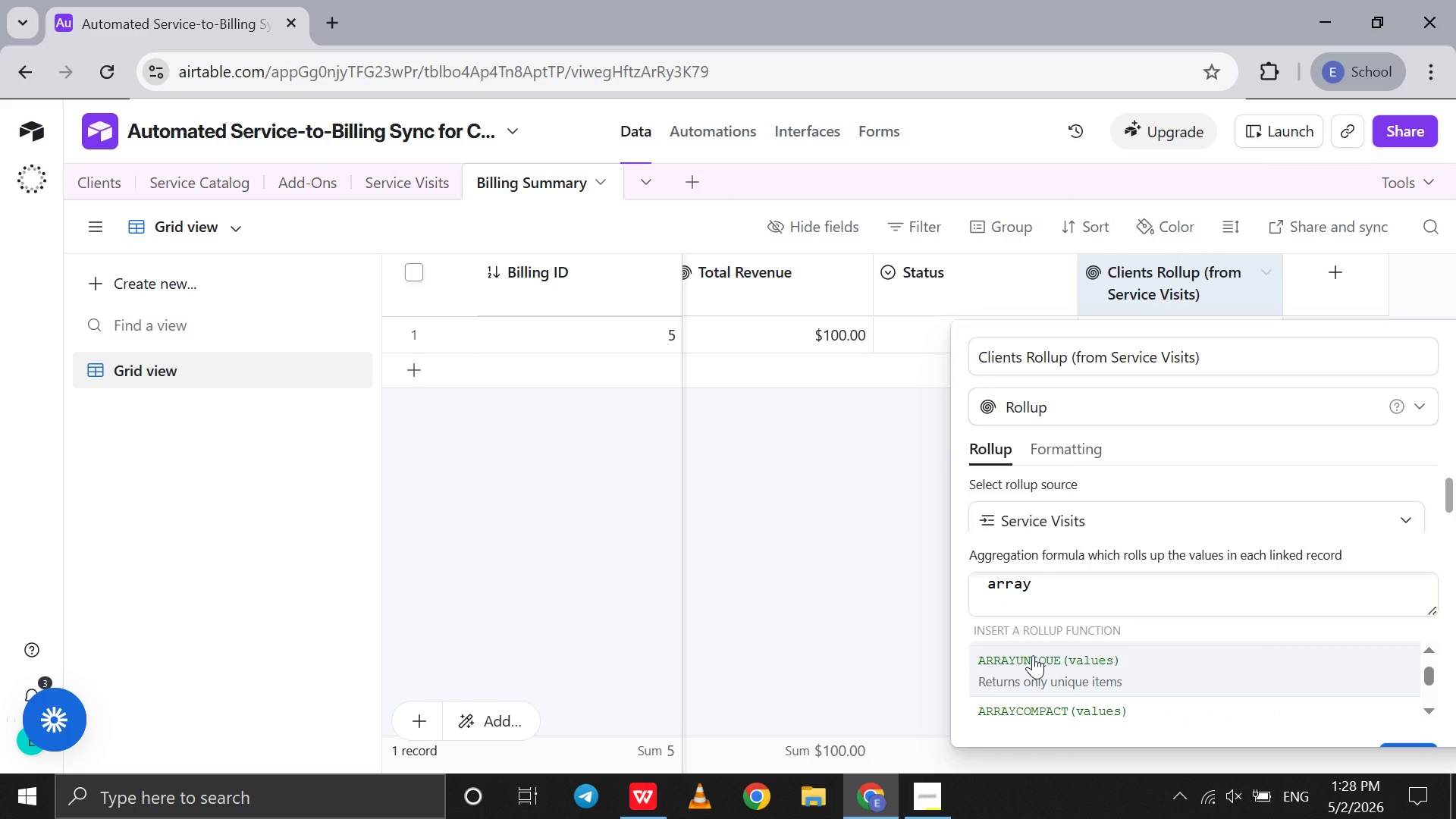 
left_click([1033, 655])
 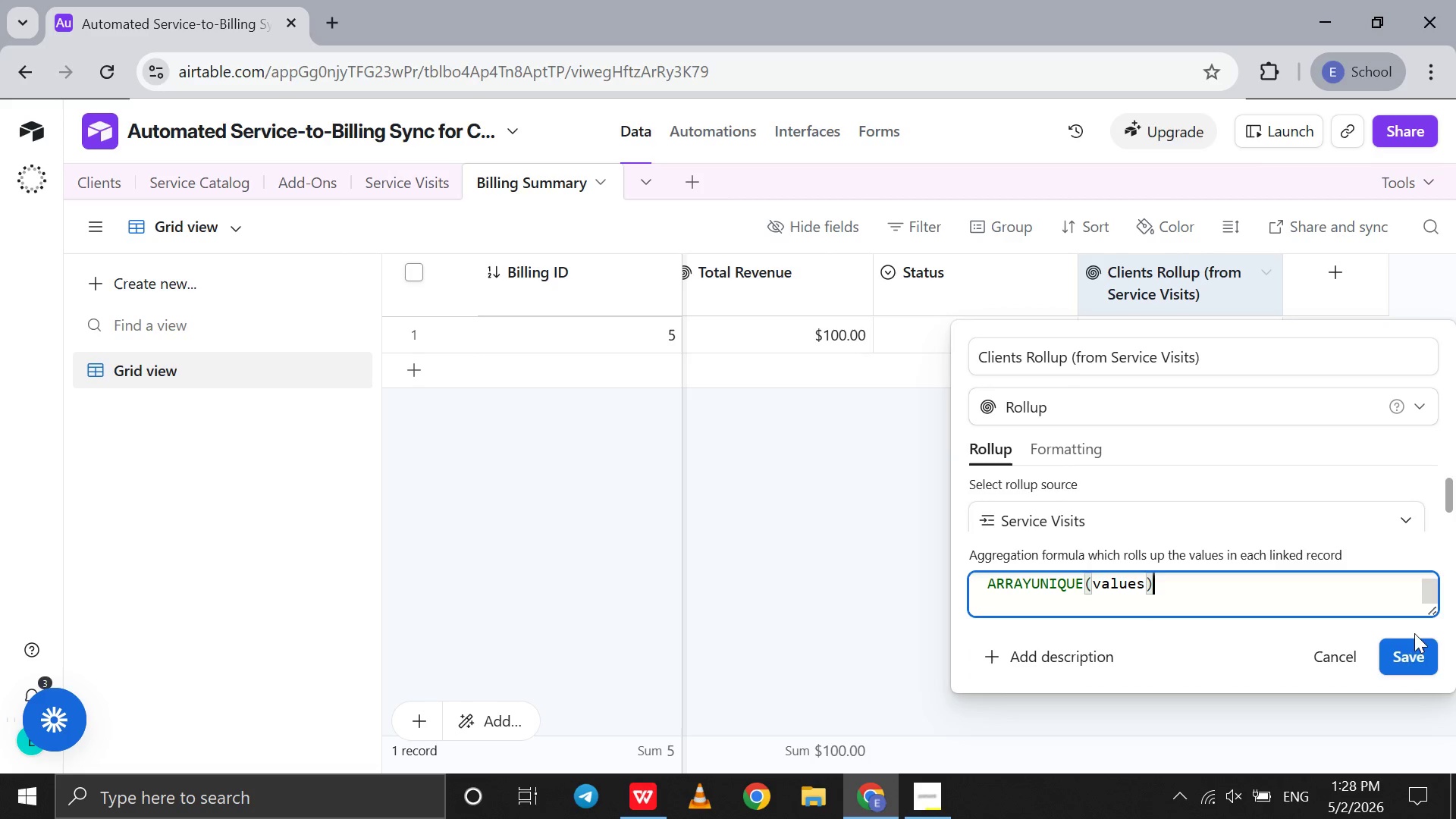 
left_click([1407, 661])
 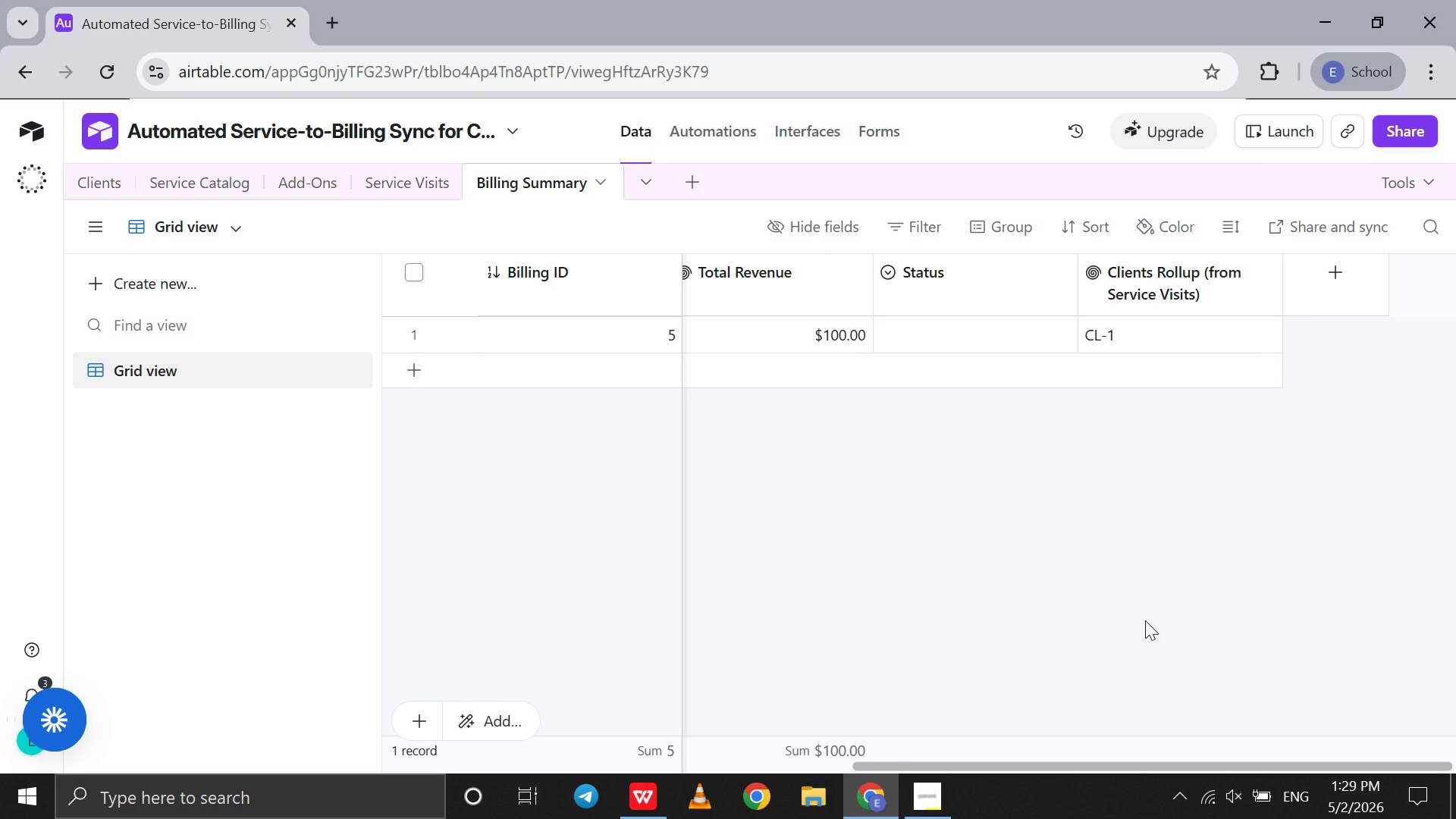 
wait(65.78)
 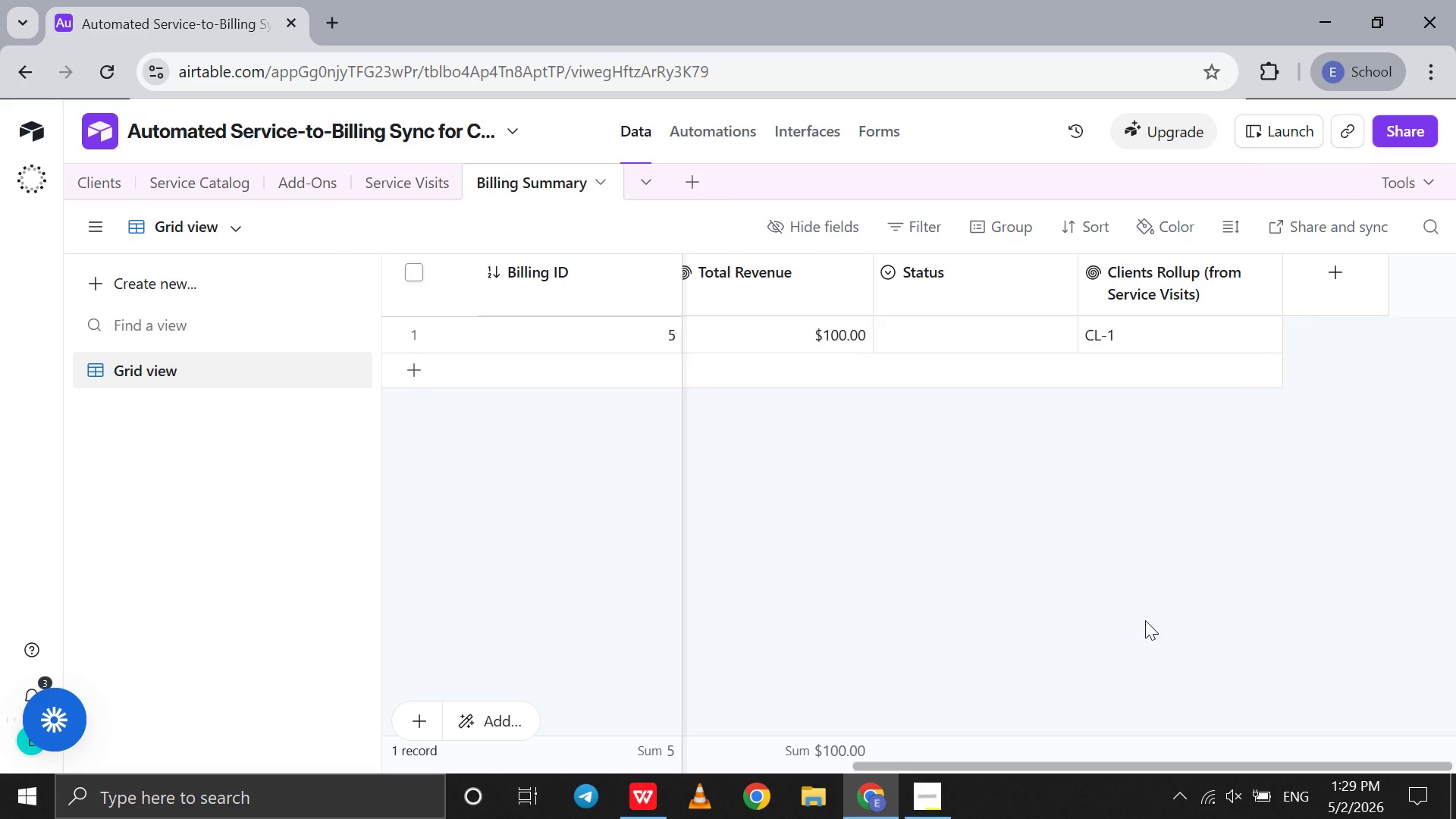 
double_click([1163, 286])
 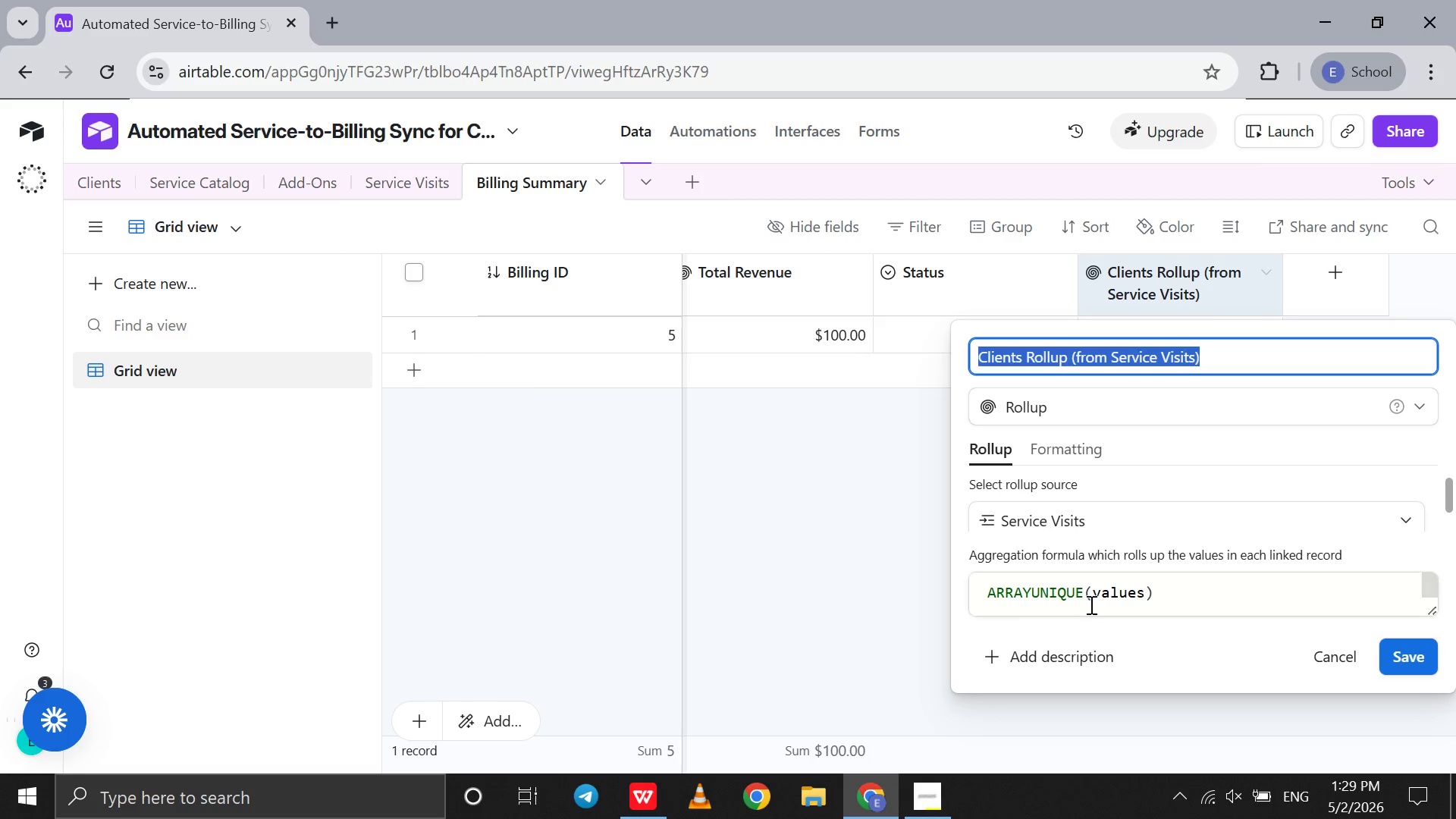 
double_click([1090, 595])
 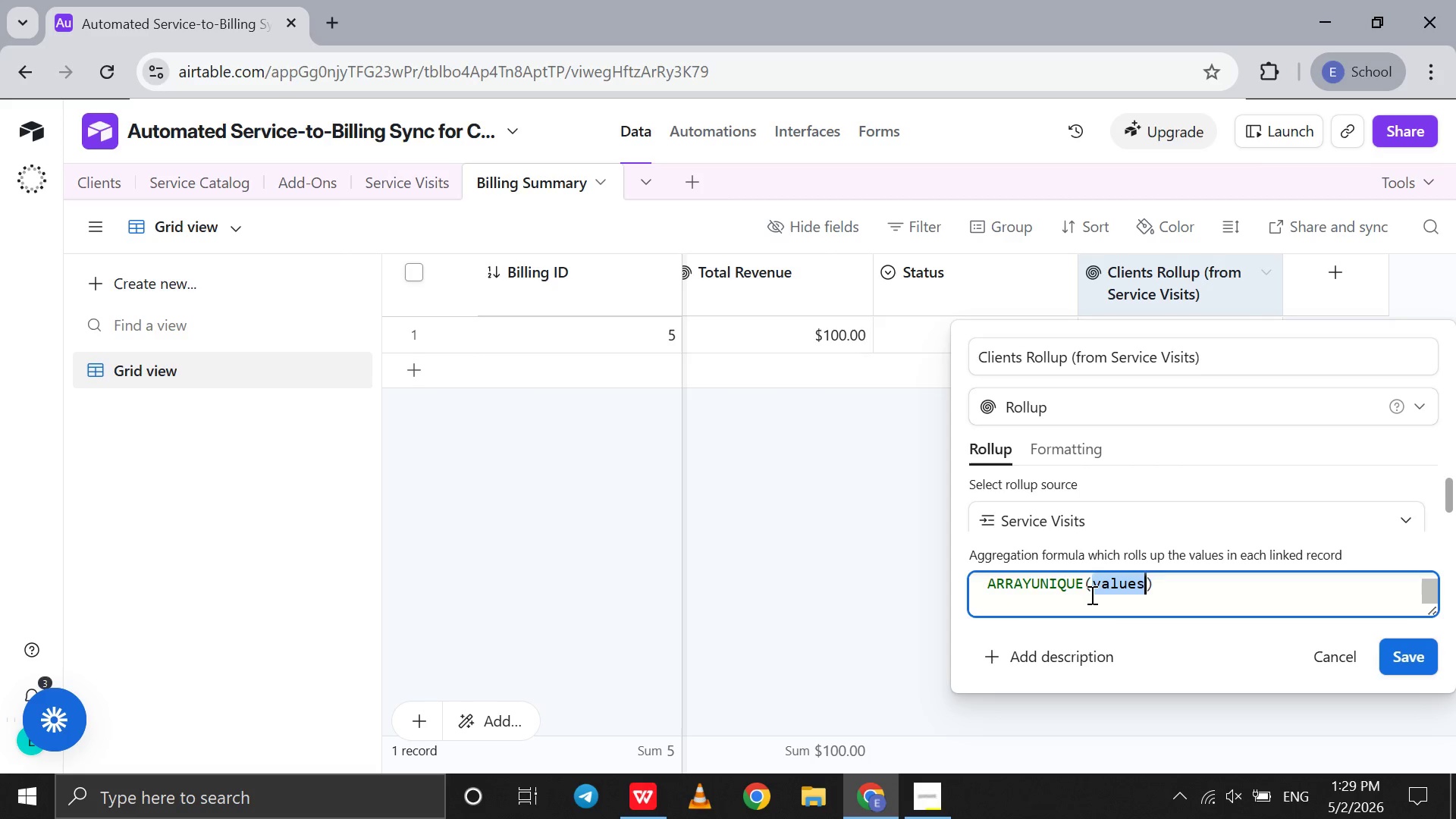 
triple_click([1090, 595])
 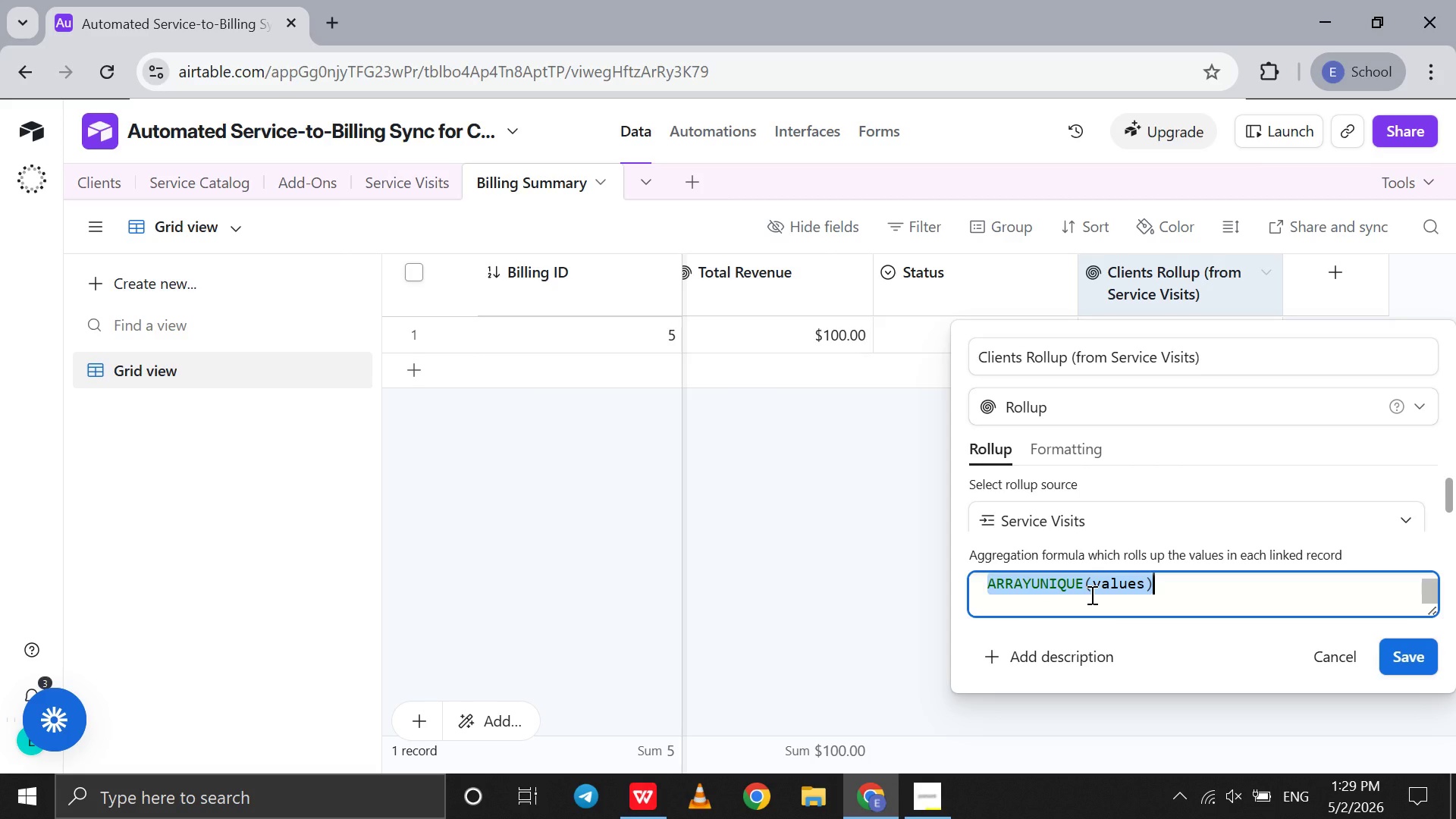 
type(arry)
key(Backspace)
type(ats)
key(Backspace)
key(Backspace)
type(ys)
 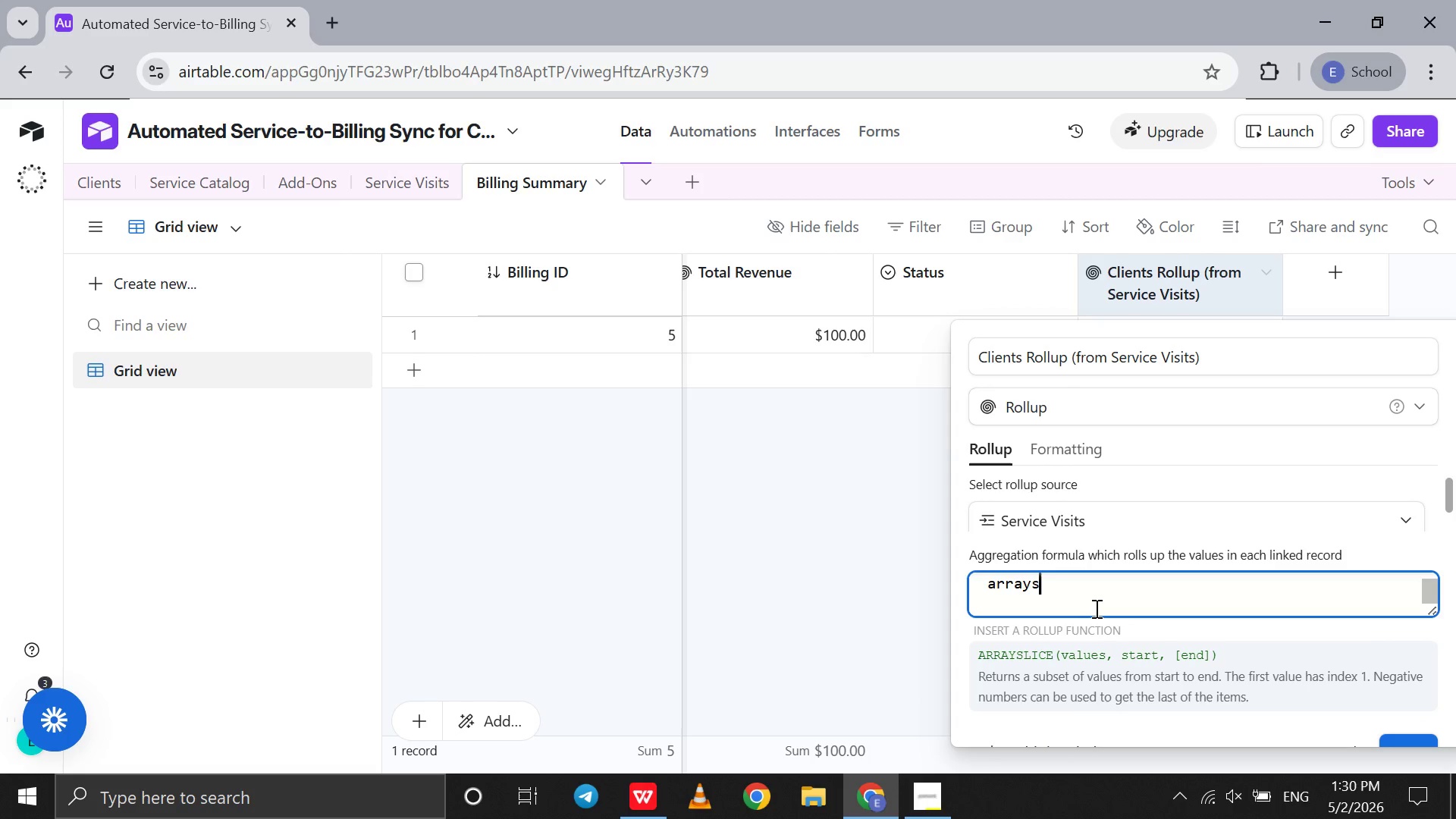 
wait(6.95)
 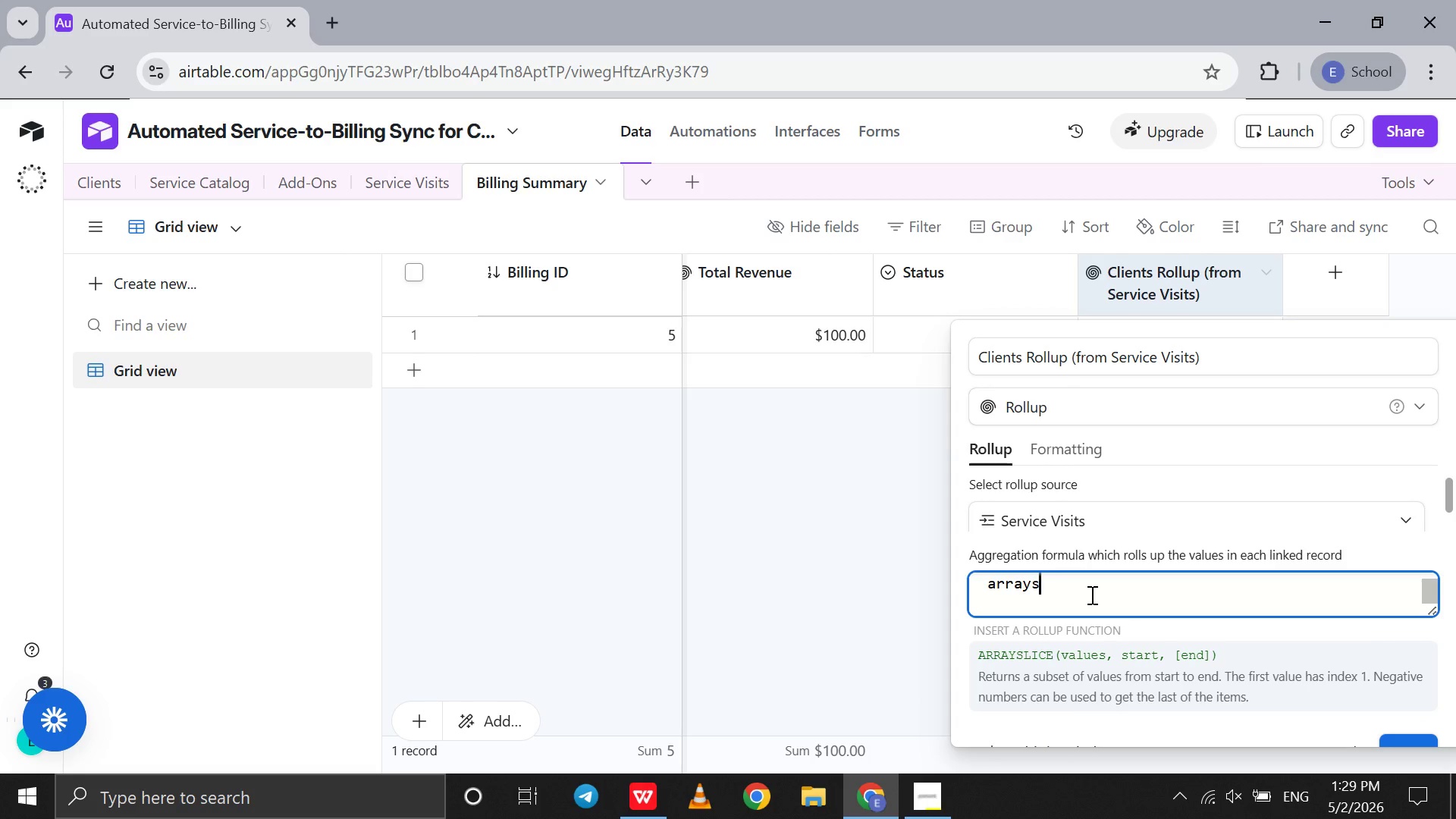 
left_click([1095, 652])
 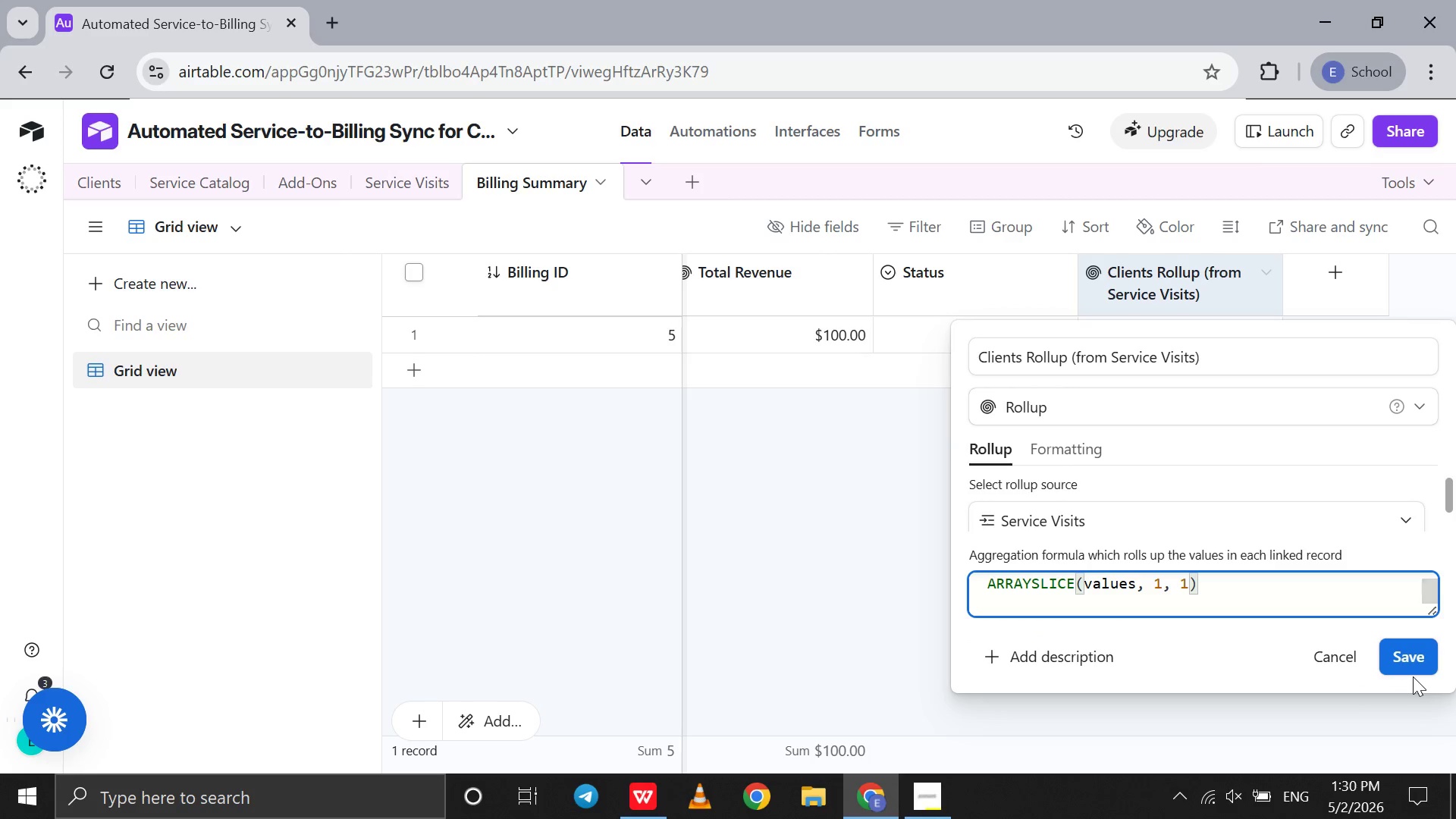 
left_click([1405, 663])
 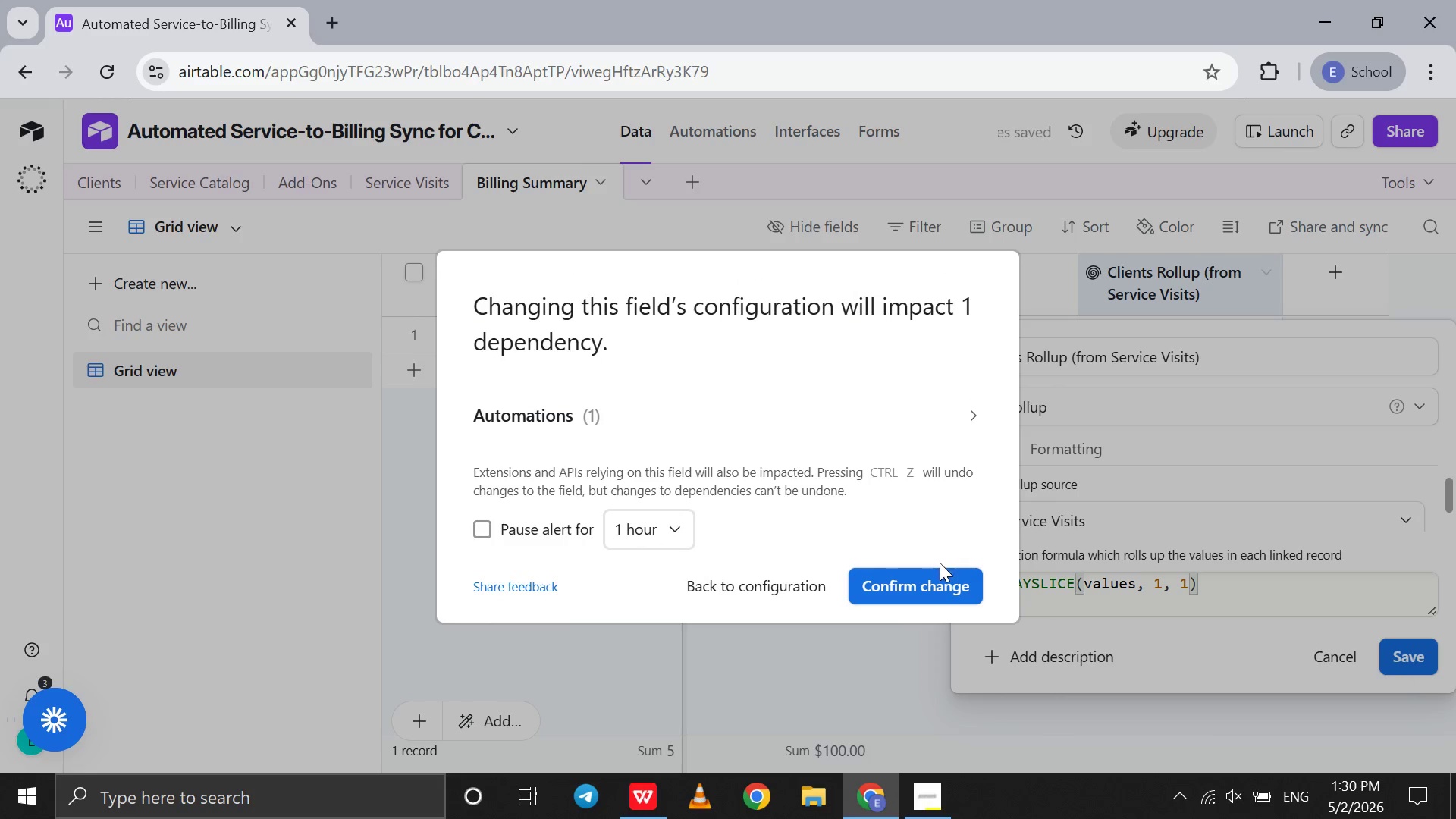 
left_click([929, 584])
 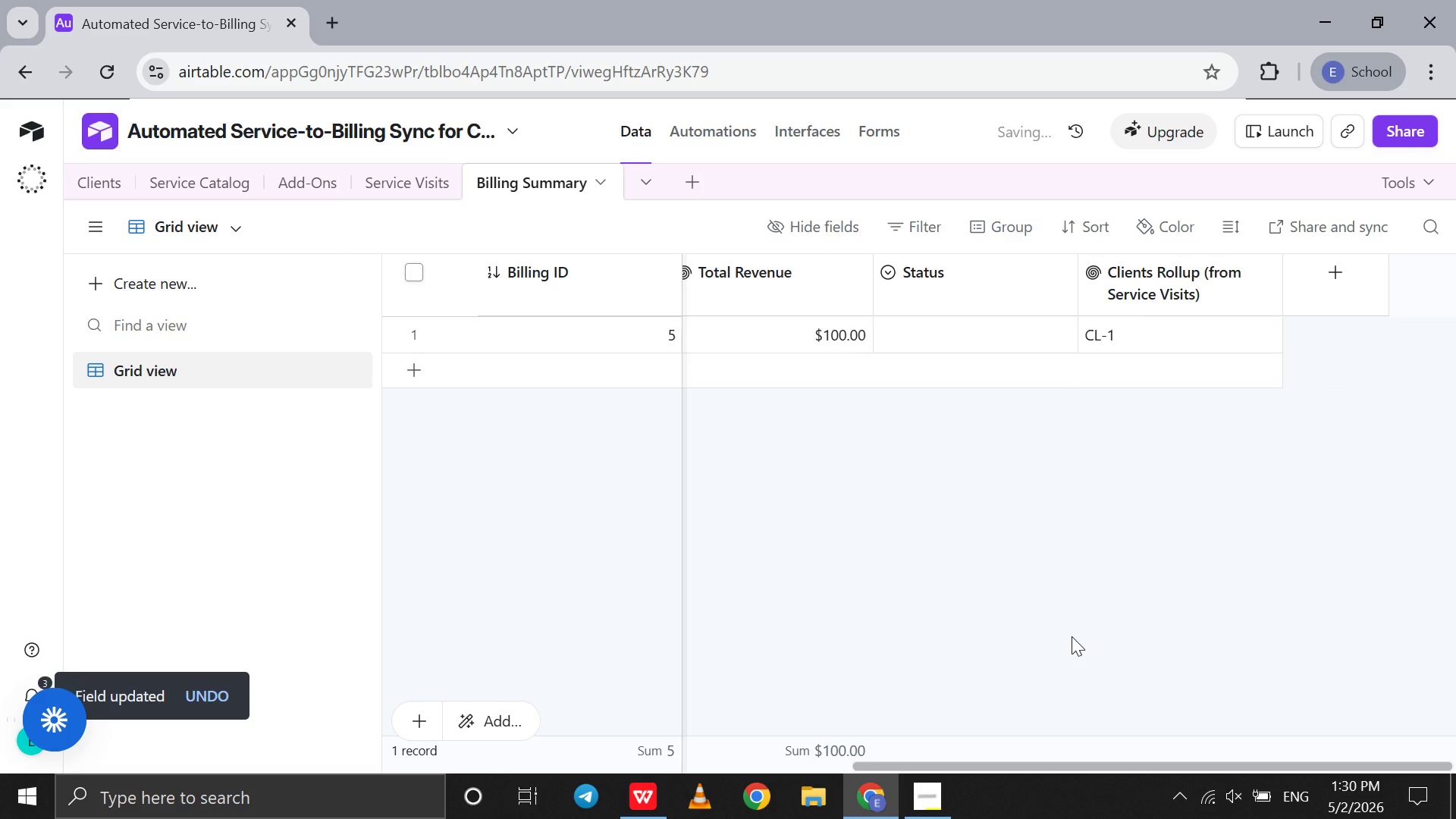 
scroll: coordinate [1072, 636], scroll_direction: down, amount: 4.0
 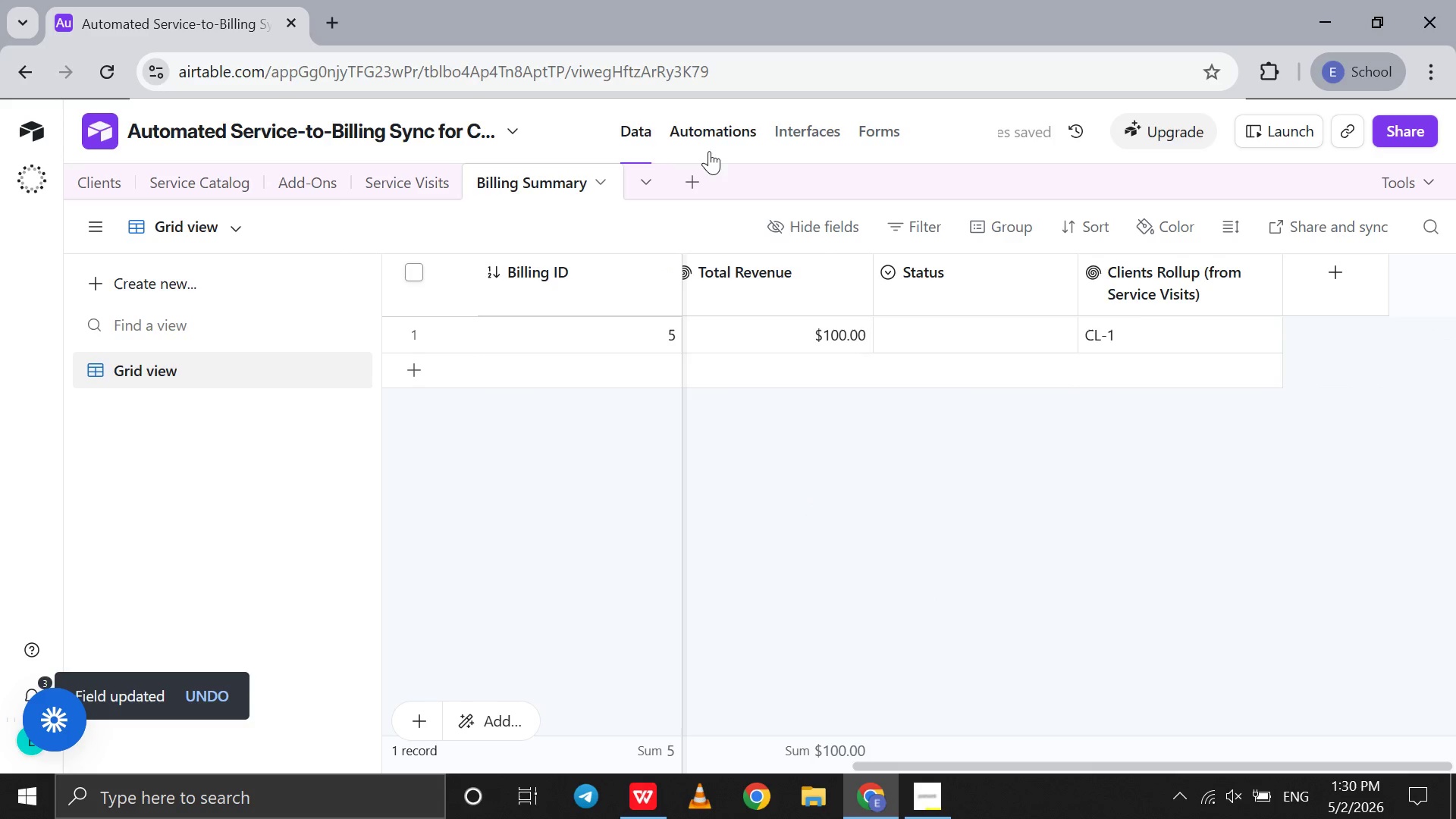 
left_click([716, 142])
 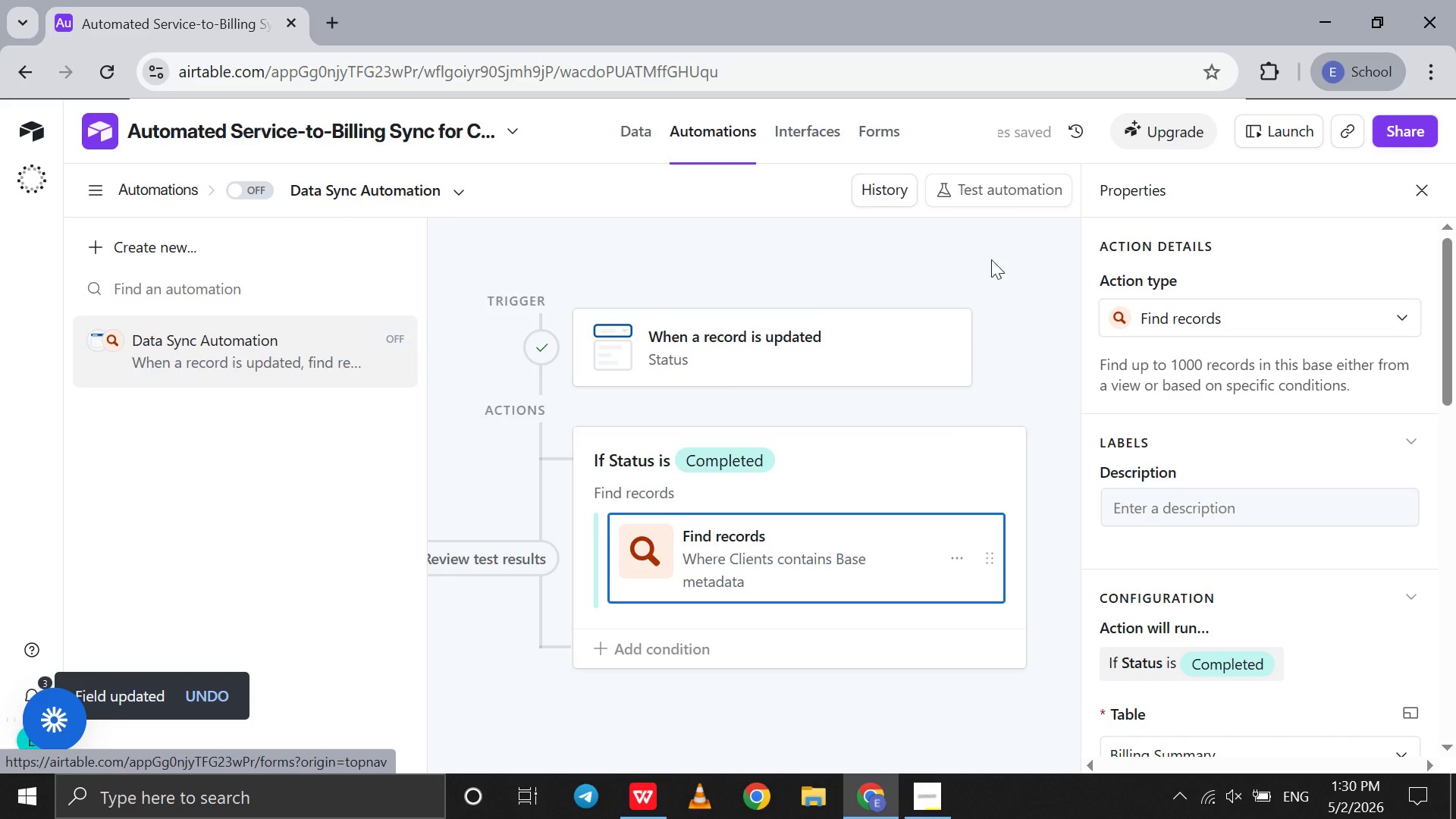 
scroll: coordinate [1247, 510], scroll_direction: down, amount: 10.0
 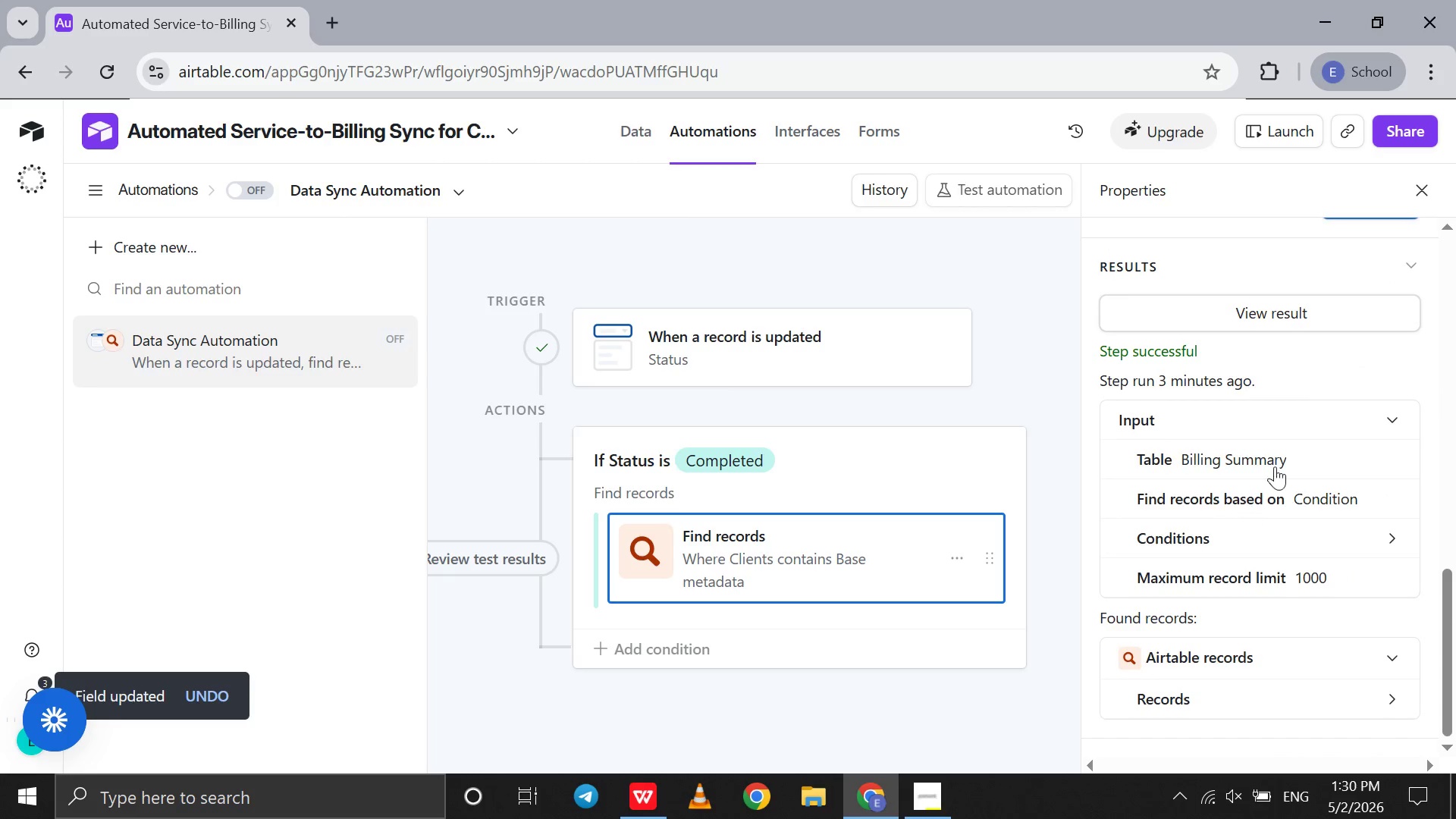 
scroll: coordinate [1294, 448], scroll_direction: up, amount: 5.0
 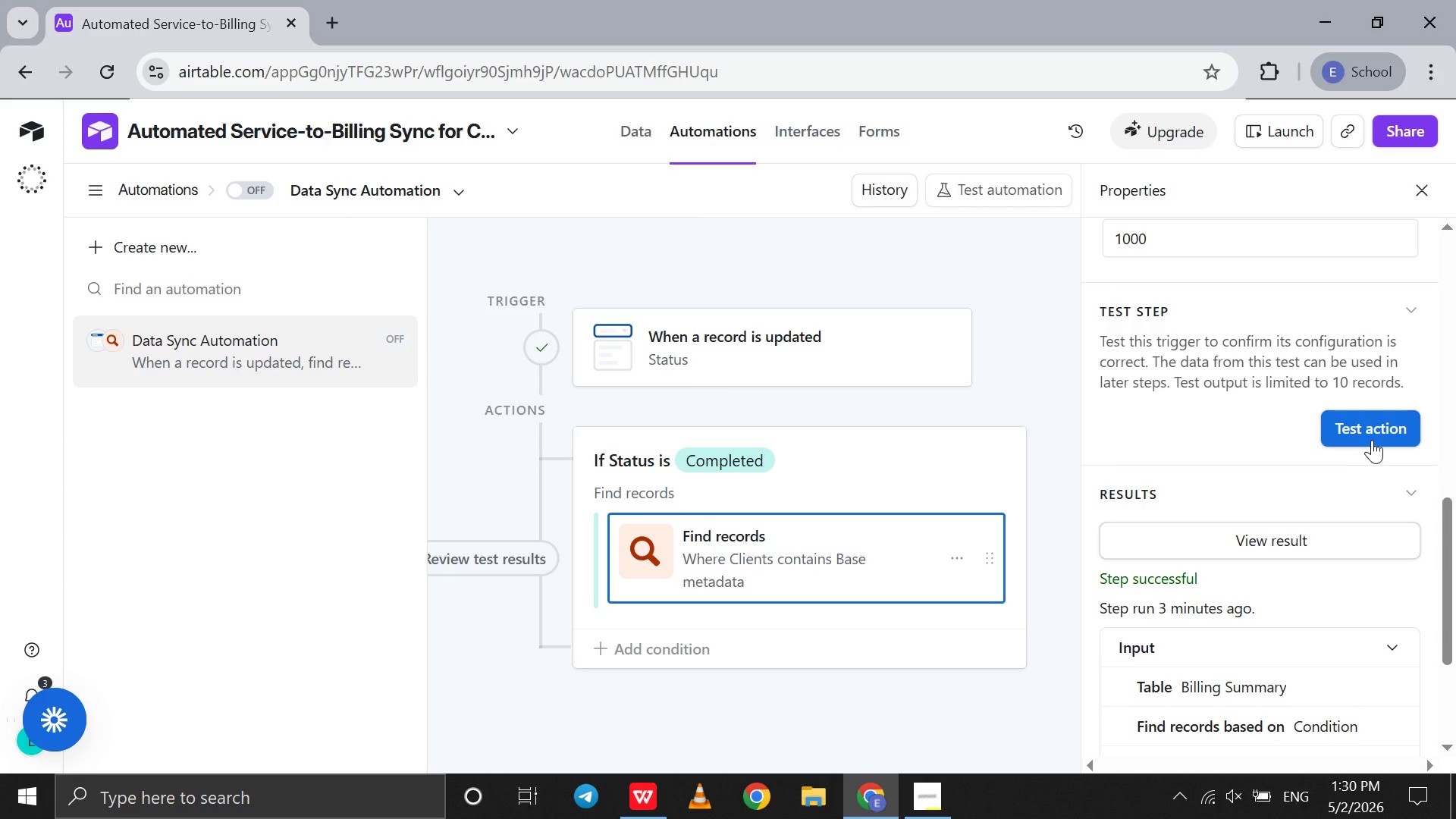 
left_click([1372, 440])
 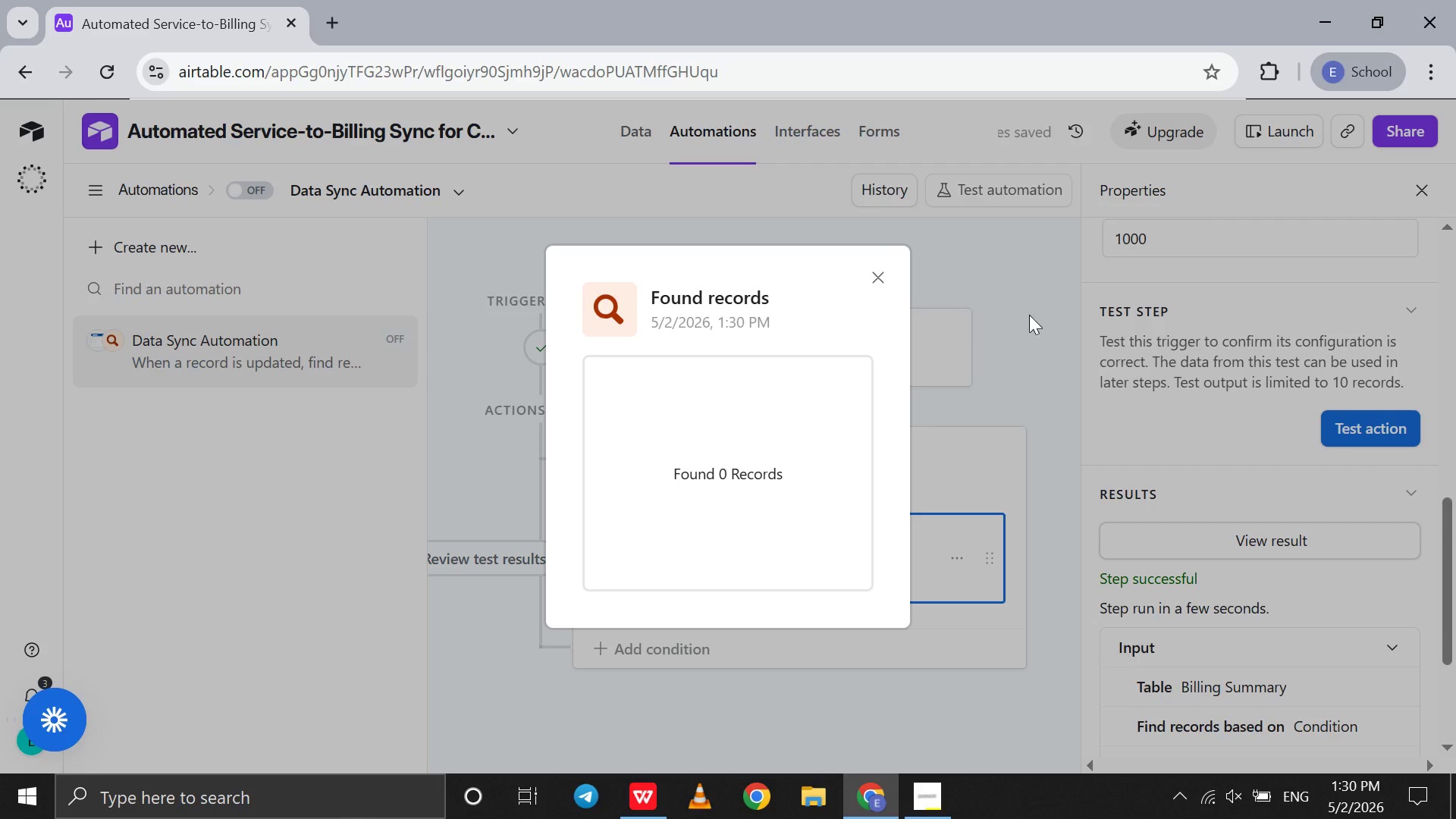 
left_click([889, 290])
 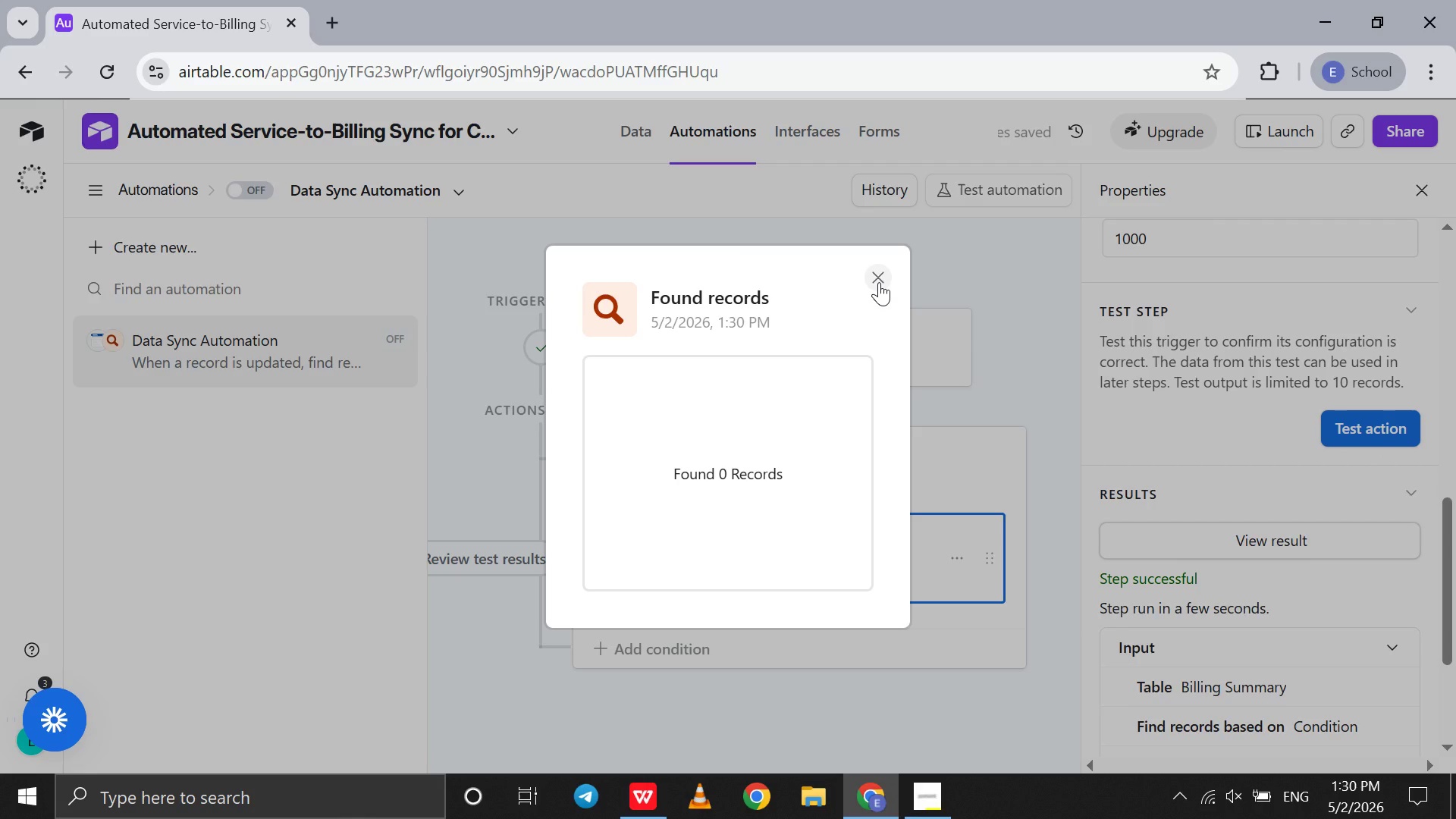 
left_click([879, 282])
 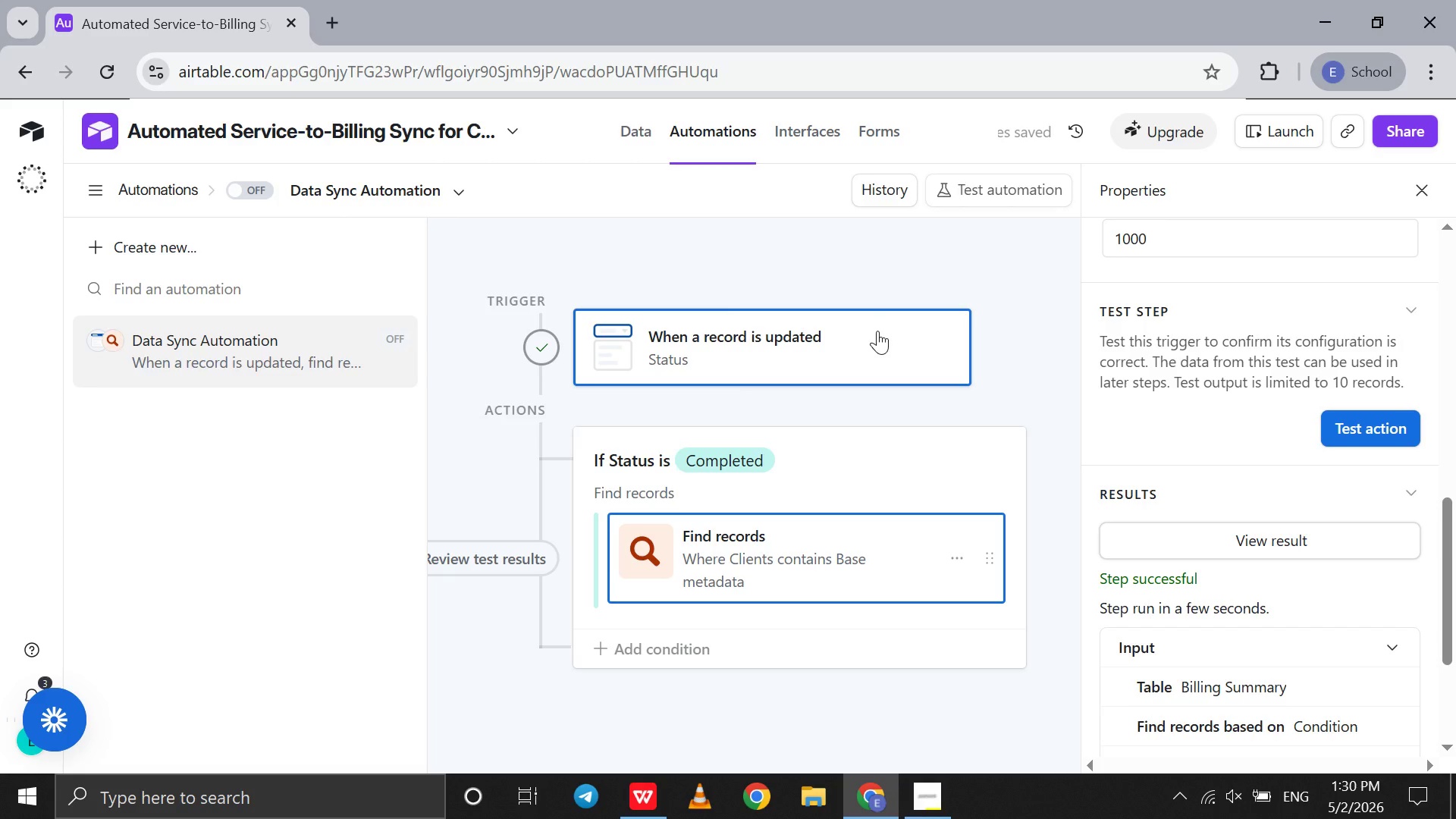 
left_click([877, 337])
 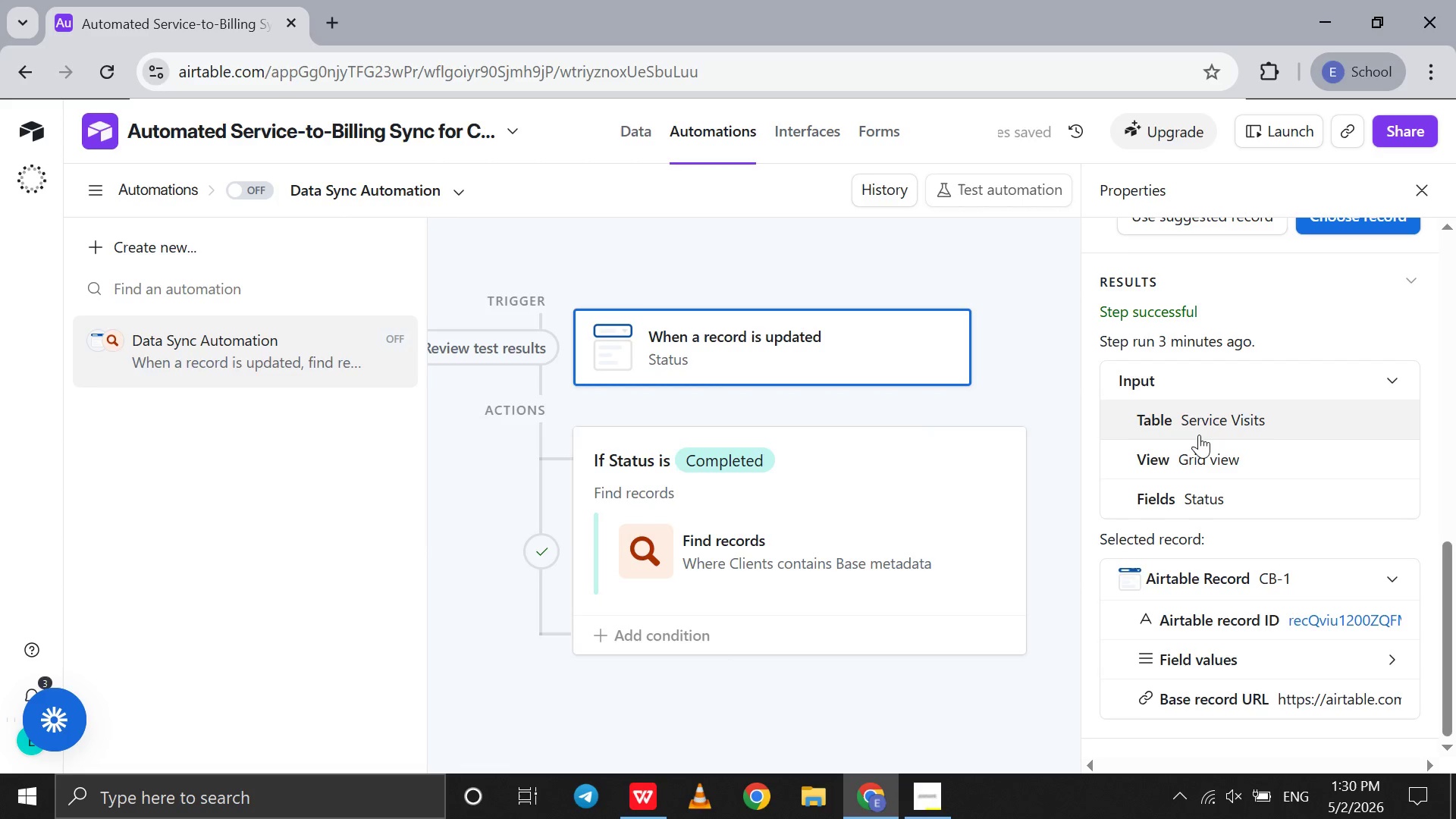 
scroll: coordinate [1199, 435], scroll_direction: up, amount: 2.0
 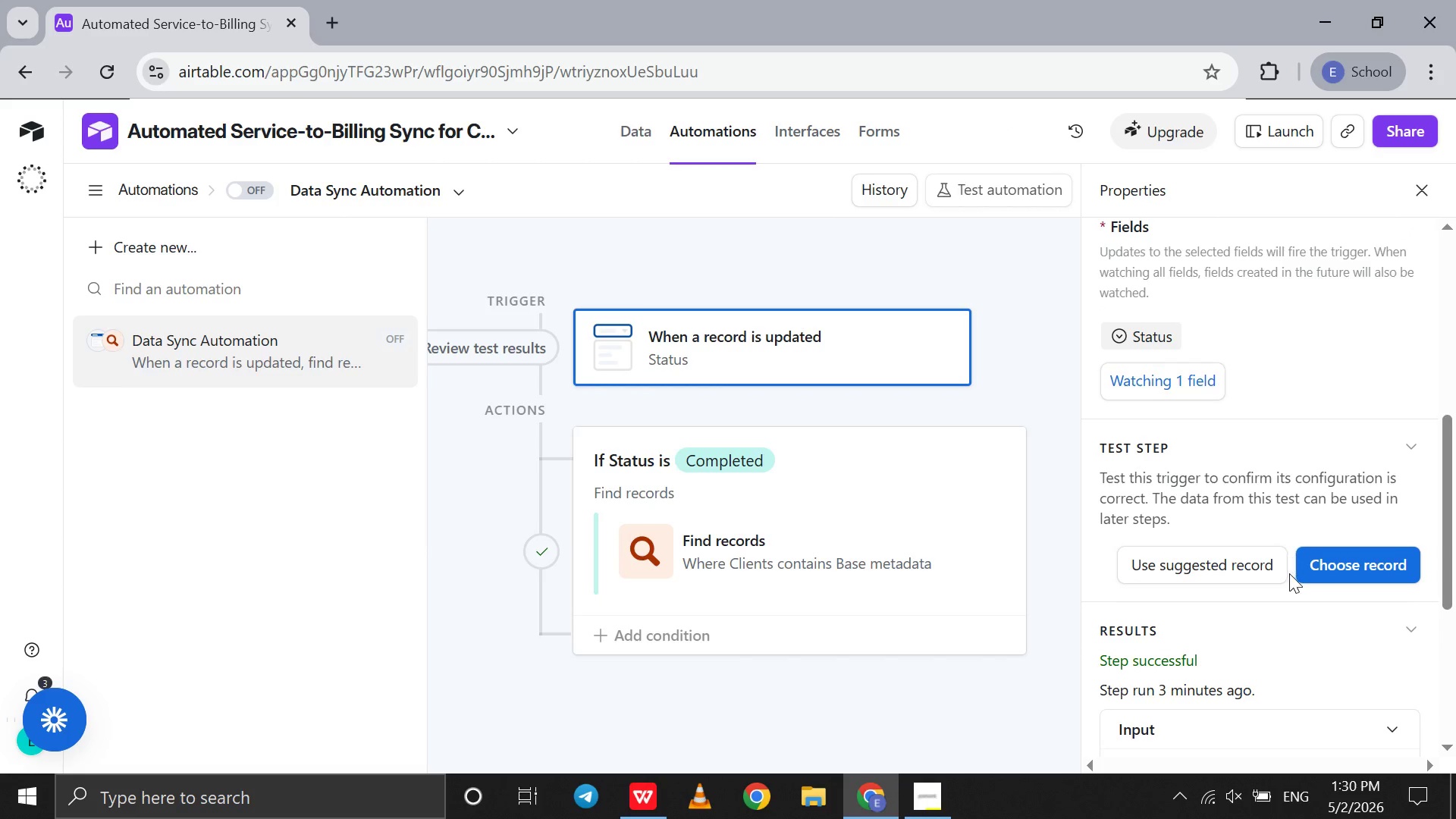 
left_click([1289, 573])
 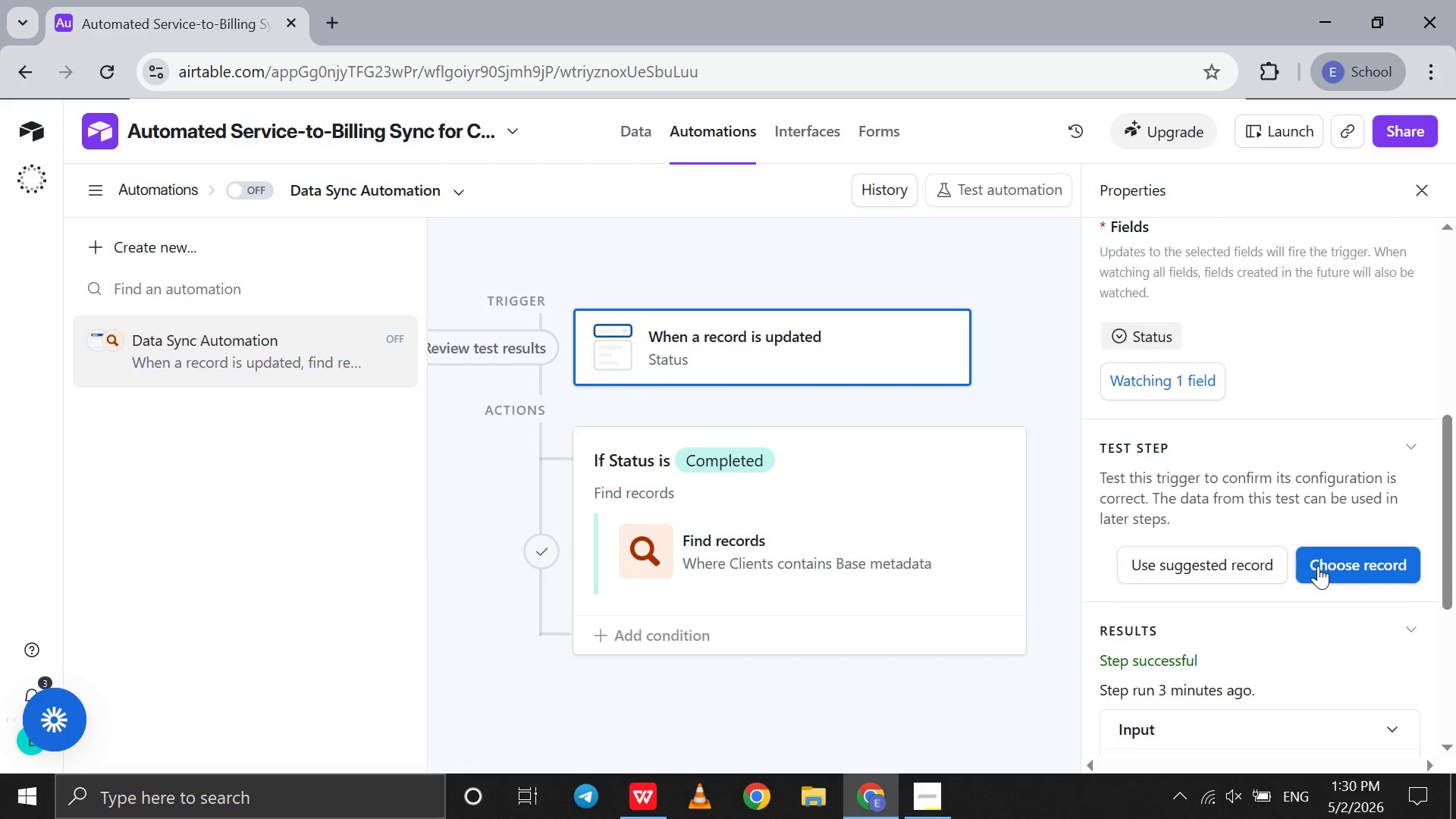 
left_click([1318, 566])
 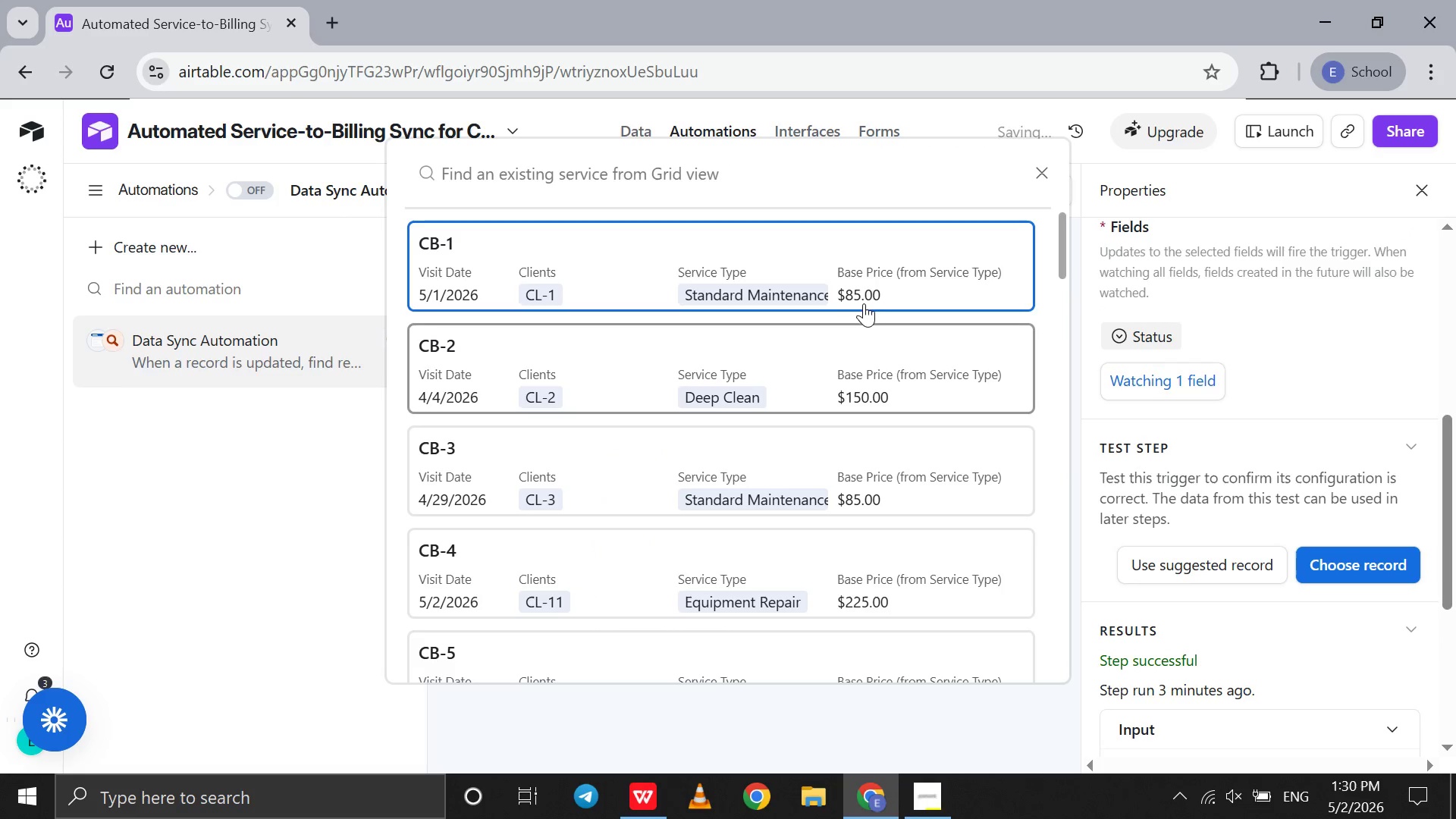 
left_click([859, 290])
 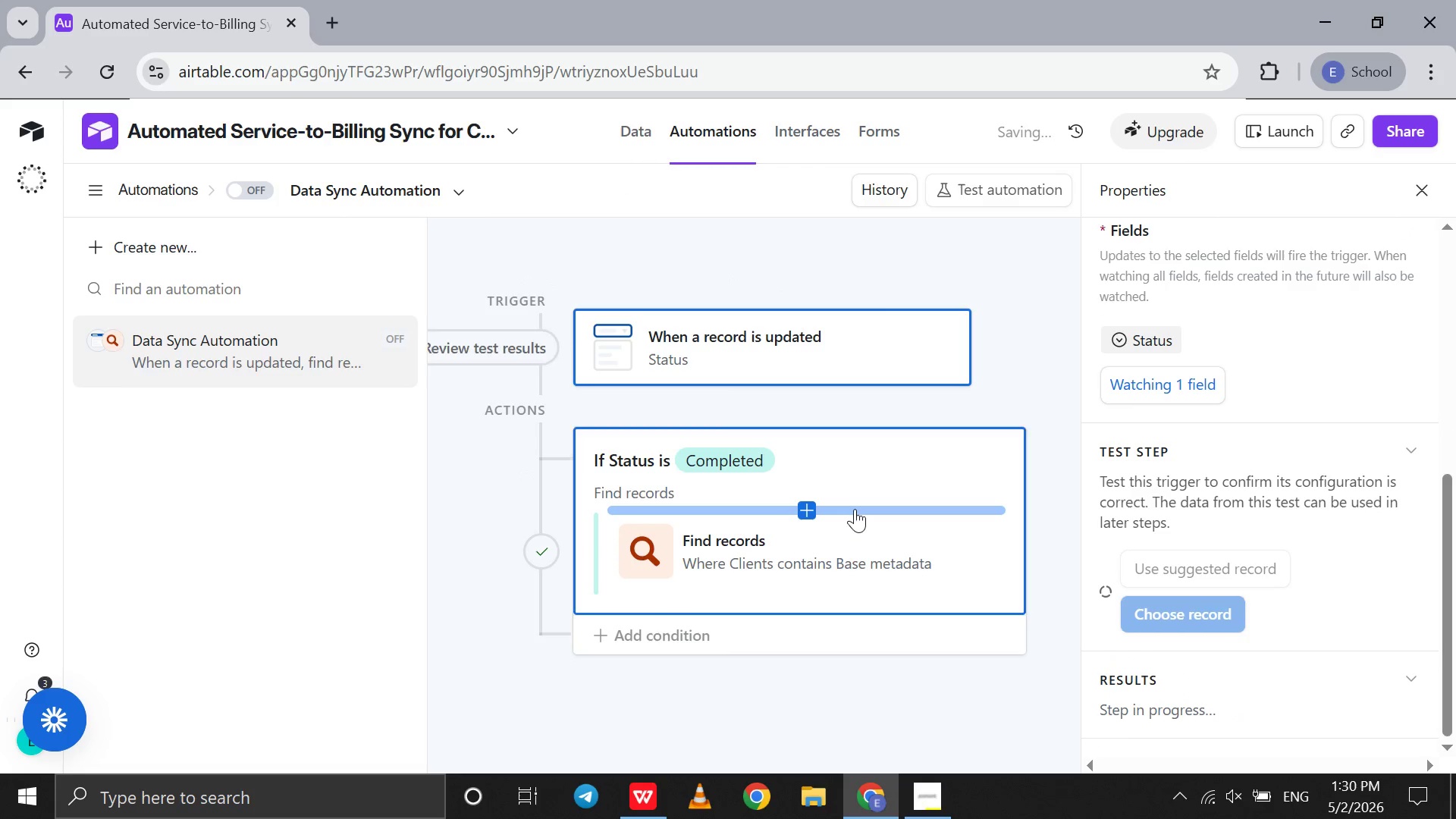 
left_click([855, 509])
 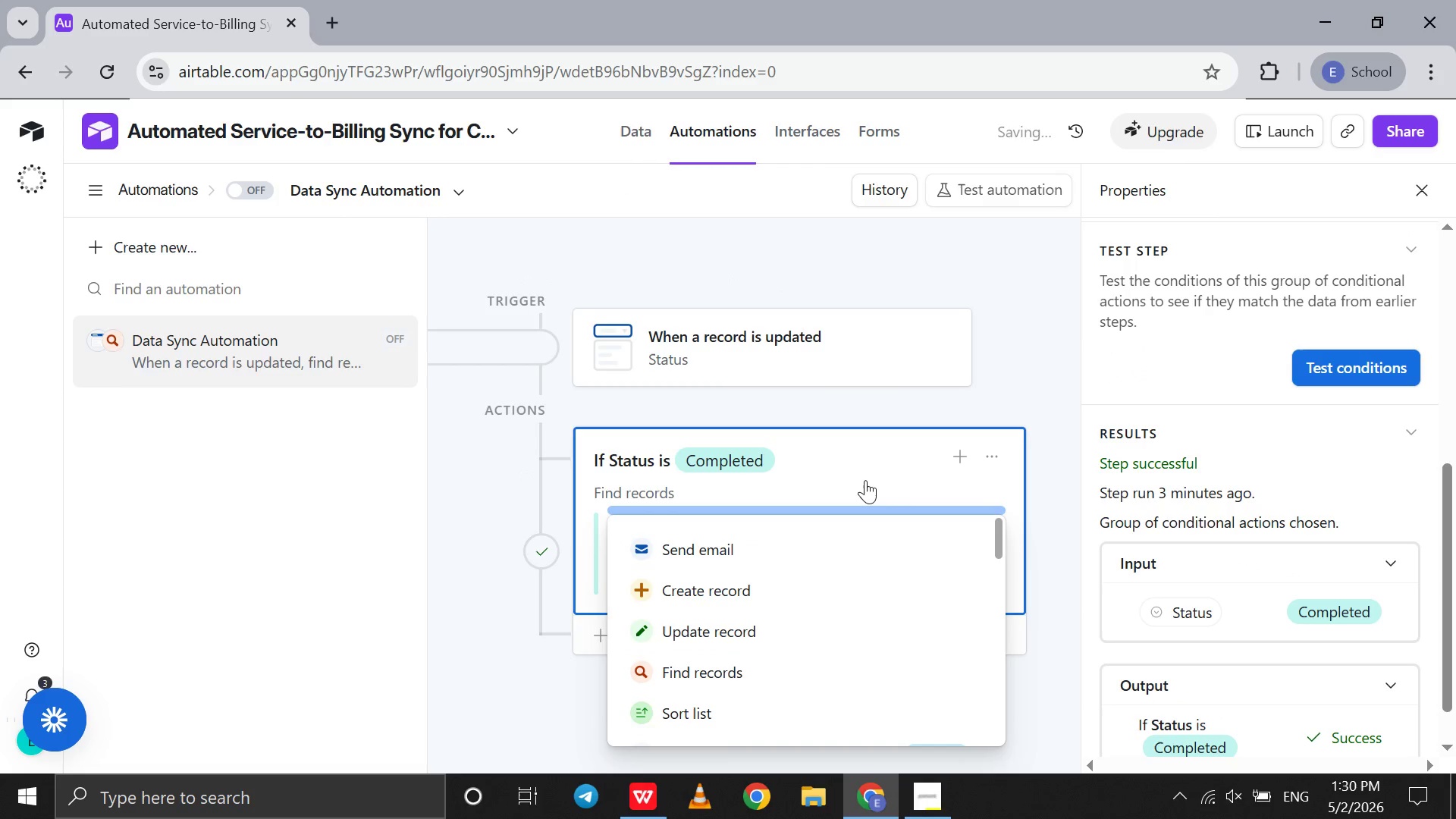 
left_click([865, 480])
 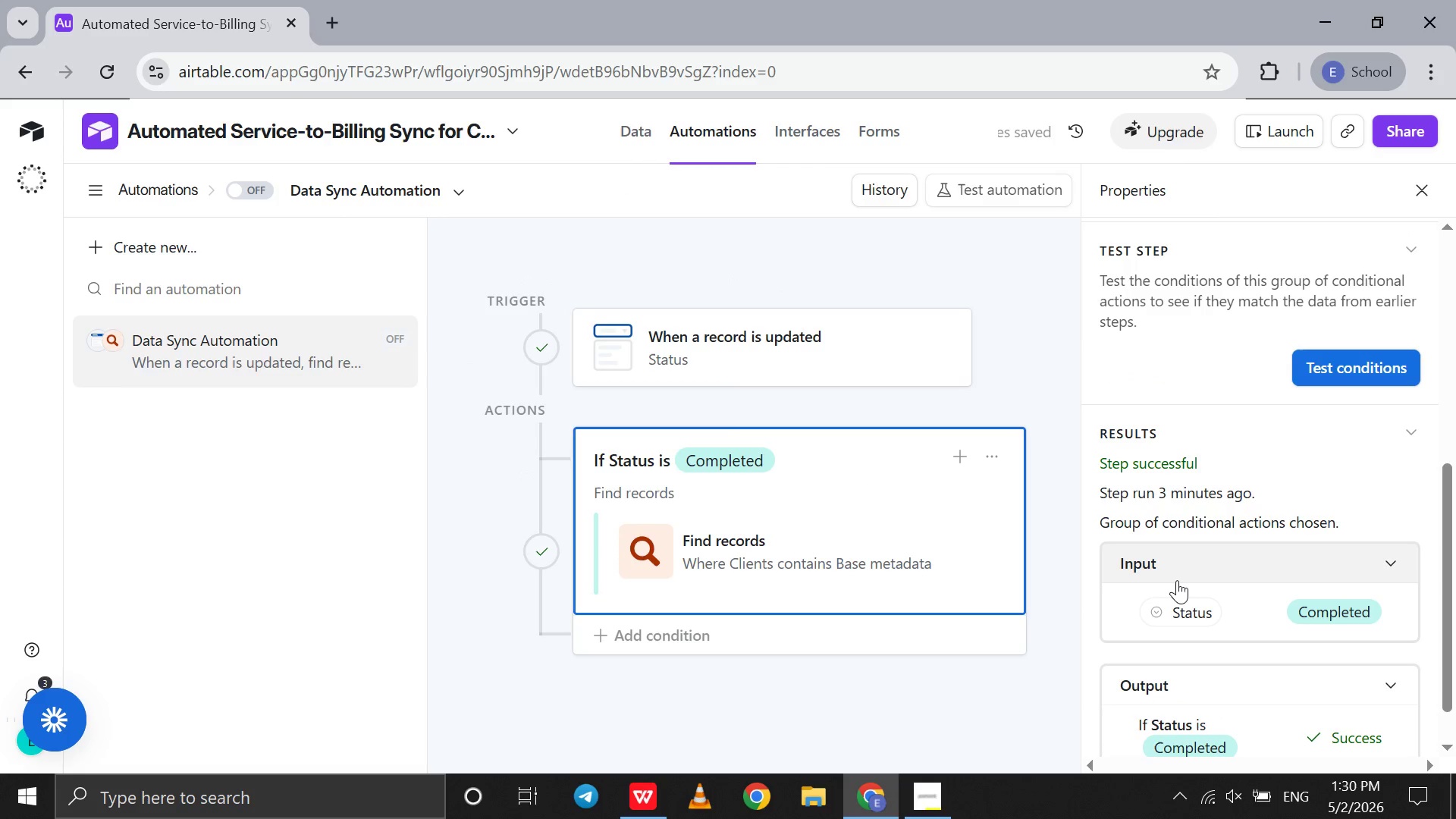 
scroll: coordinate [1177, 580], scroll_direction: none, amount: 0.0
 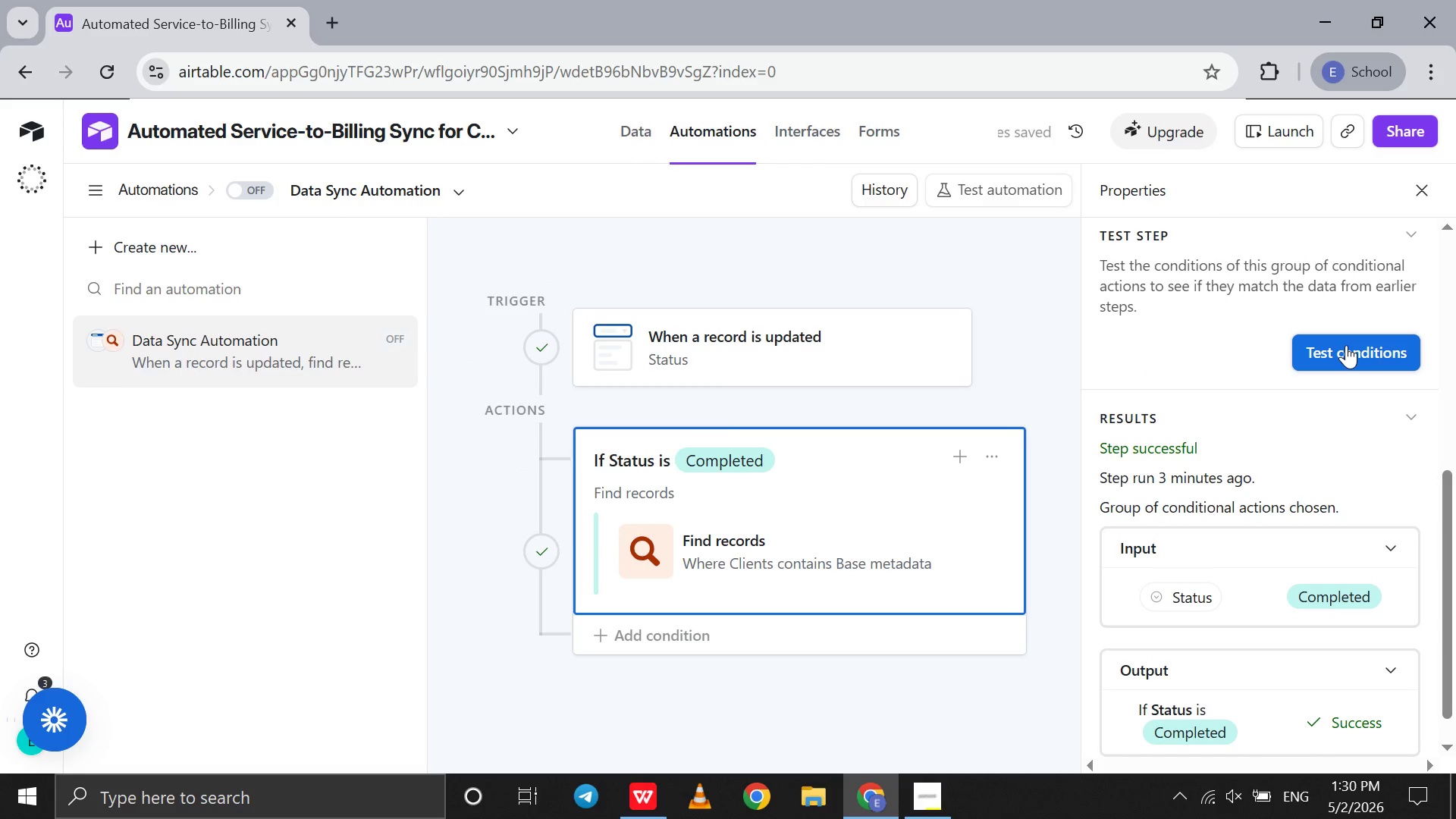 
left_click([1346, 345])
 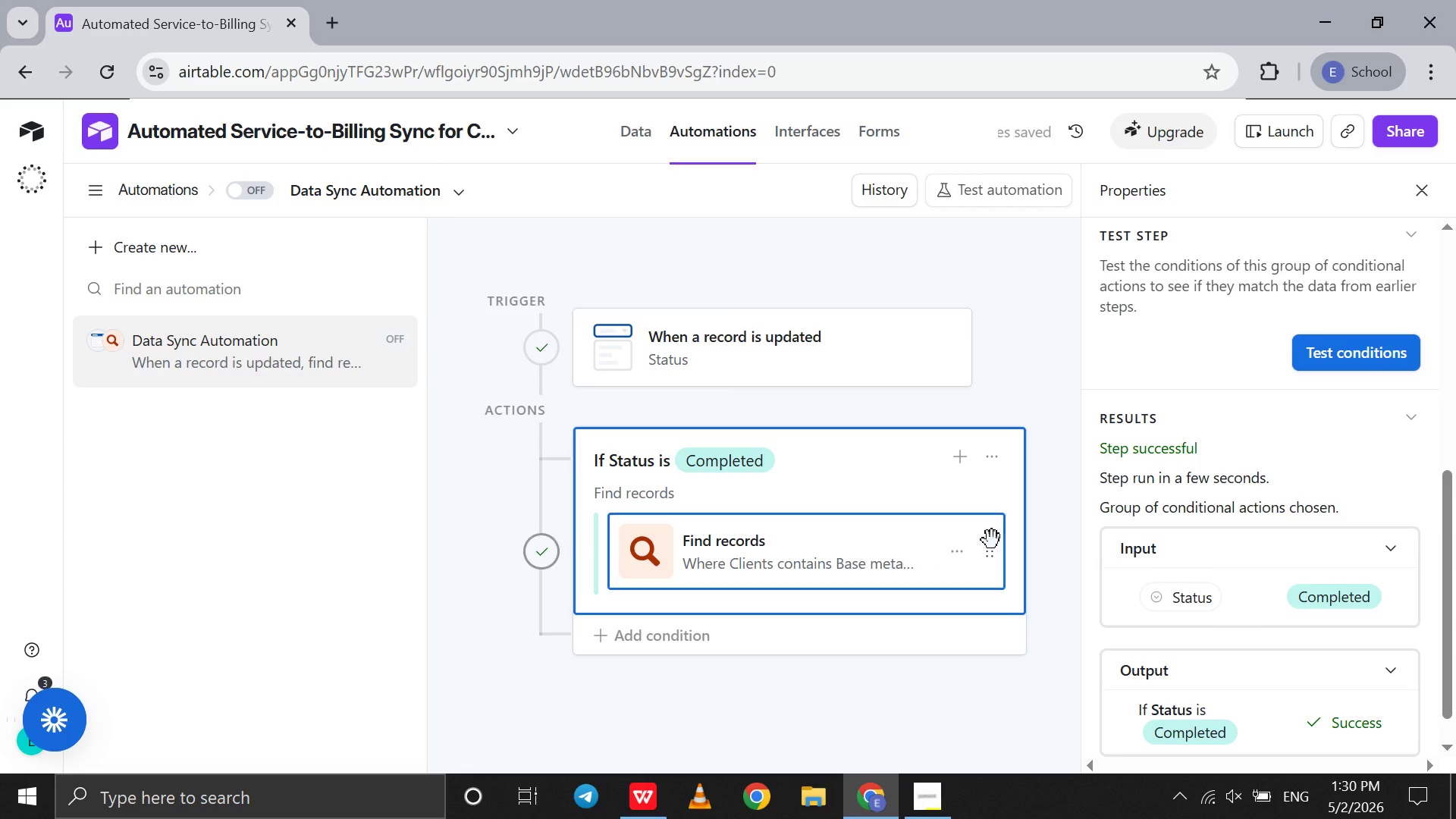 
left_click([926, 544])
 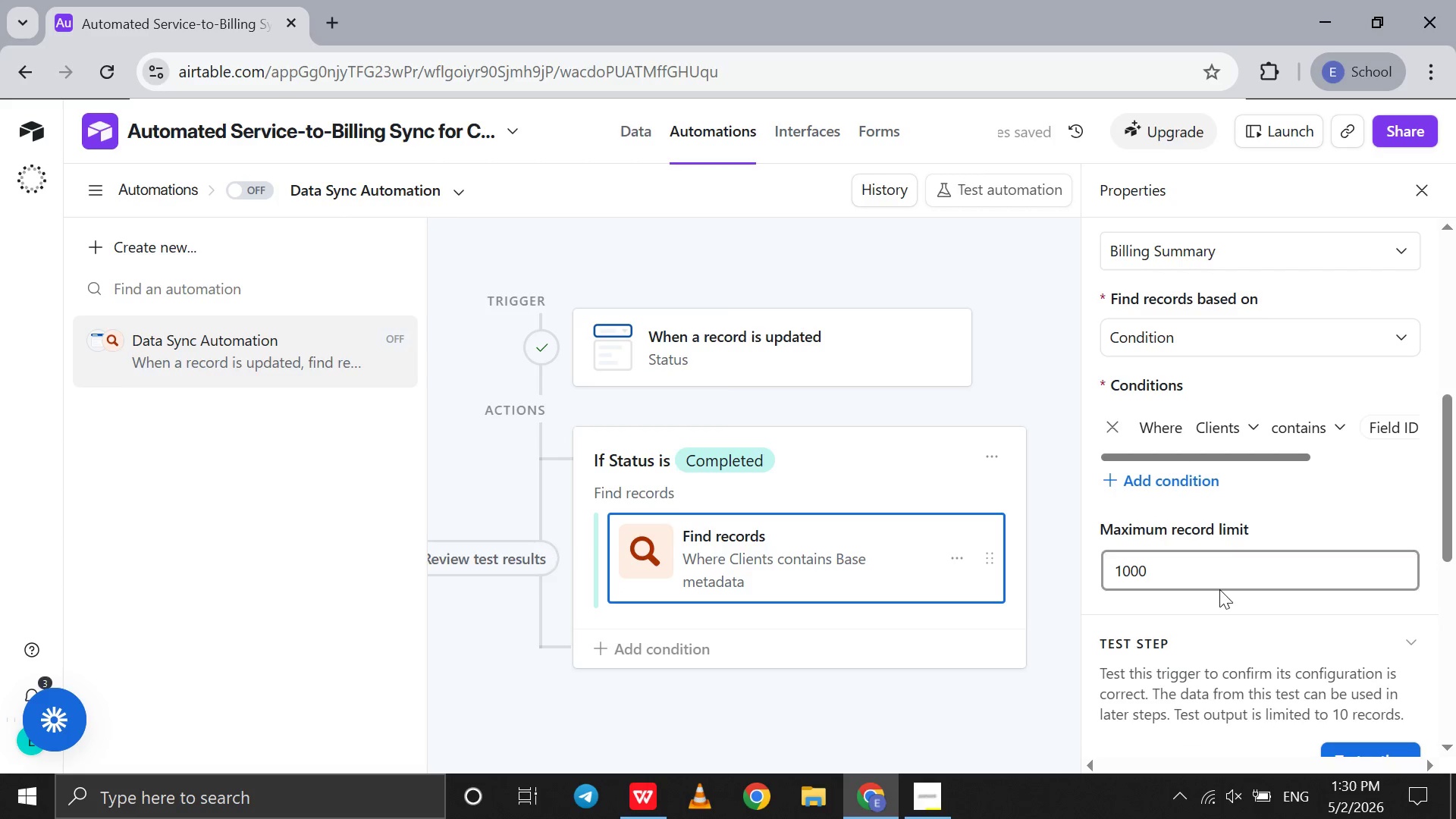 
scroll: coordinate [1219, 589], scroll_direction: down, amount: 7.0
 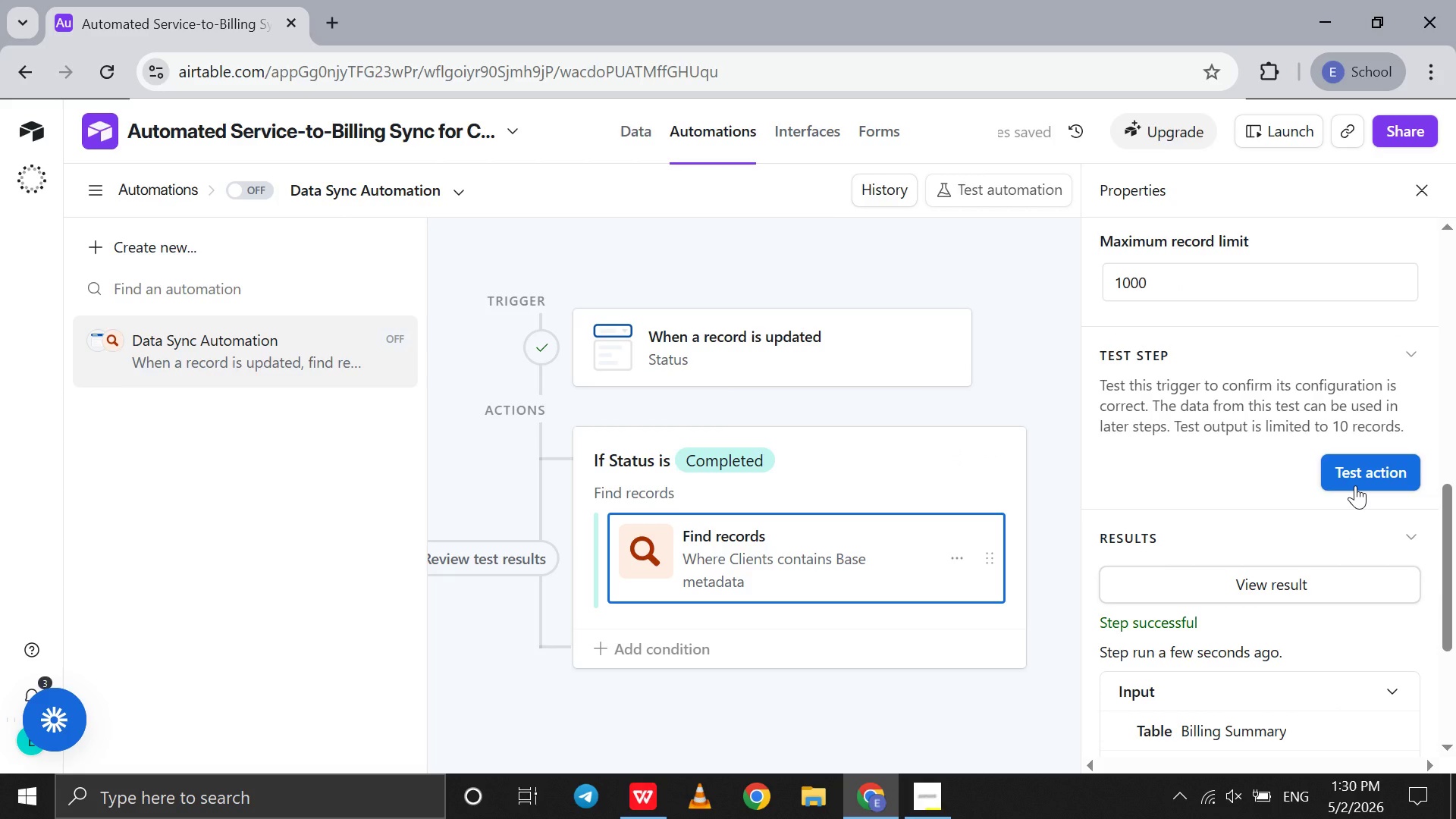 
double_click([1355, 485])
 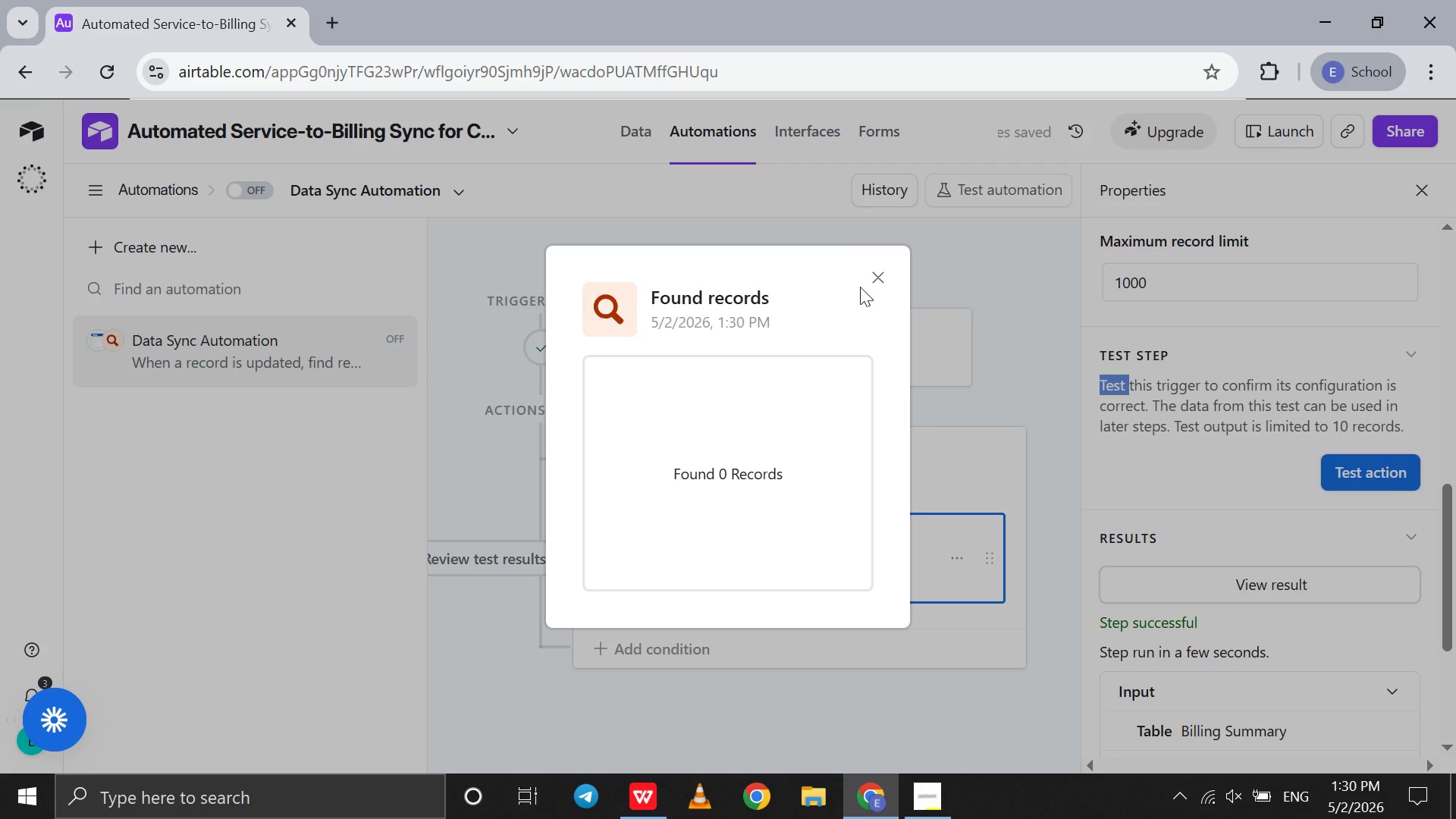 
left_click([872, 281])
 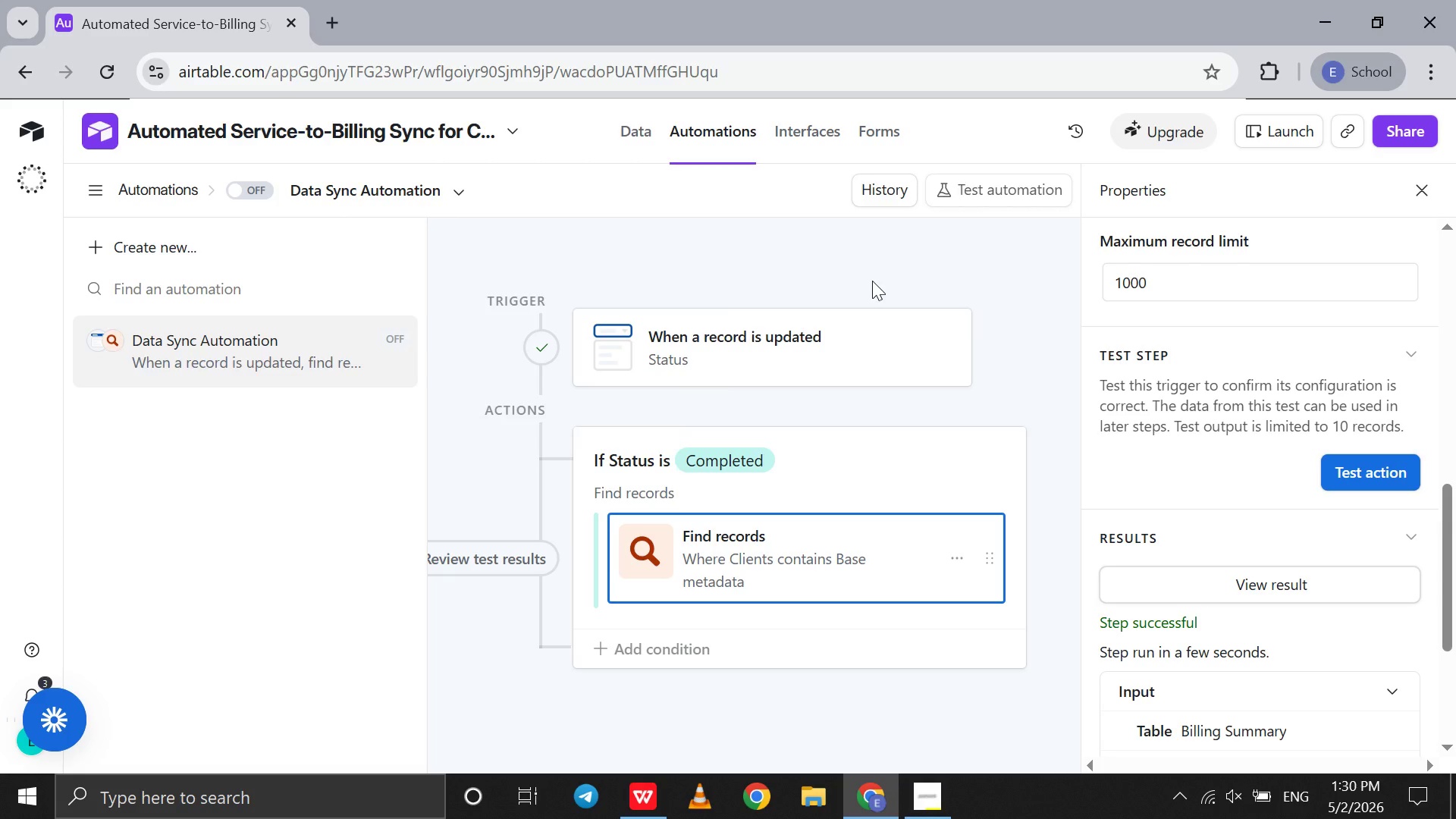 
wait(5.61)
 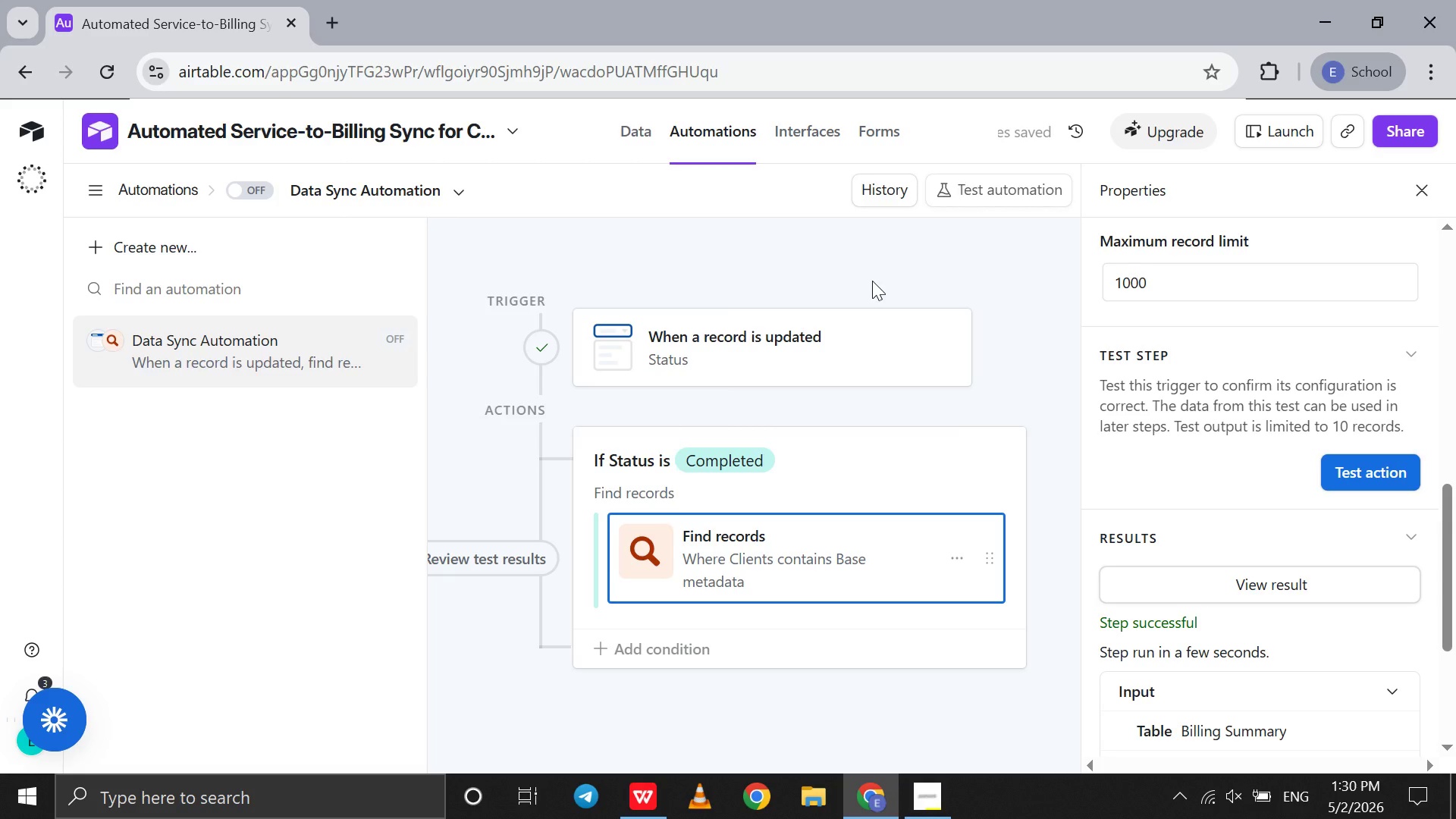 
scroll: coordinate [1332, 576], scroll_direction: down, amount: 14.0
 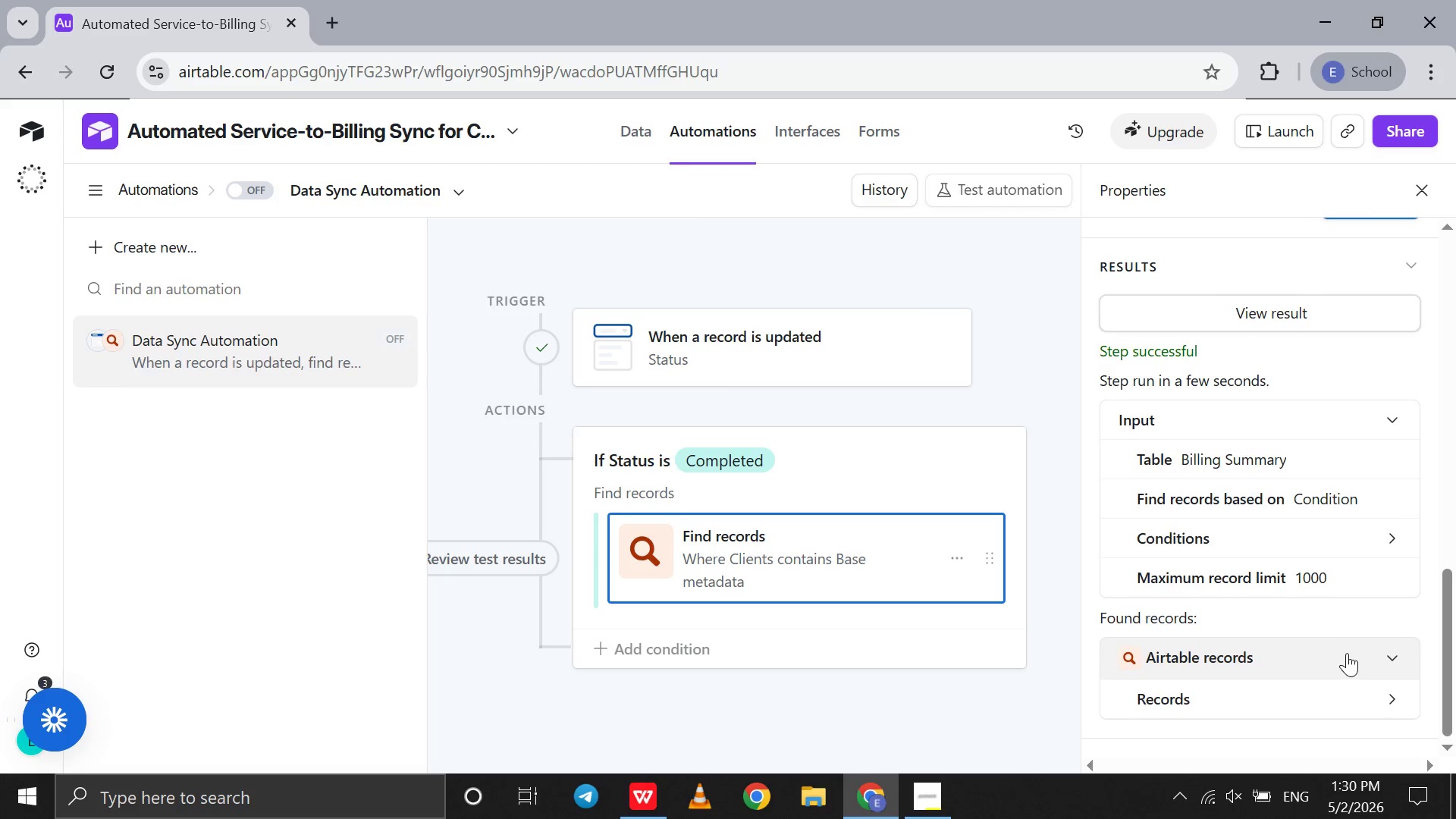 
left_click([1347, 653])
 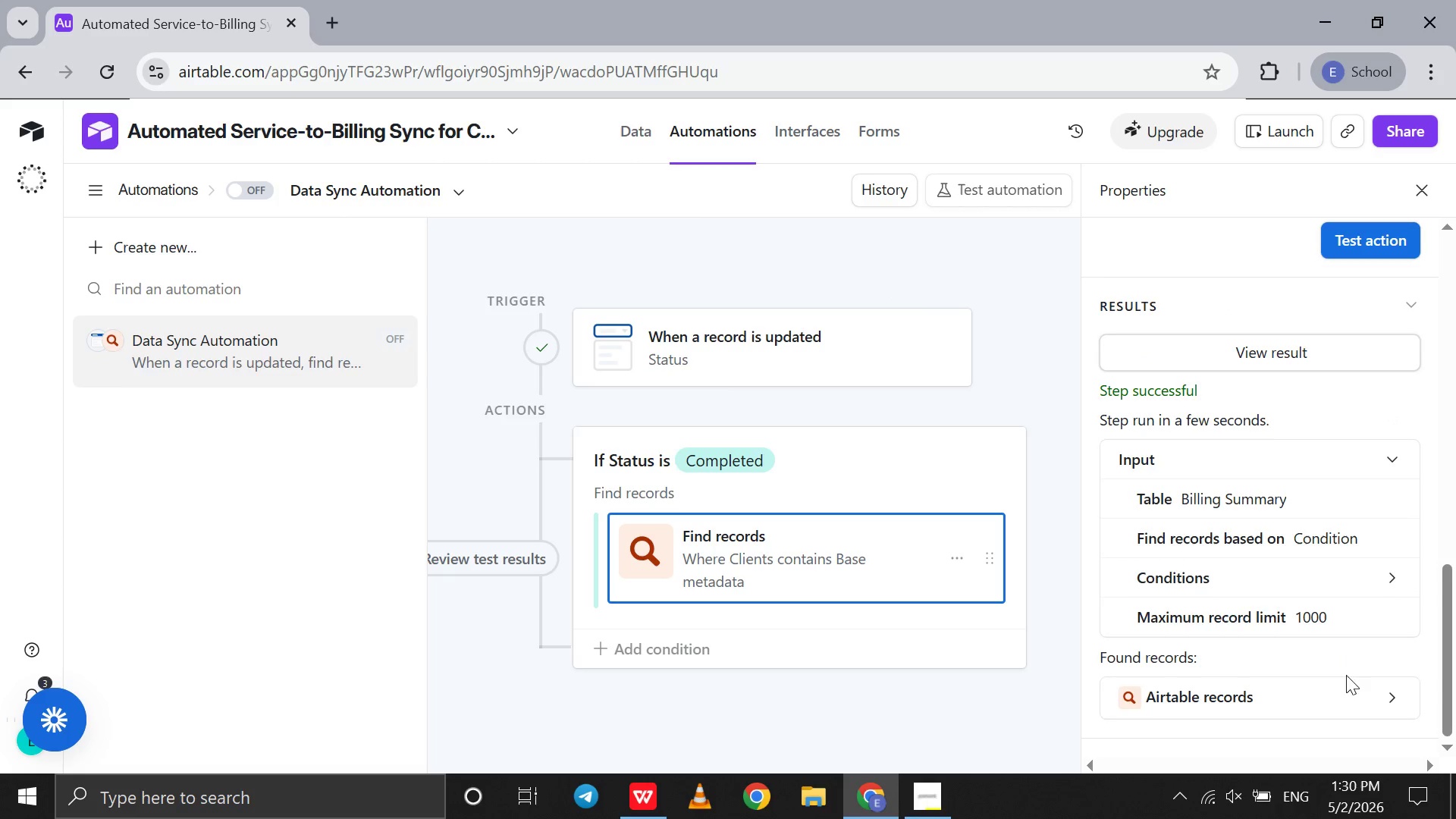 
left_click([1346, 679])
 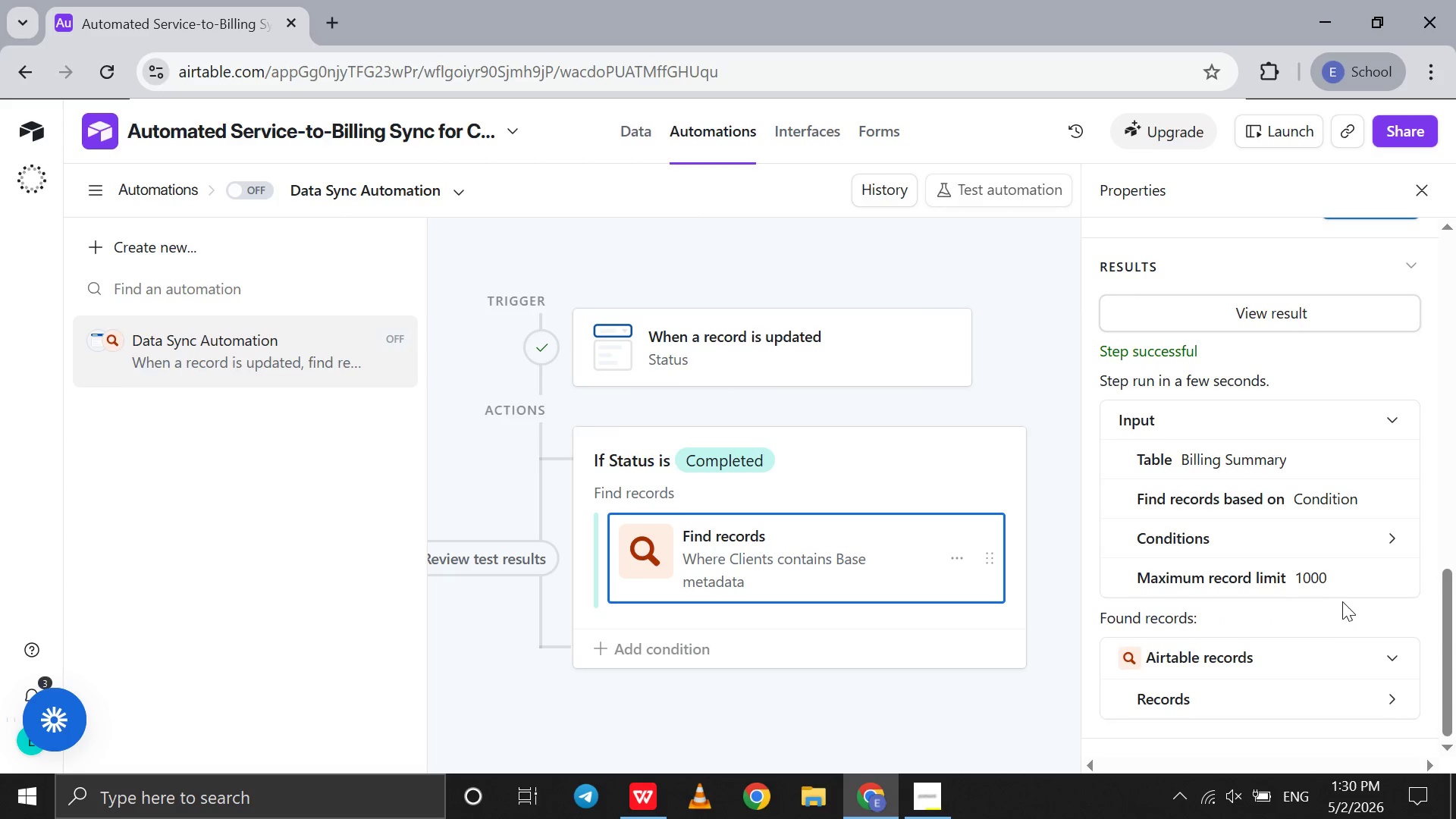 
scroll: coordinate [1342, 601], scroll_direction: down, amount: 2.0
 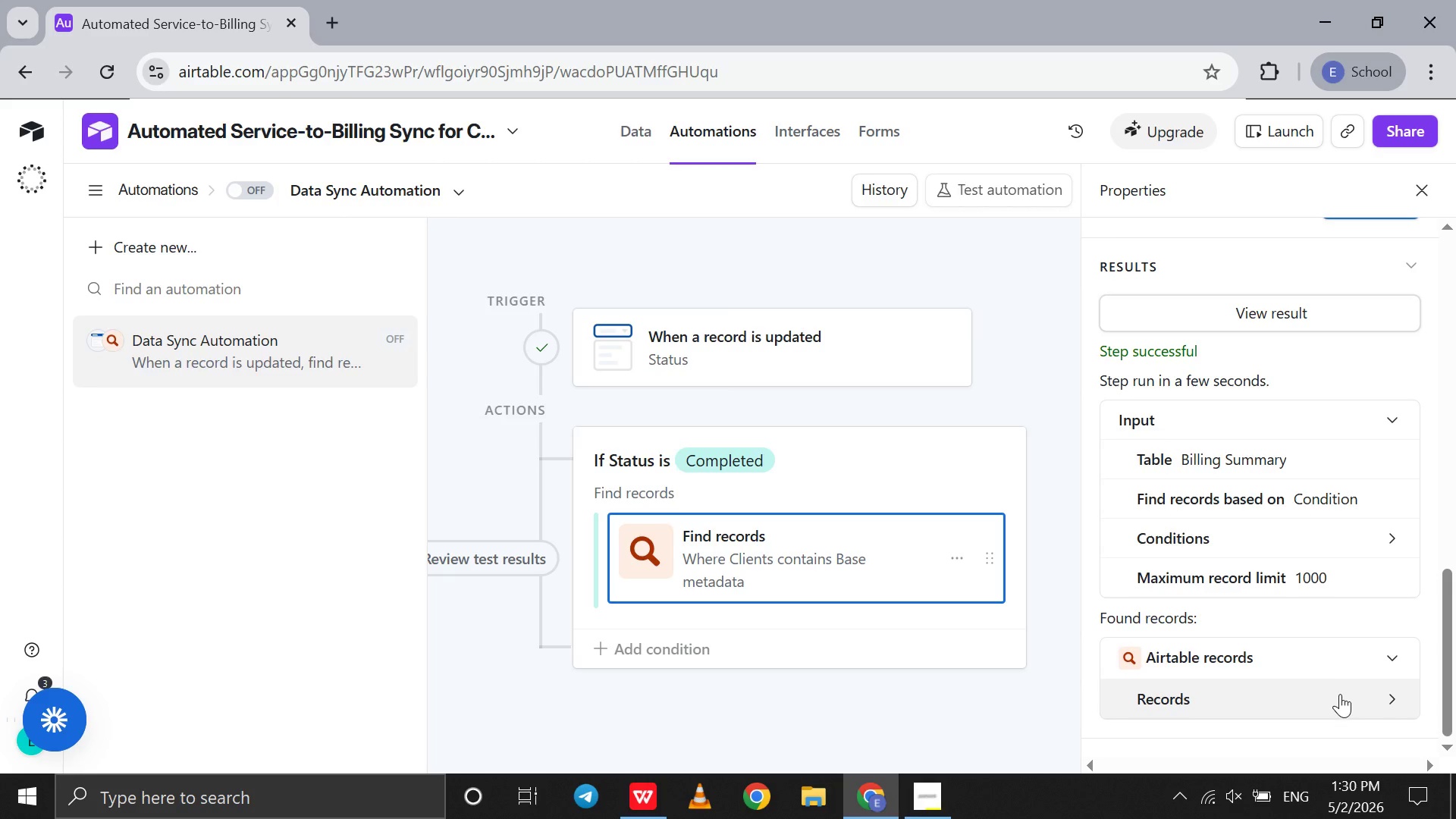 
left_click([1340, 694])
 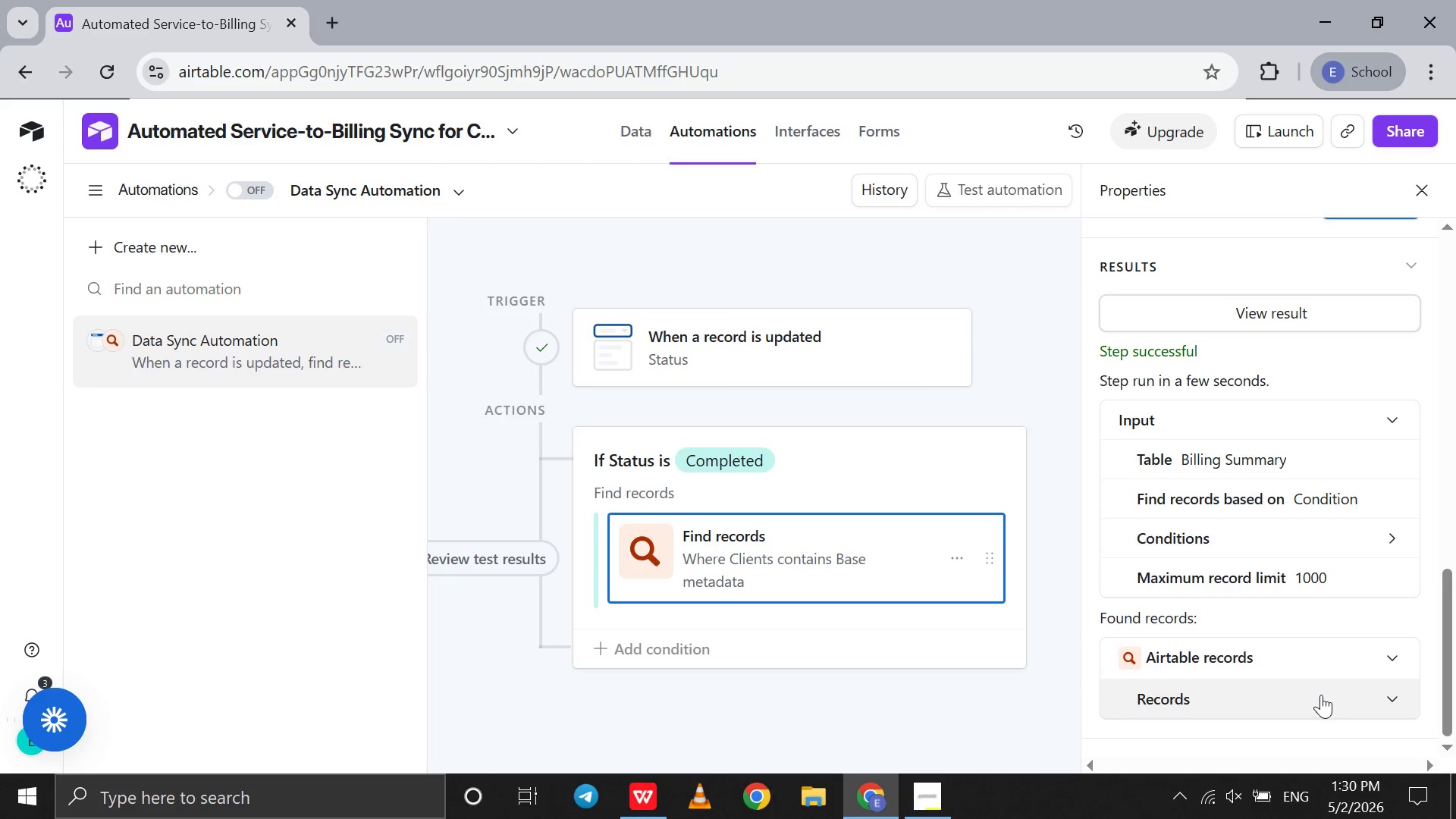 
left_click([1321, 695])
 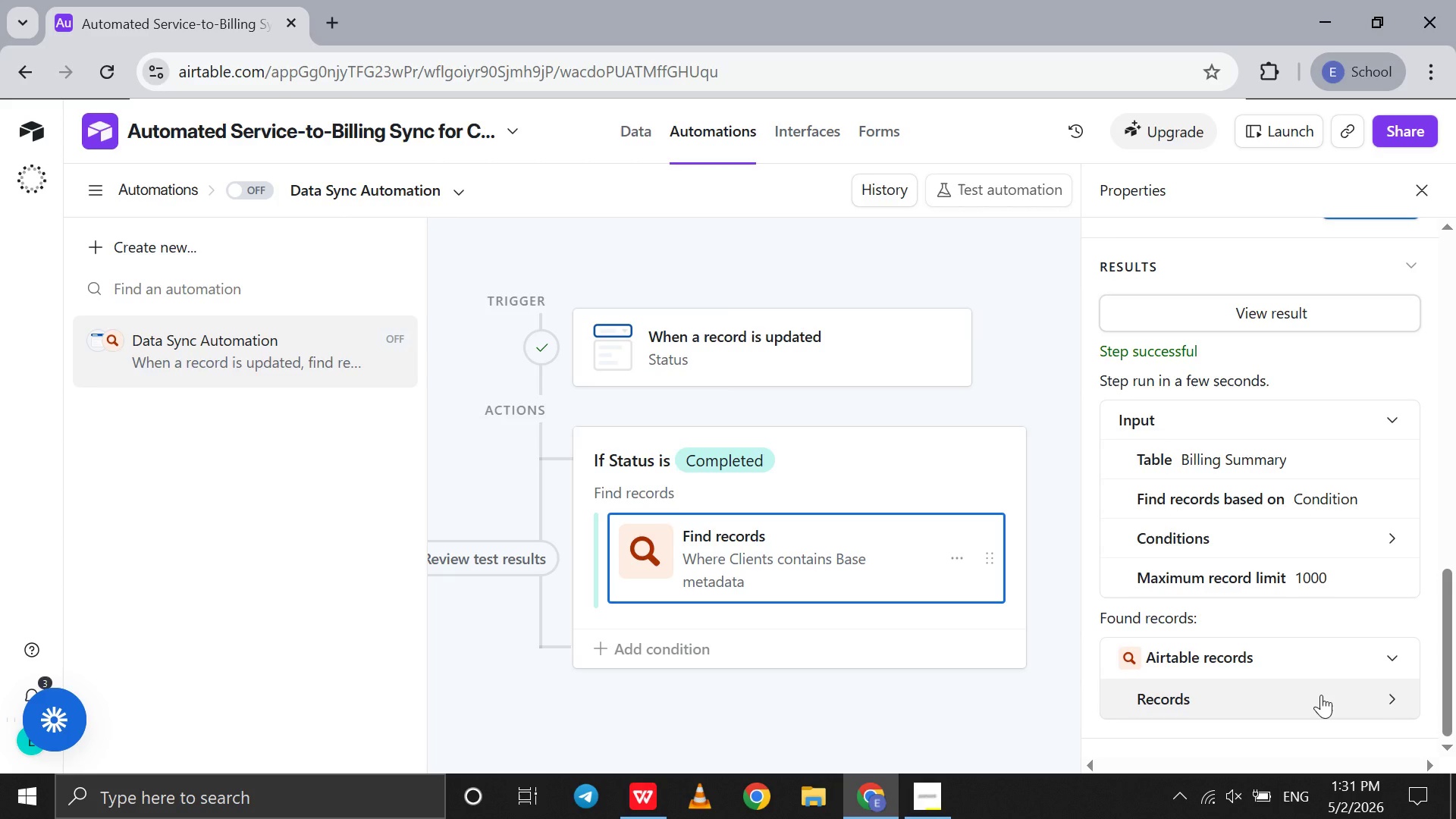 
left_click([1321, 695])
 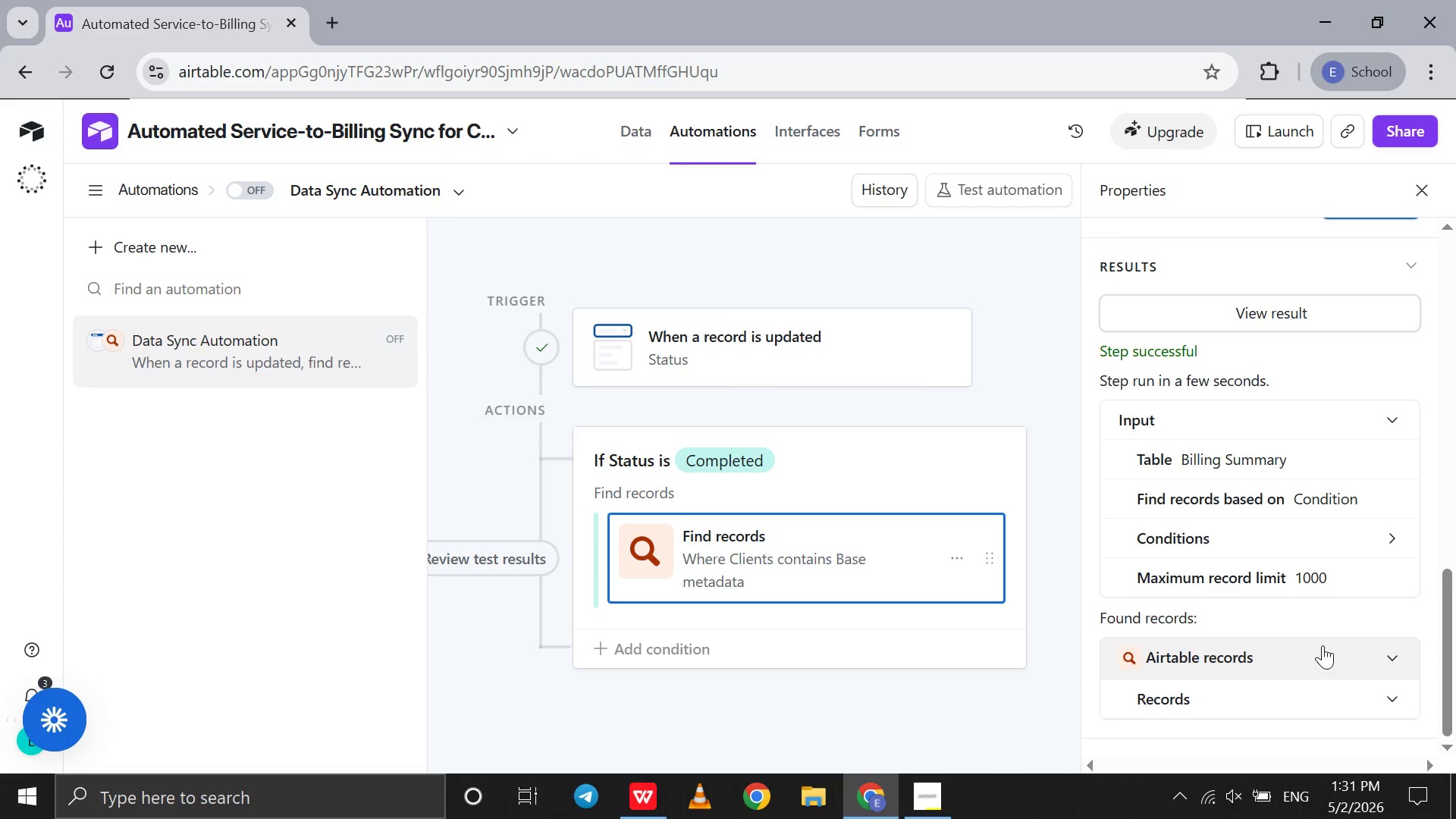 
scroll: coordinate [1323, 645], scroll_direction: down, amount: 10.0
 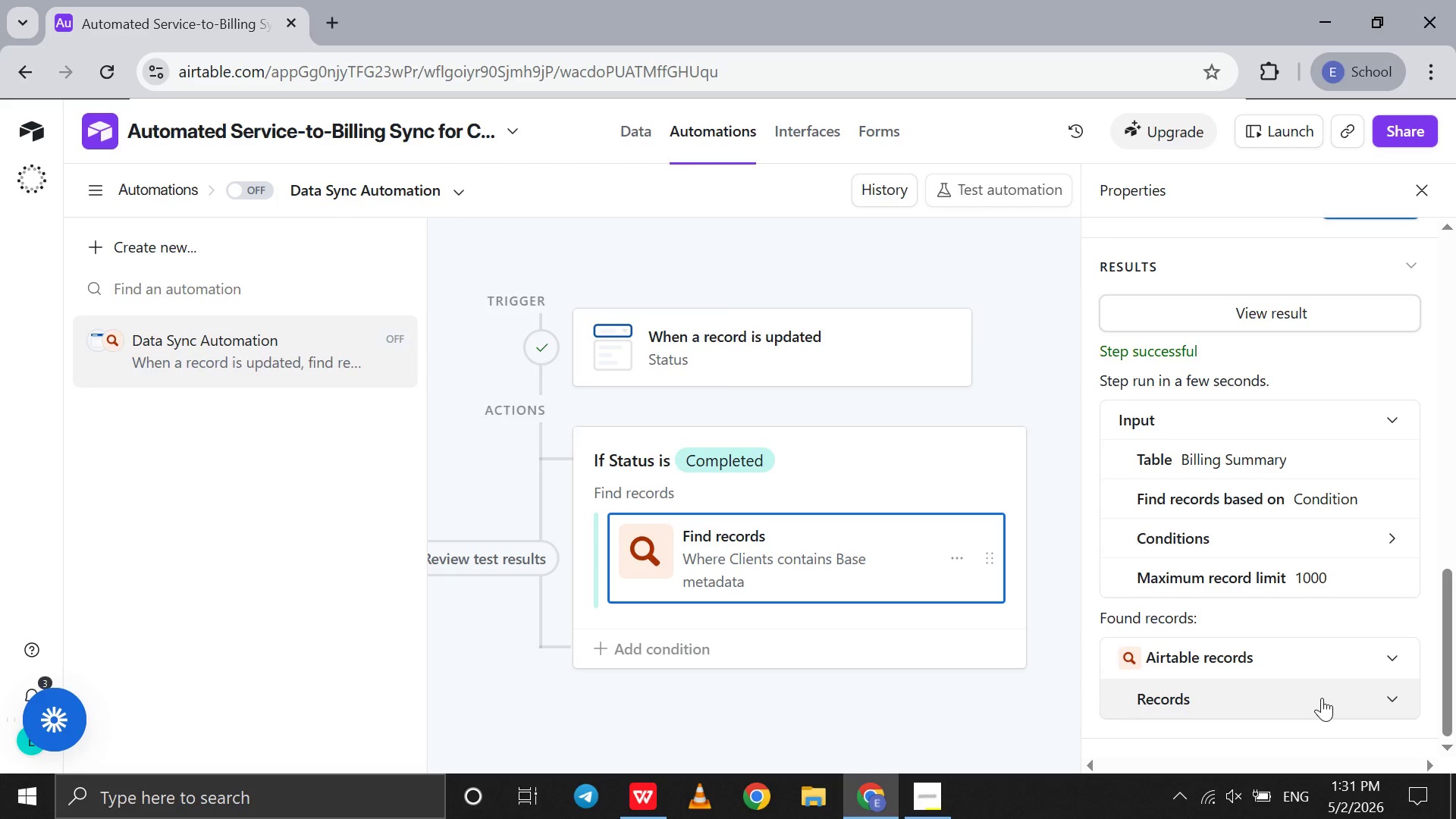 
left_click([1322, 698])
 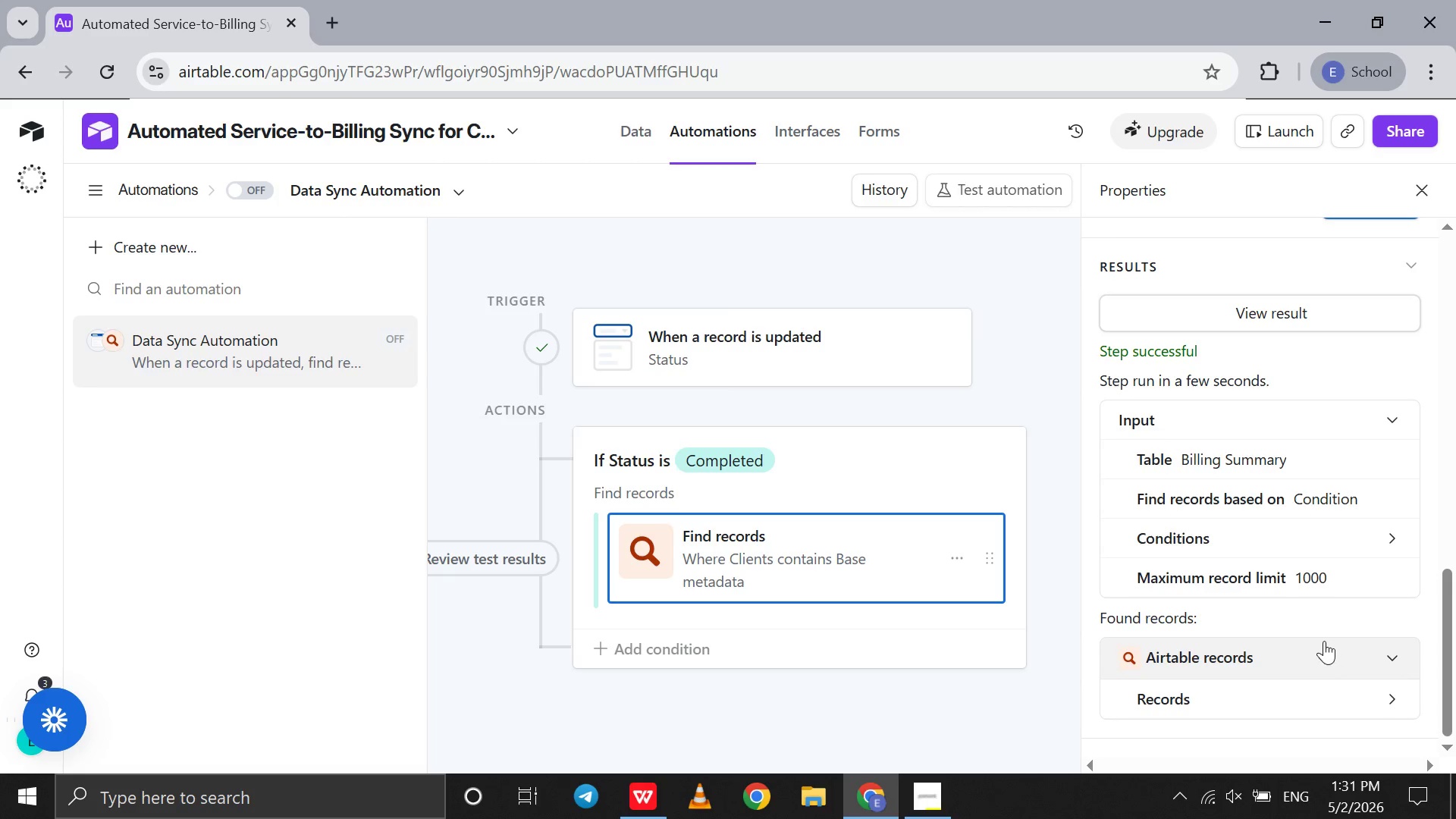 
scroll: coordinate [1324, 641], scroll_direction: down, amount: 10.0
 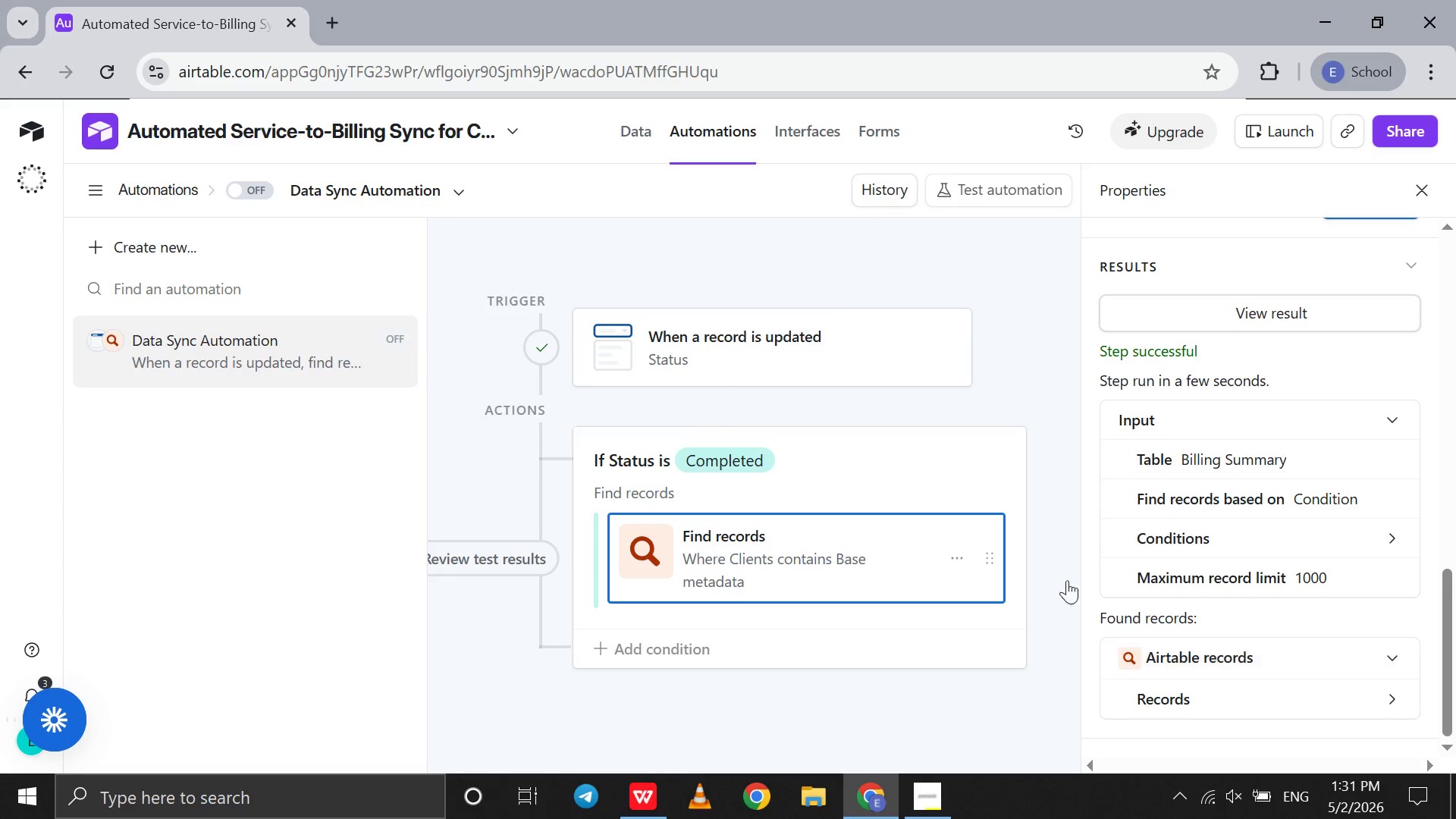 
wait(5.24)
 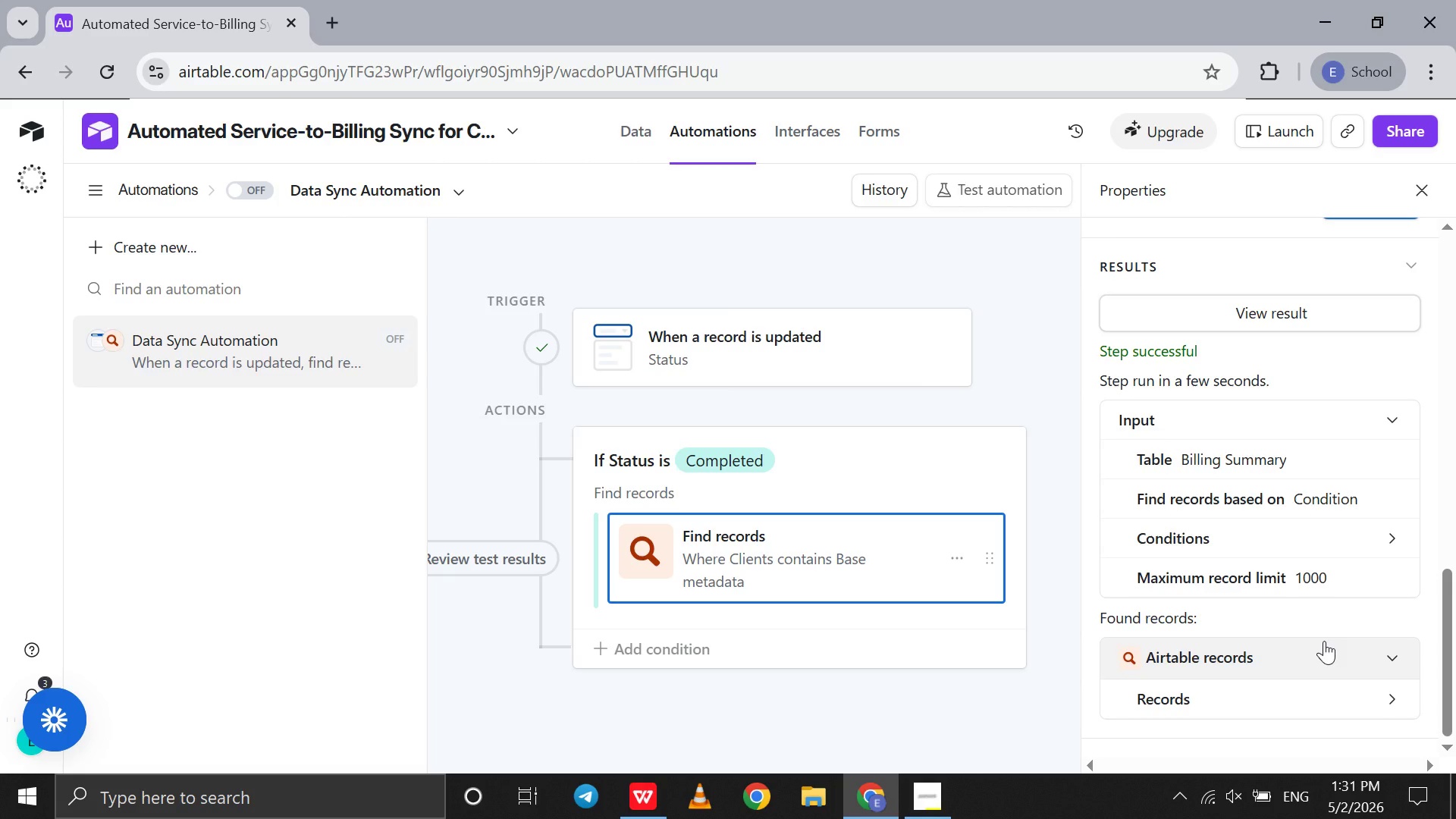 
double_click([905, 546])
 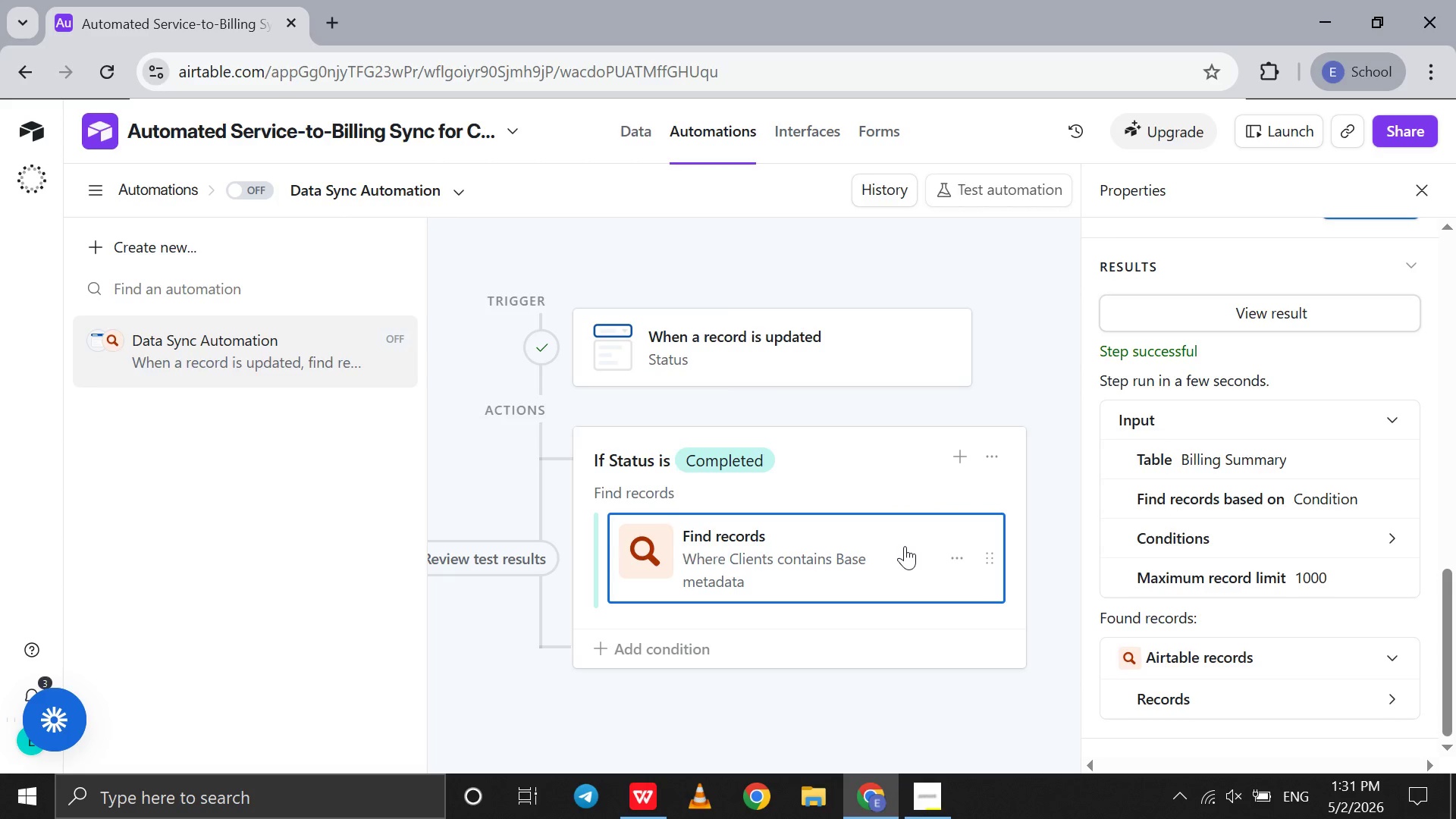 
double_click([905, 546])
 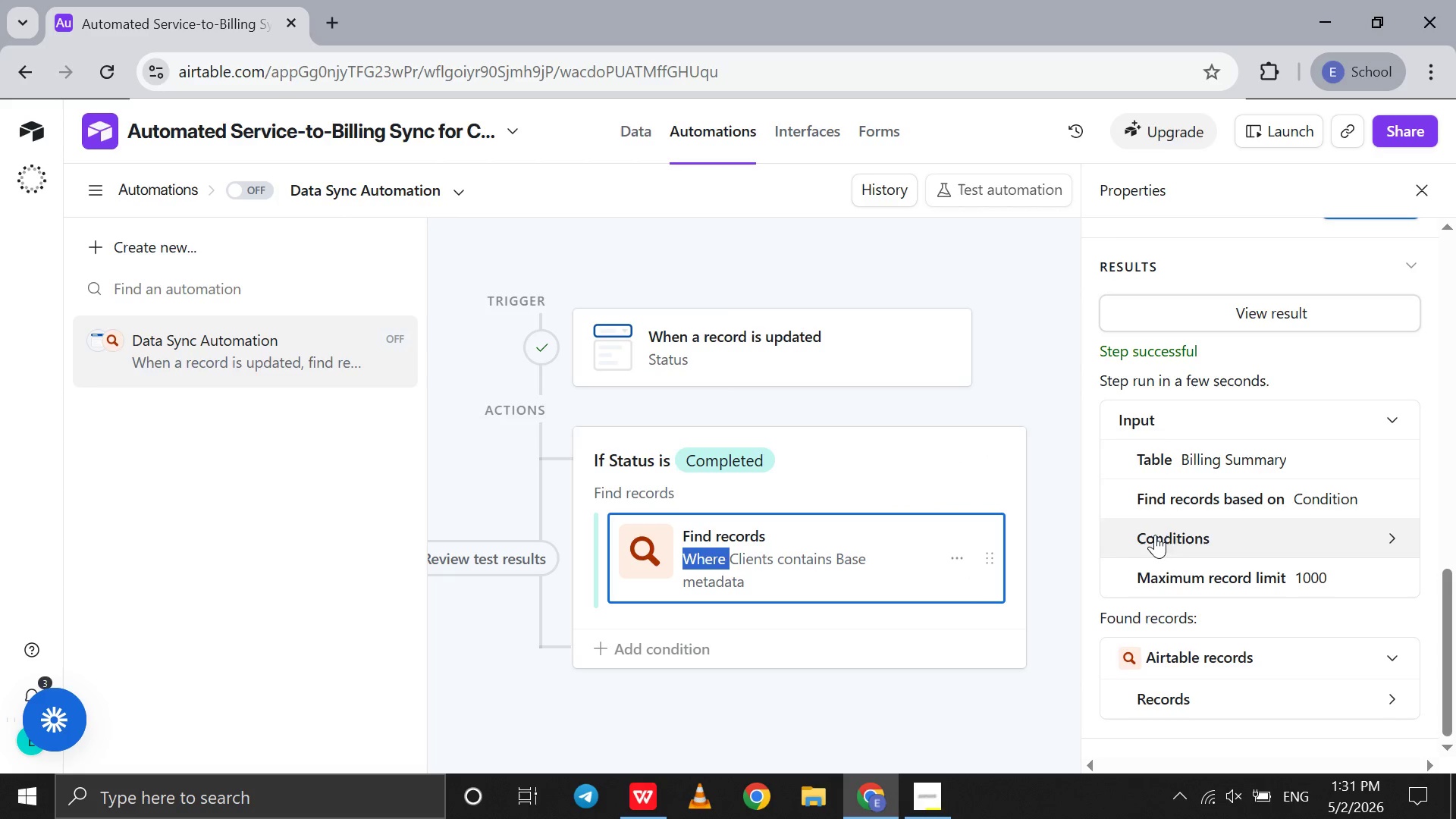 
scroll: coordinate [1247, 480], scroll_direction: up, amount: 13.0
 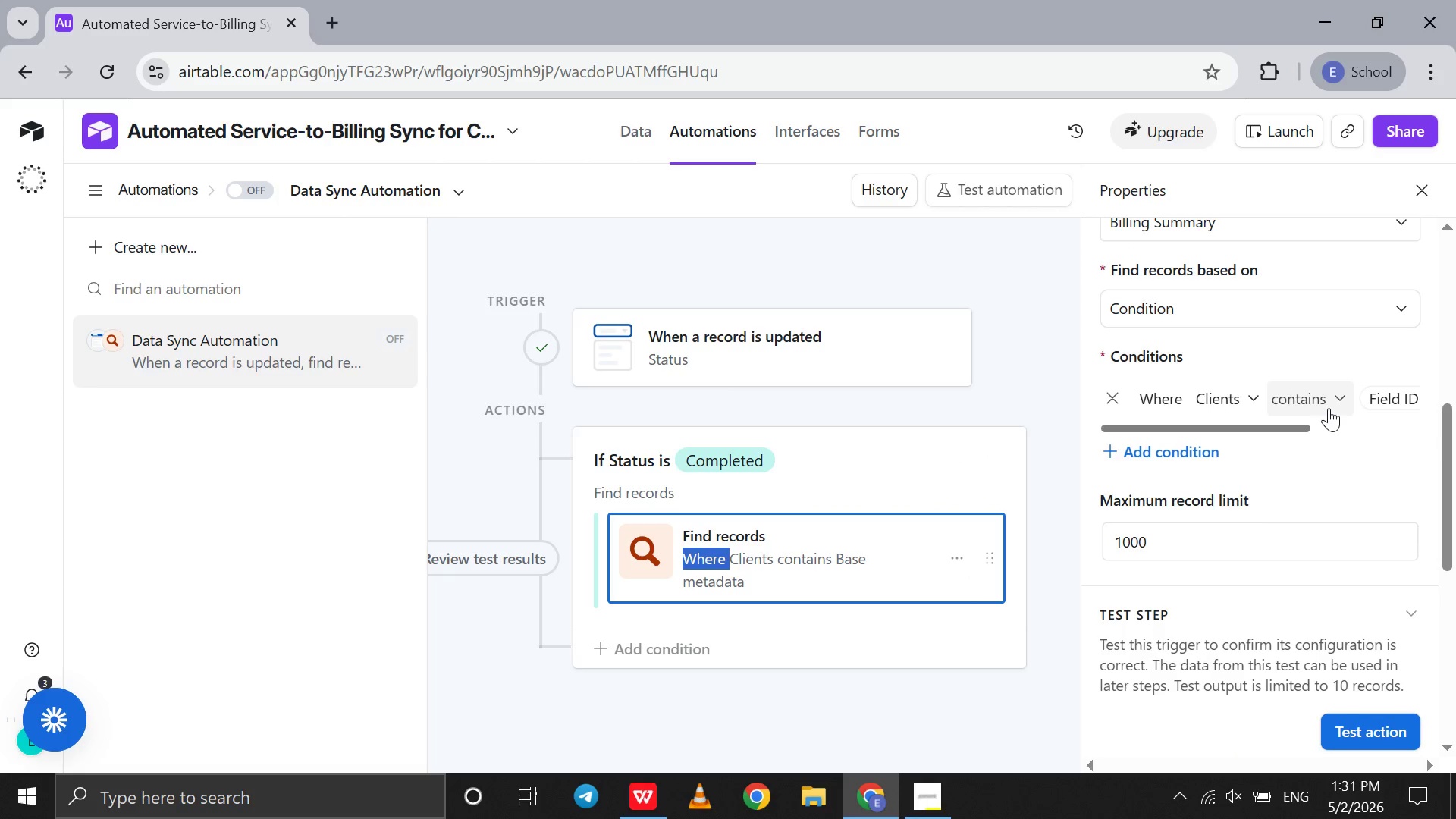 
scroll: coordinate [1329, 408], scroll_direction: down, amount: 5.0
 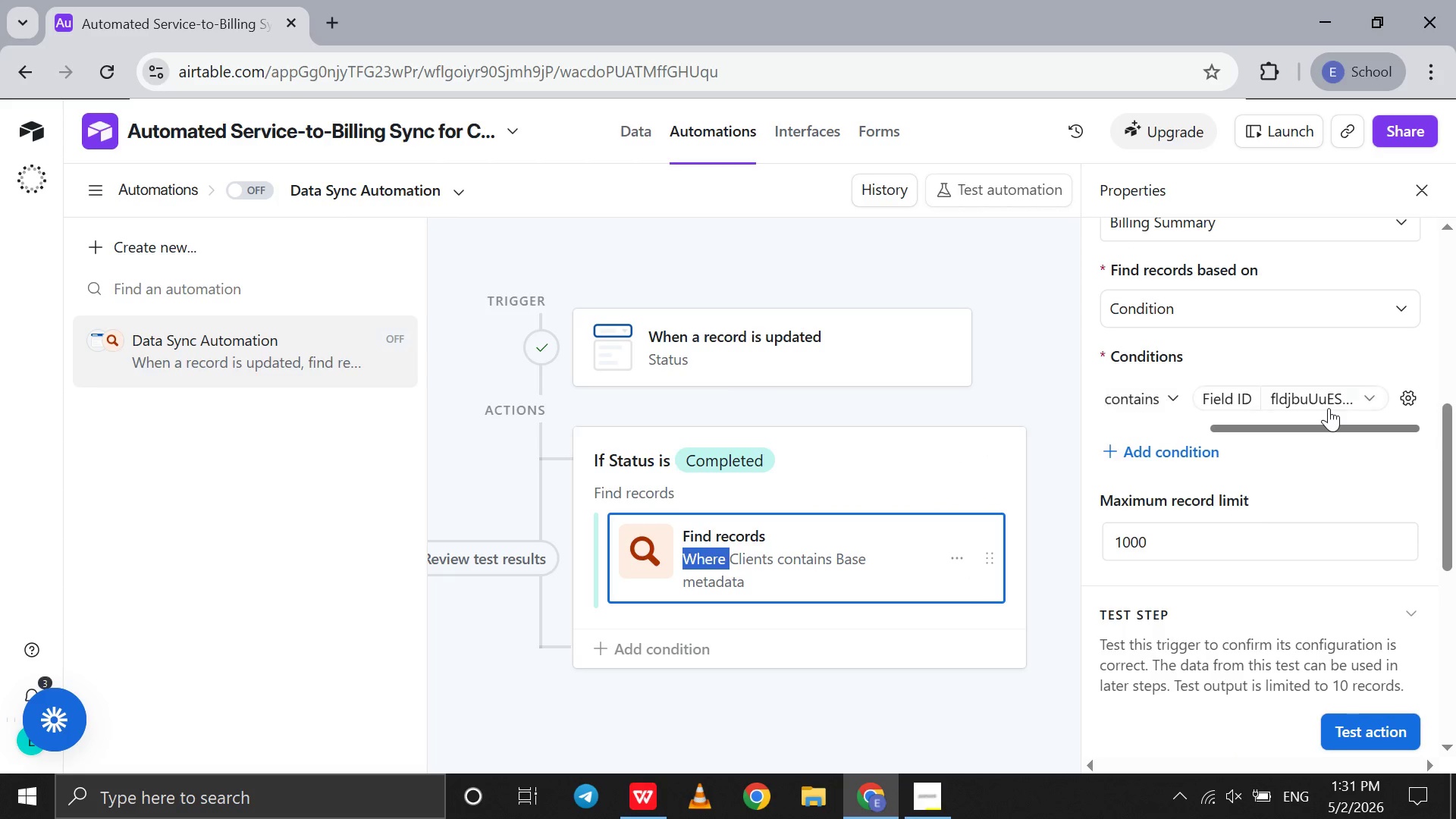 
left_click([1329, 408])
 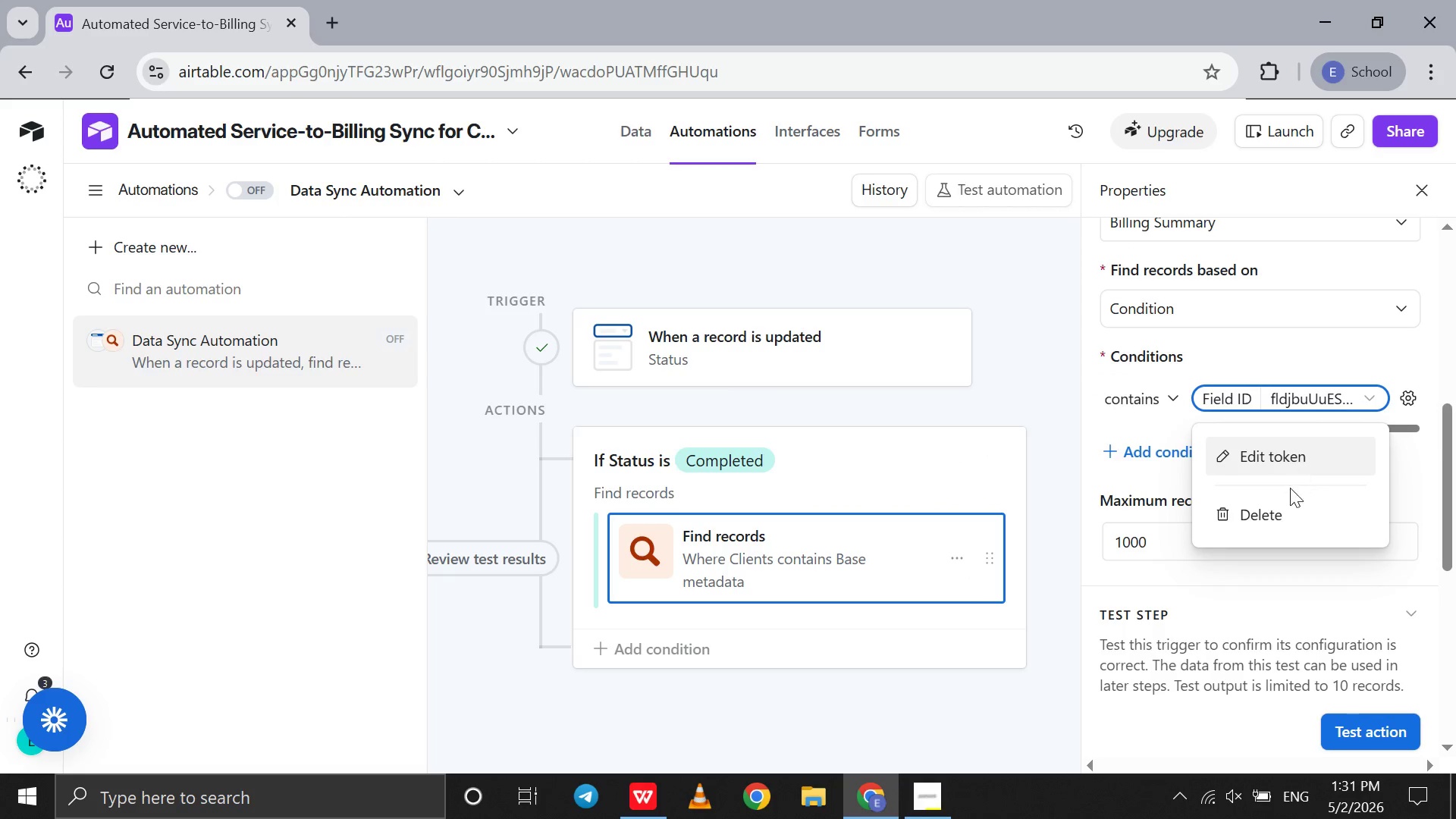 
left_click([1285, 517])
 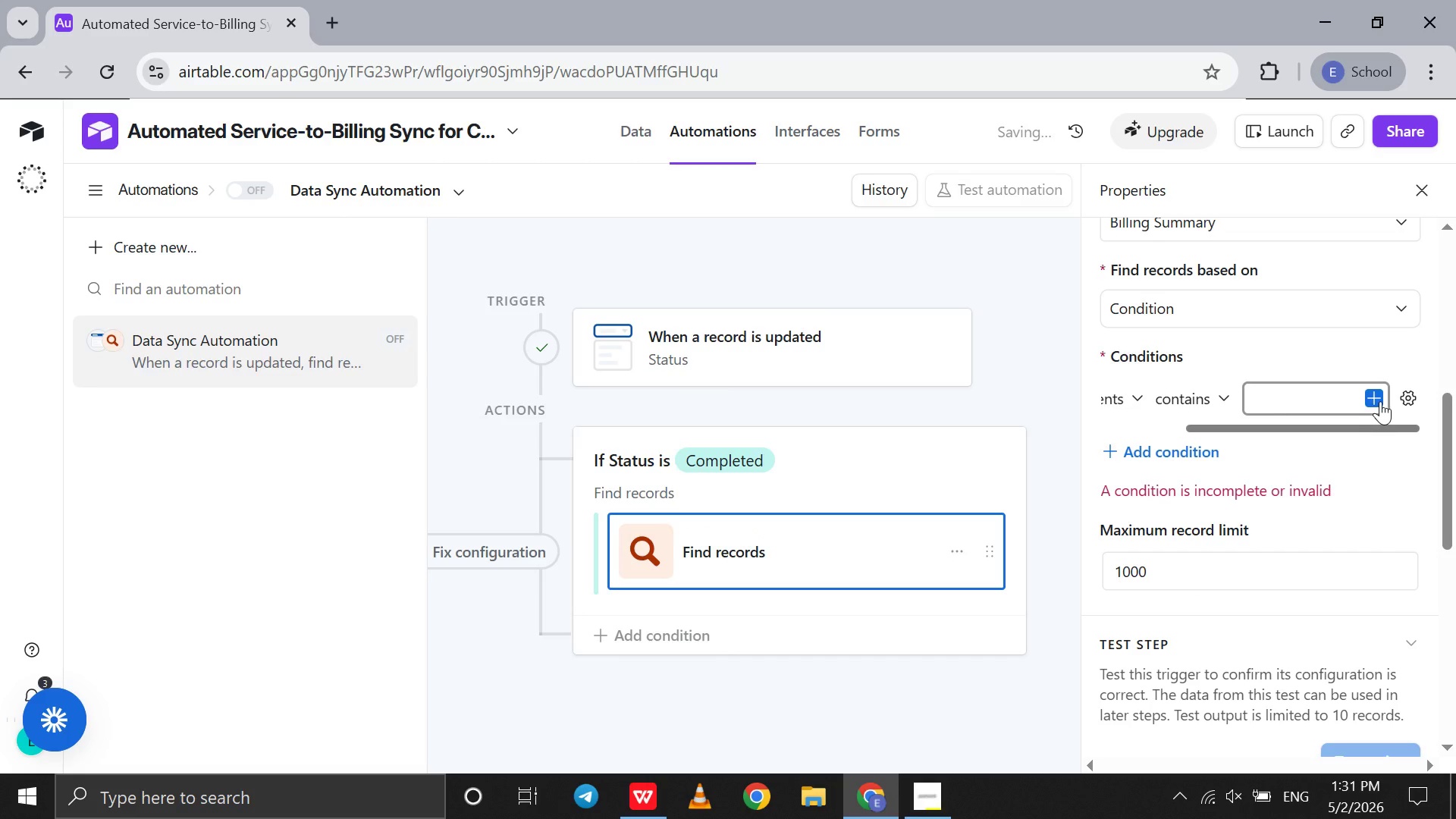 
left_click([1380, 401])
 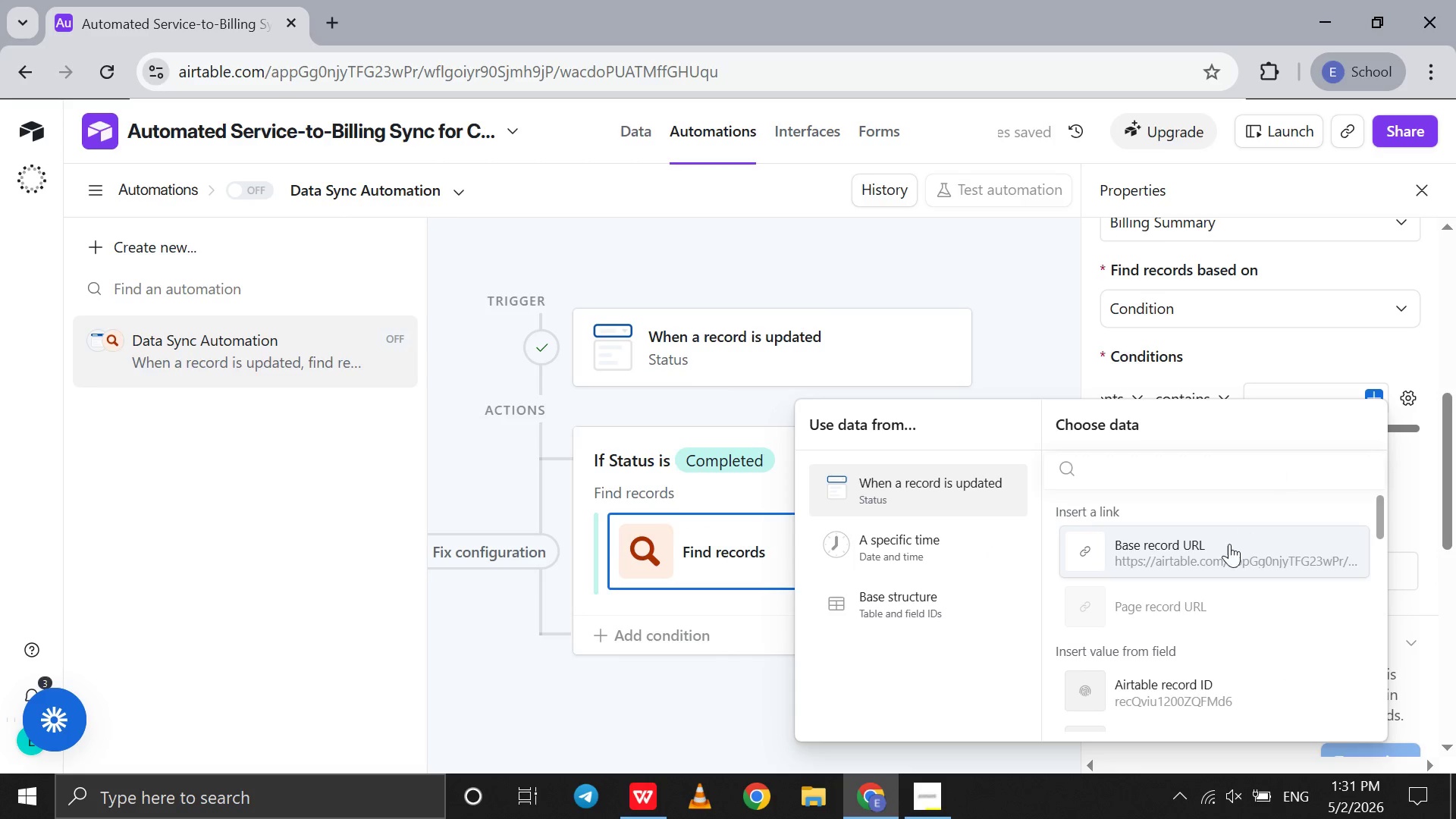 
scroll: coordinate [1229, 544], scroll_direction: none, amount: 0.0
 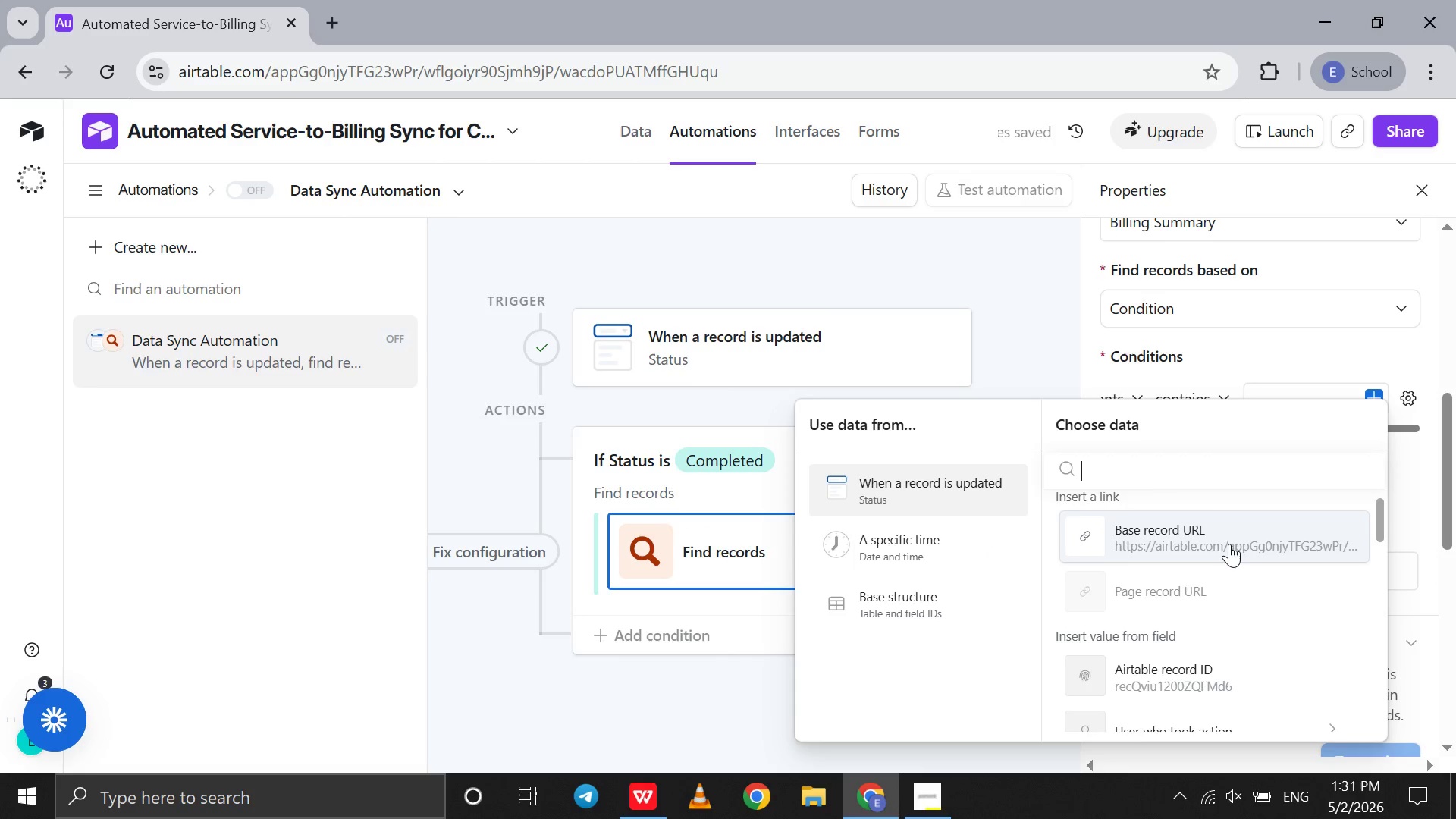 
scroll: coordinate [1229, 544], scroll_direction: down, amount: 5.0
 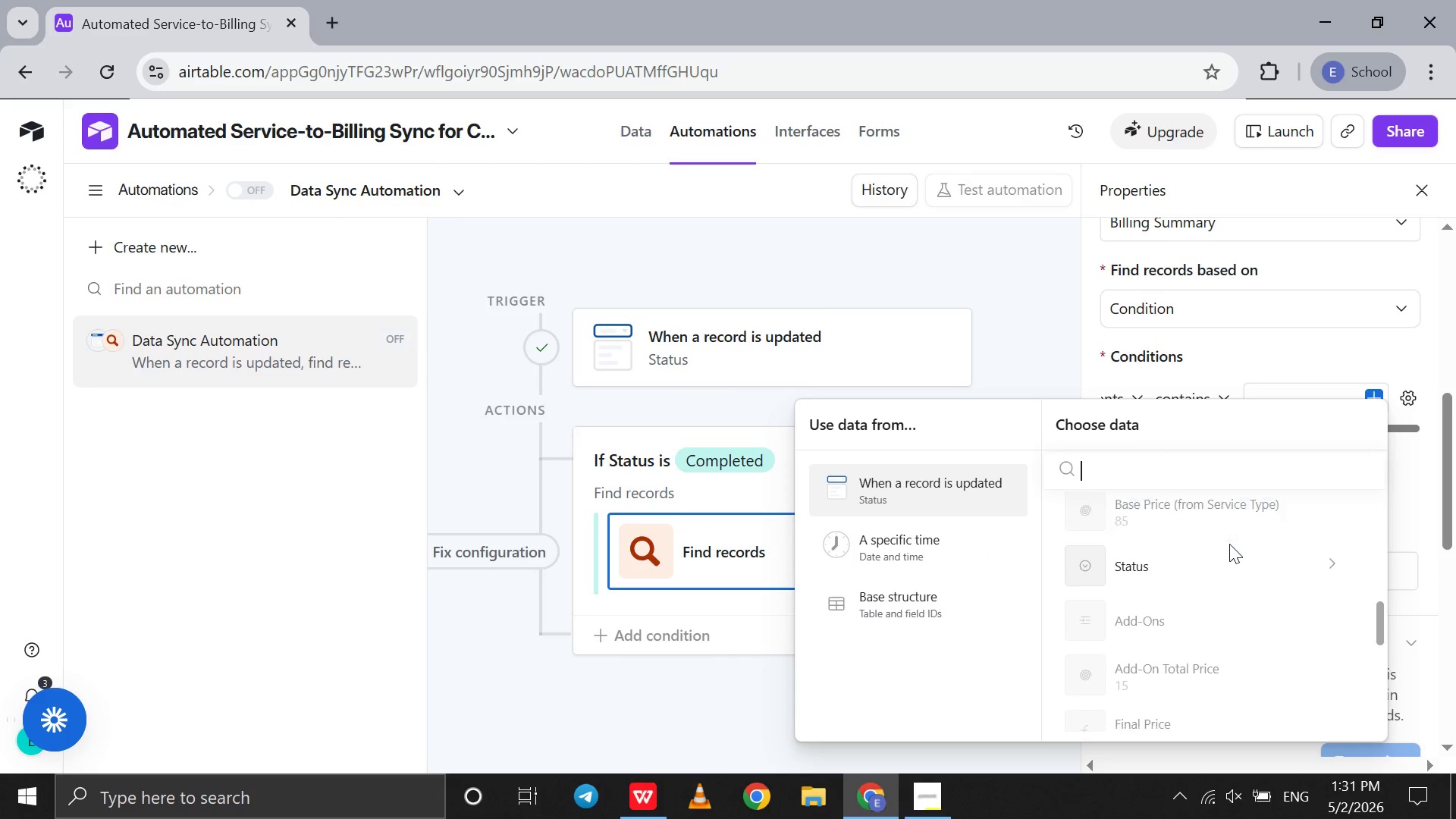 
scroll: coordinate [1229, 544], scroll_direction: up, amount: 16.0
 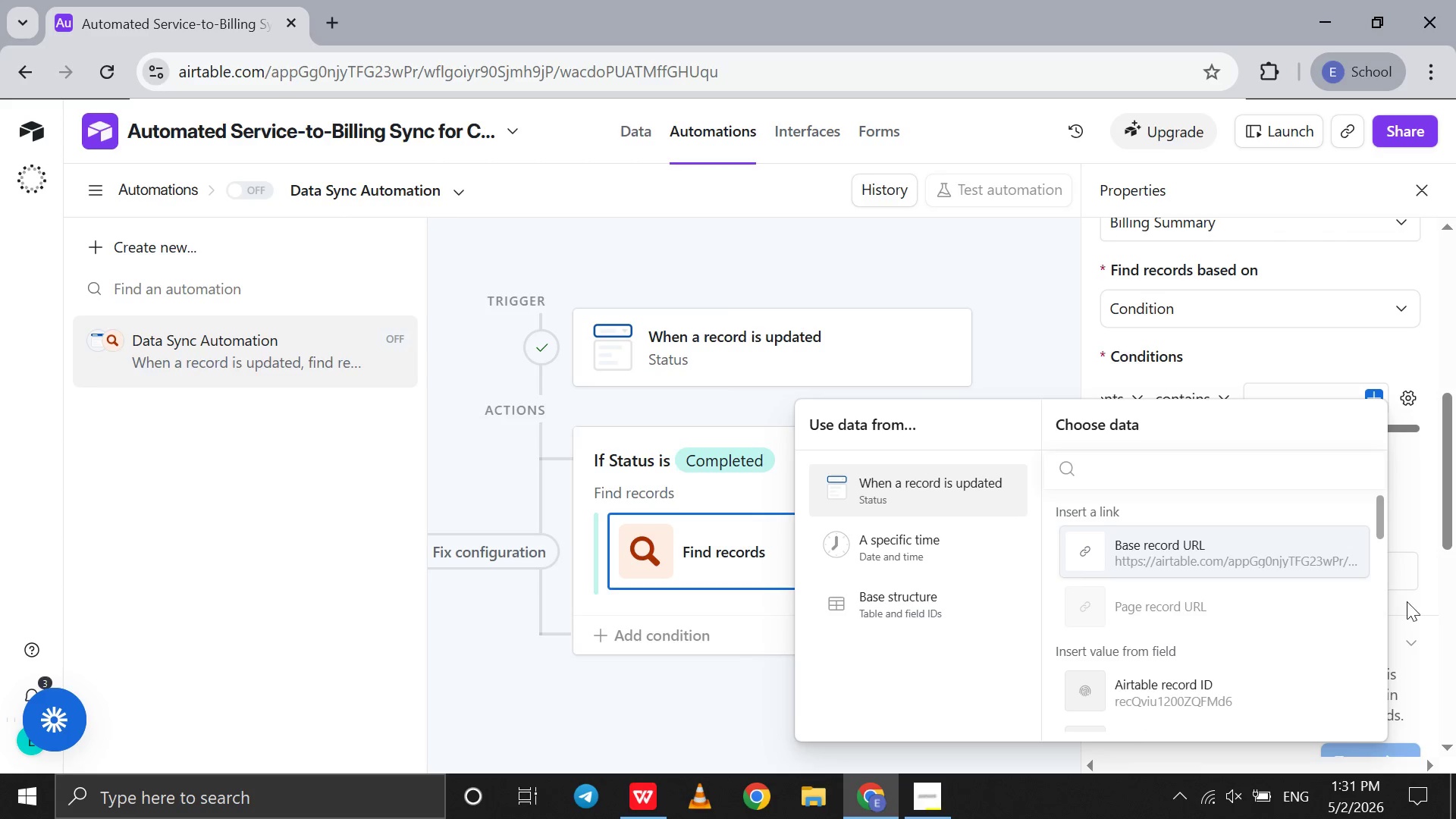 
left_click([1407, 601])
 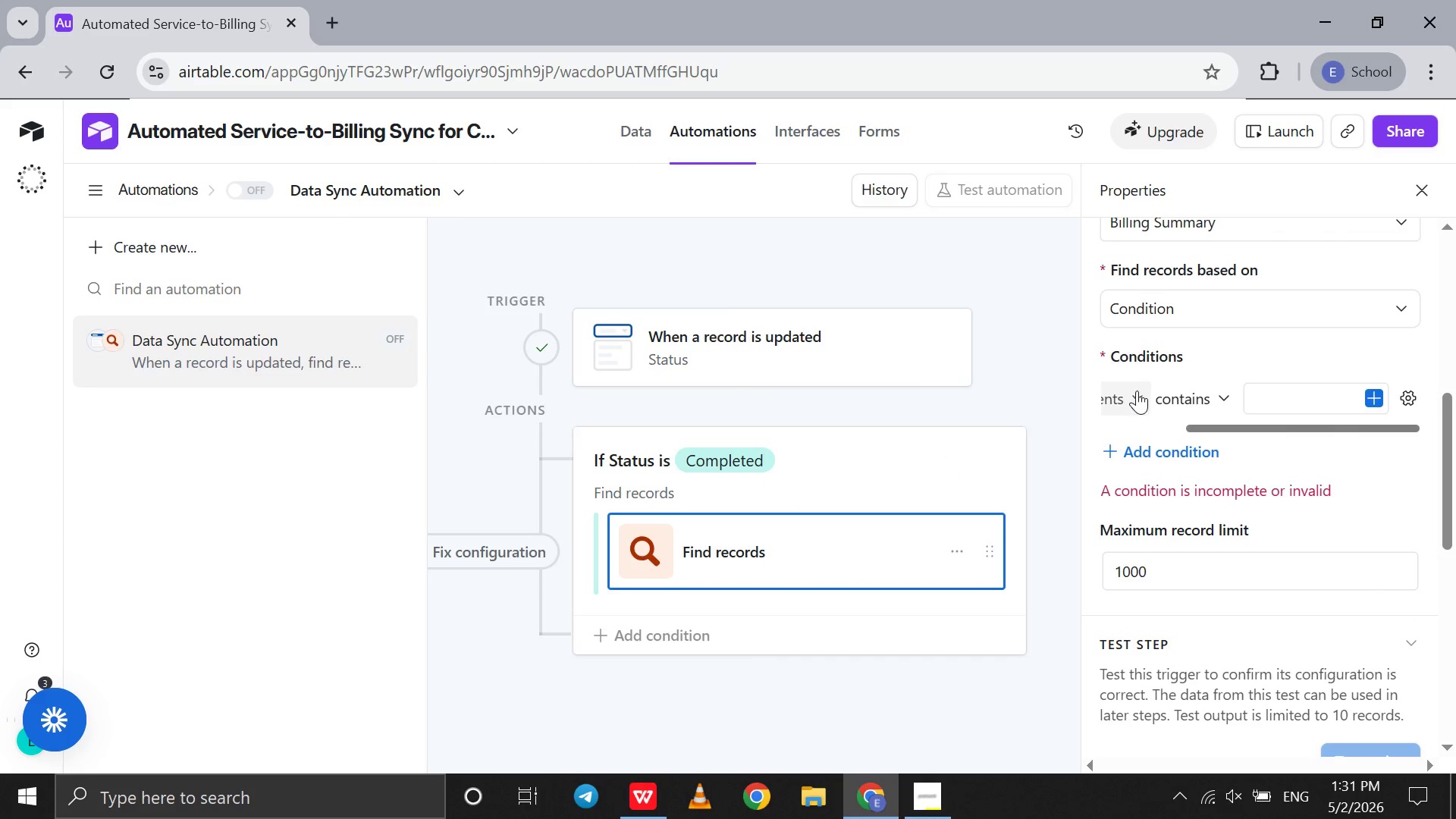 
left_click([1137, 391])
 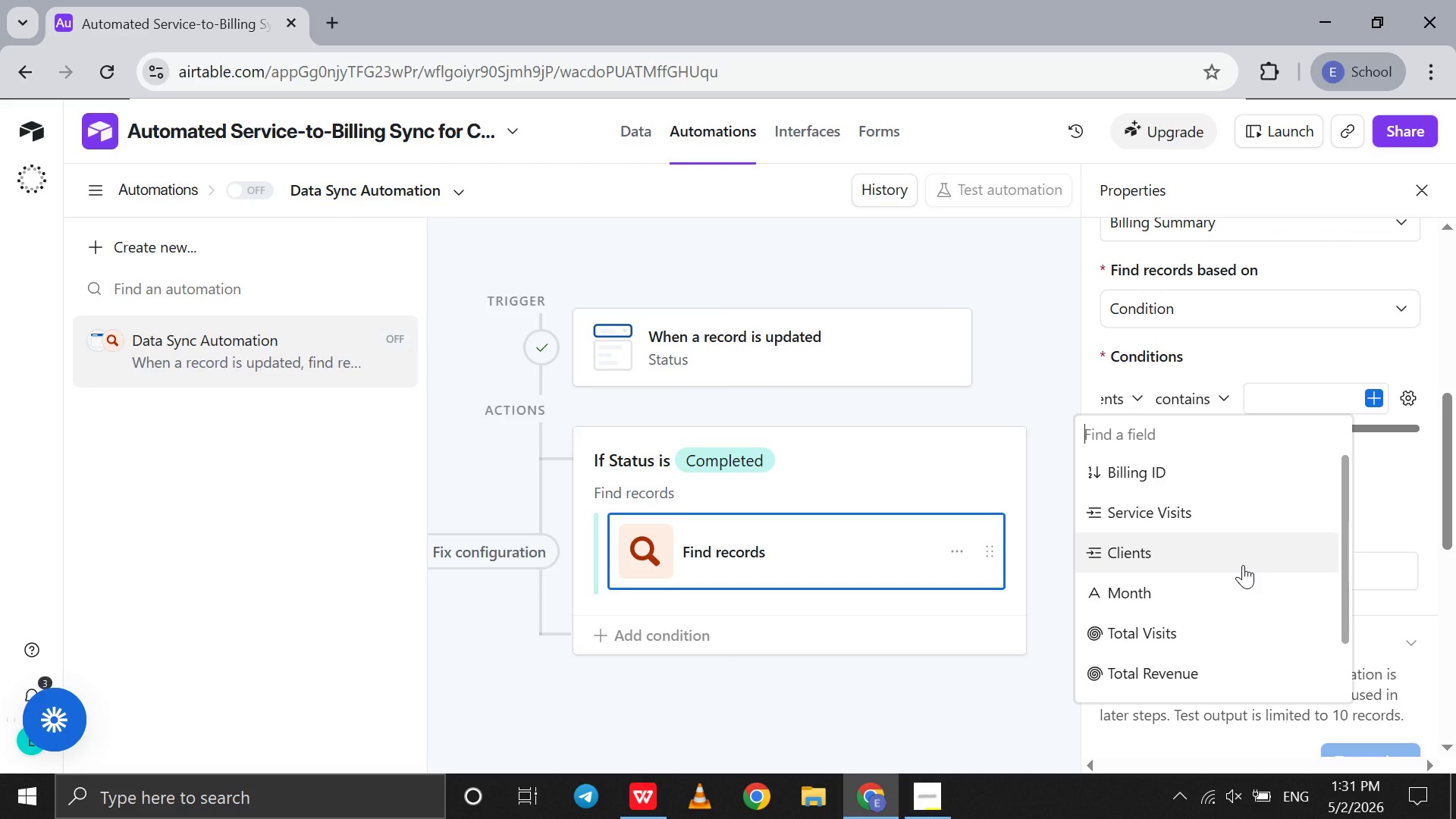 
wait(7.24)
 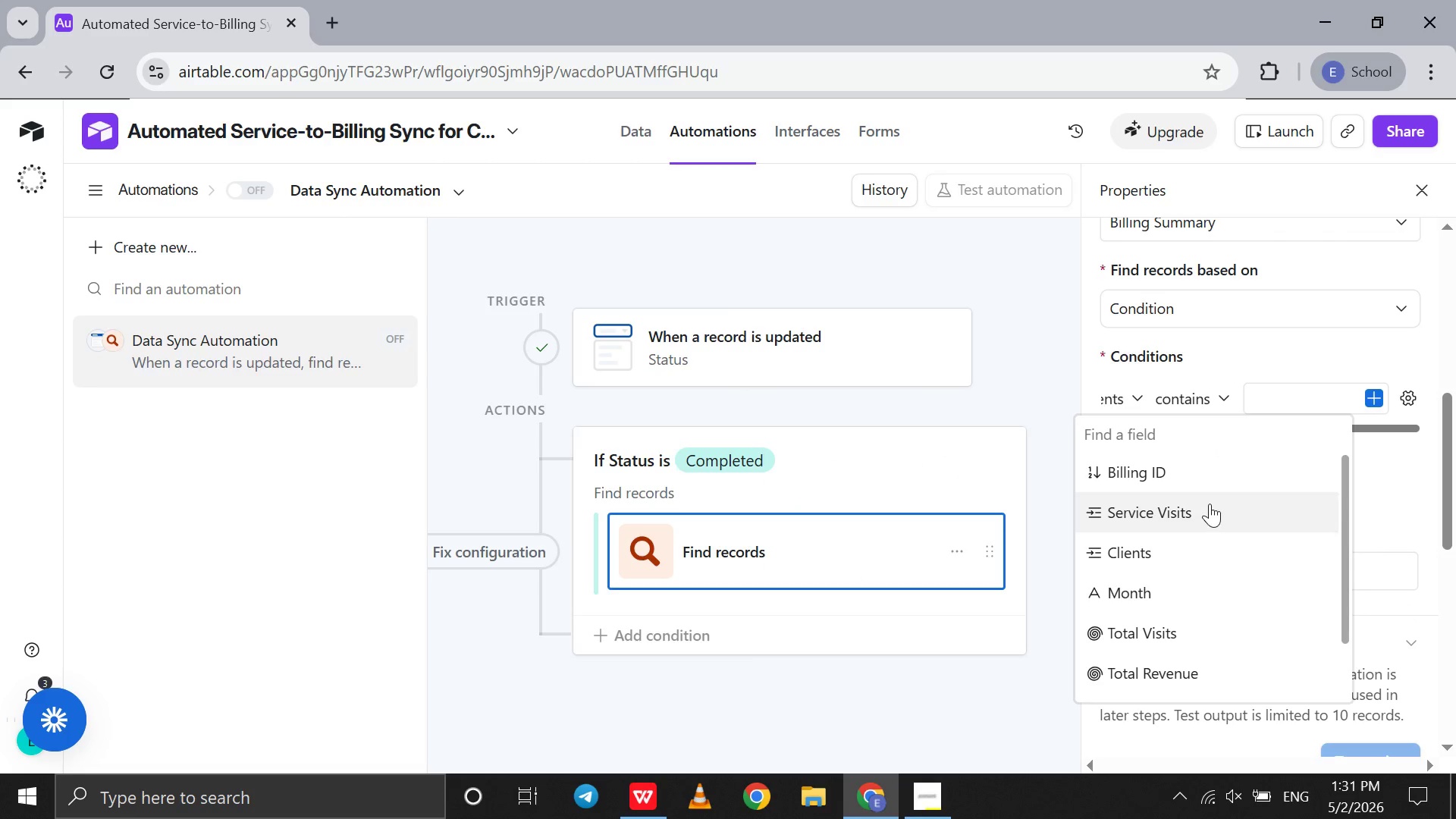 
scroll: coordinate [1243, 565], scroll_direction: down, amount: 6.0
 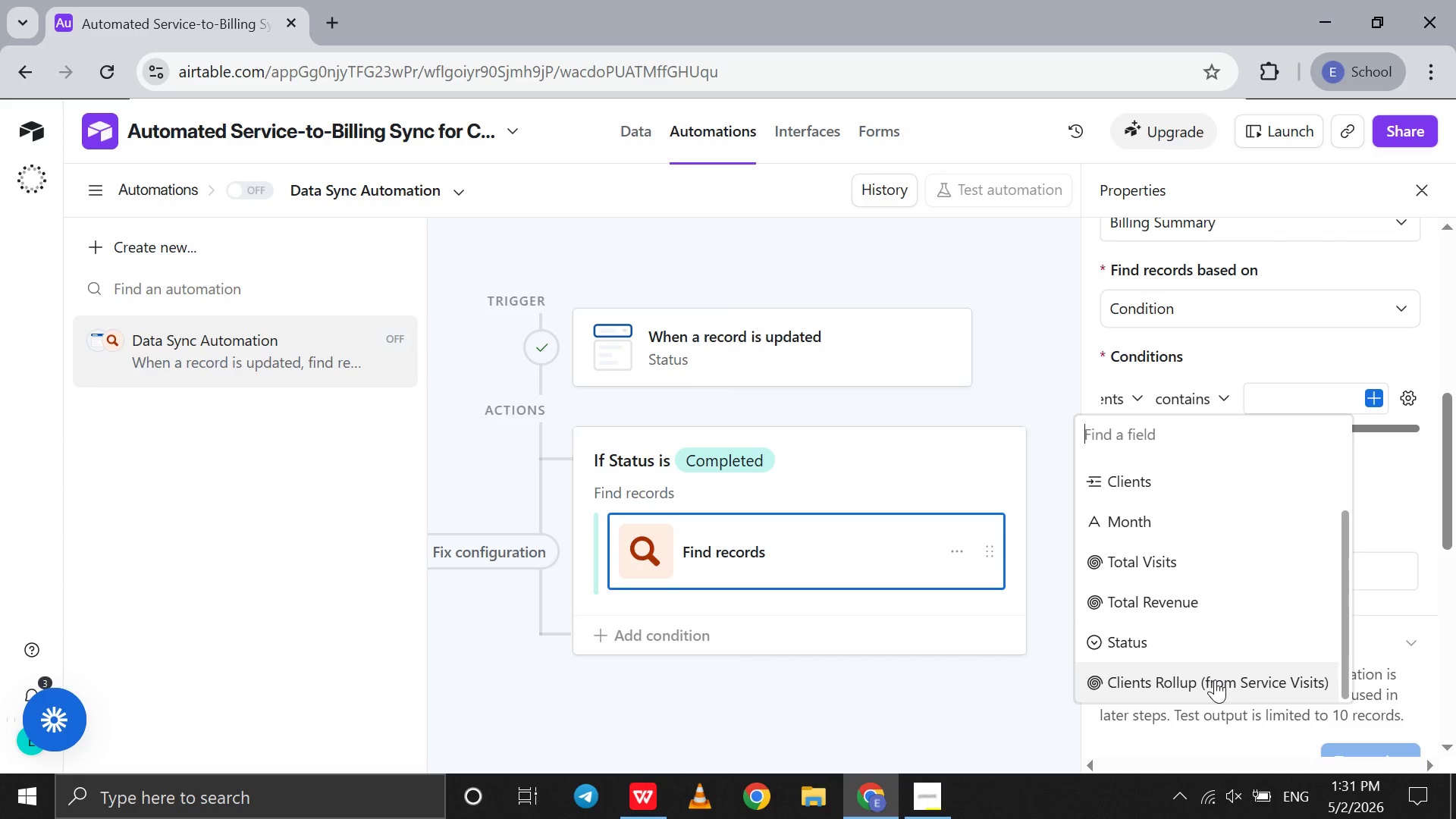 
left_click([1215, 679])
 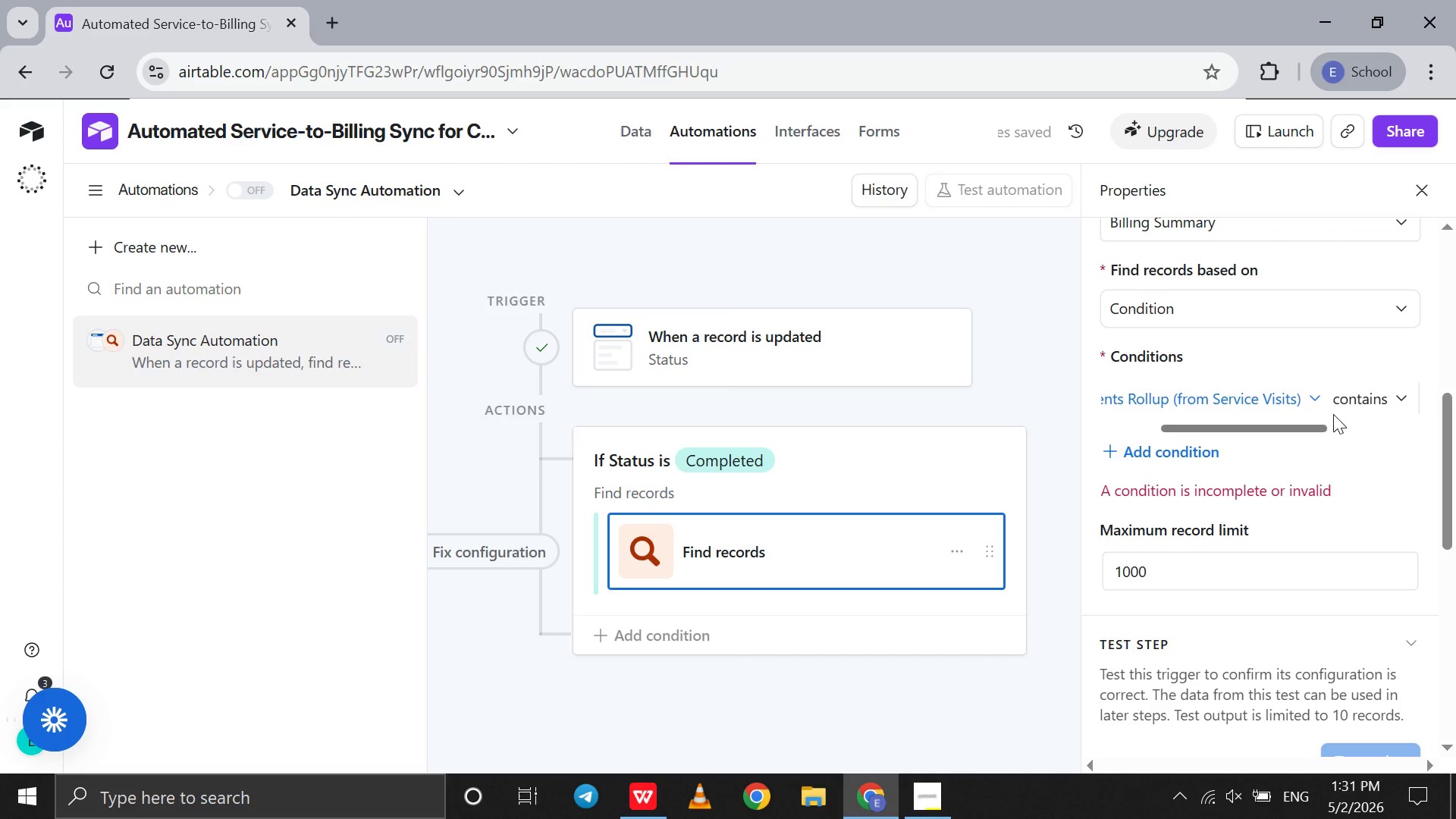 
scroll: coordinate [1345, 403], scroll_direction: down, amount: 4.0
 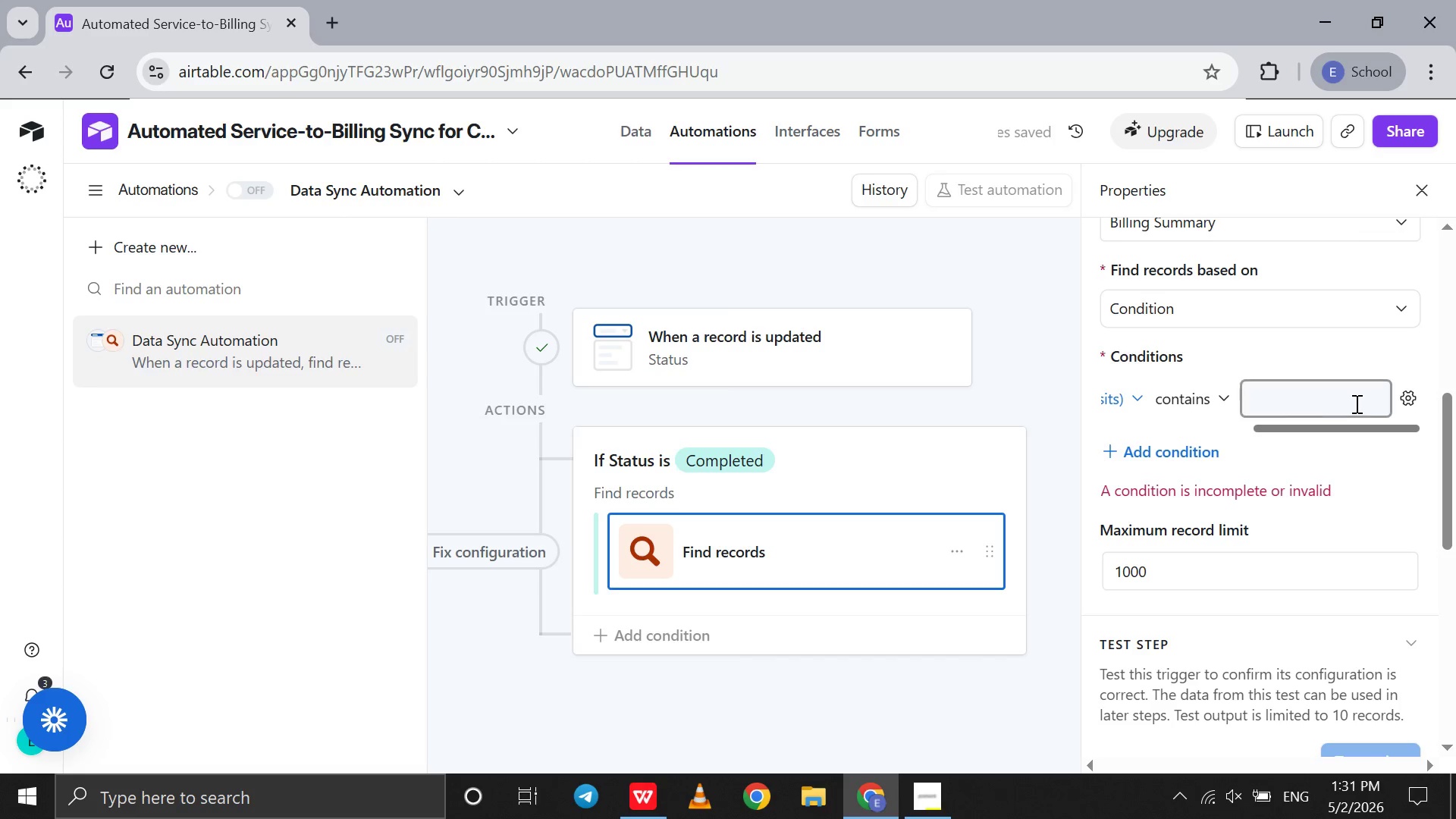 
left_click([1355, 403])
 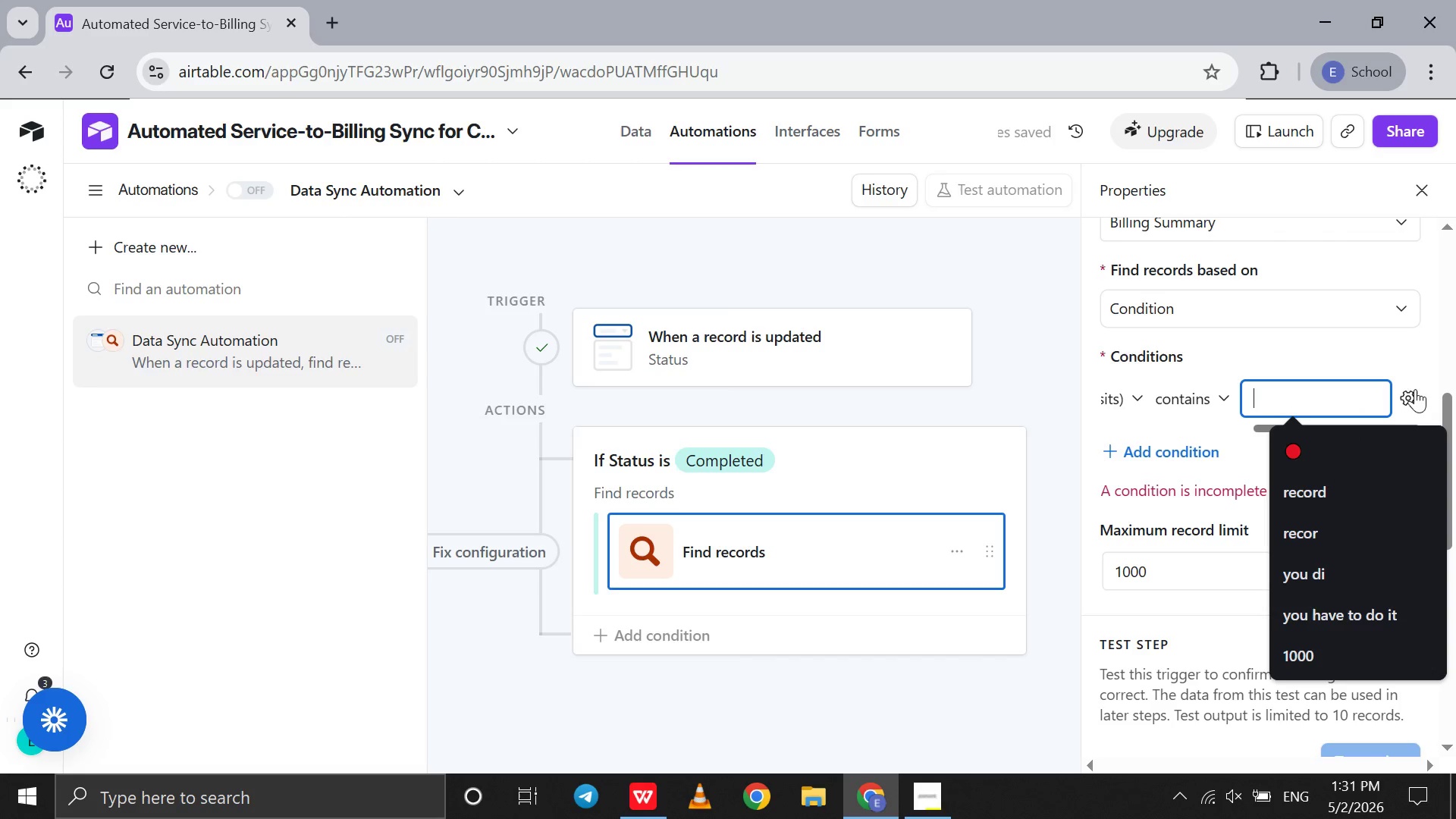 
left_click([1408, 395])
 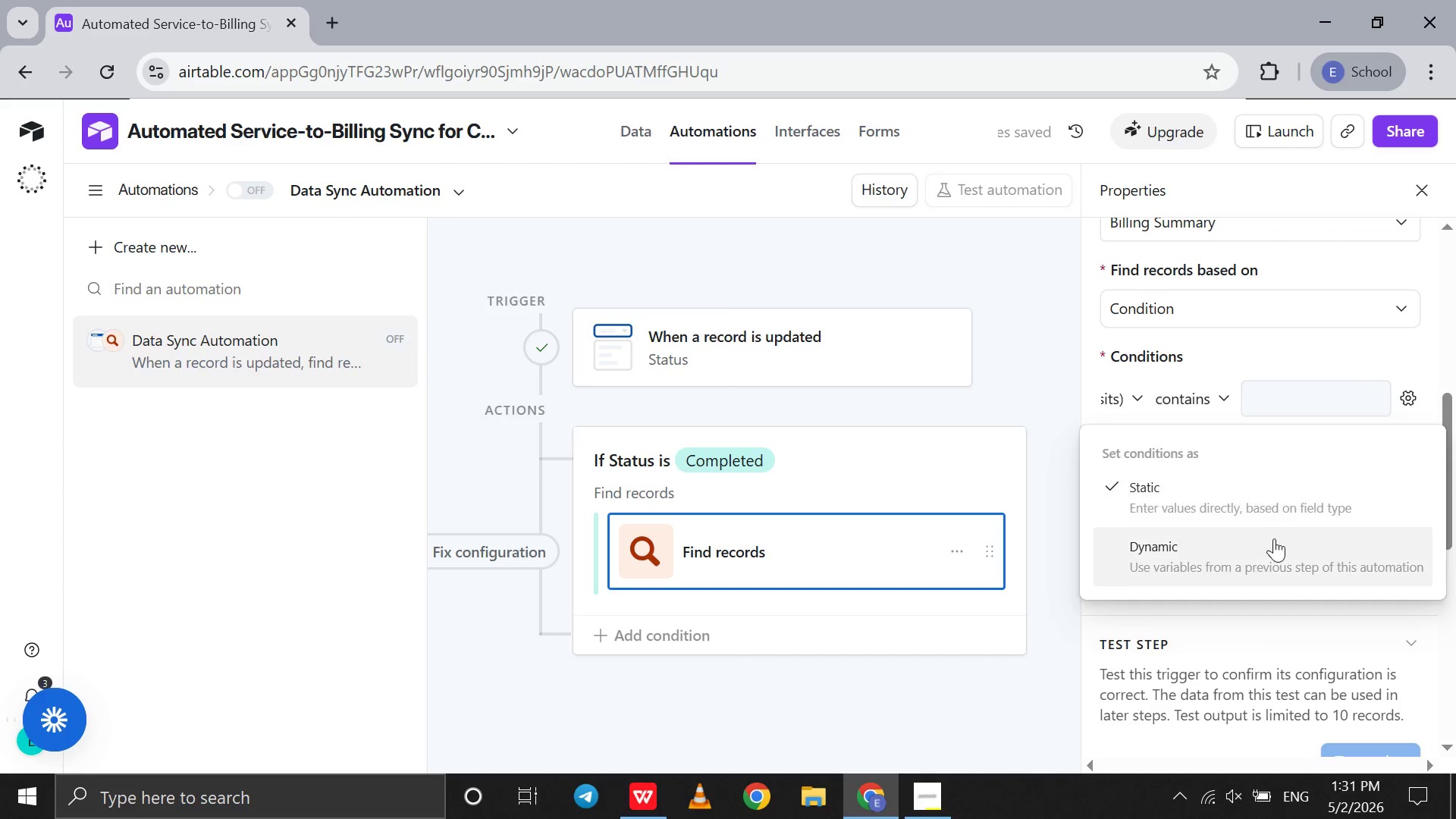 
left_click([1274, 540])
 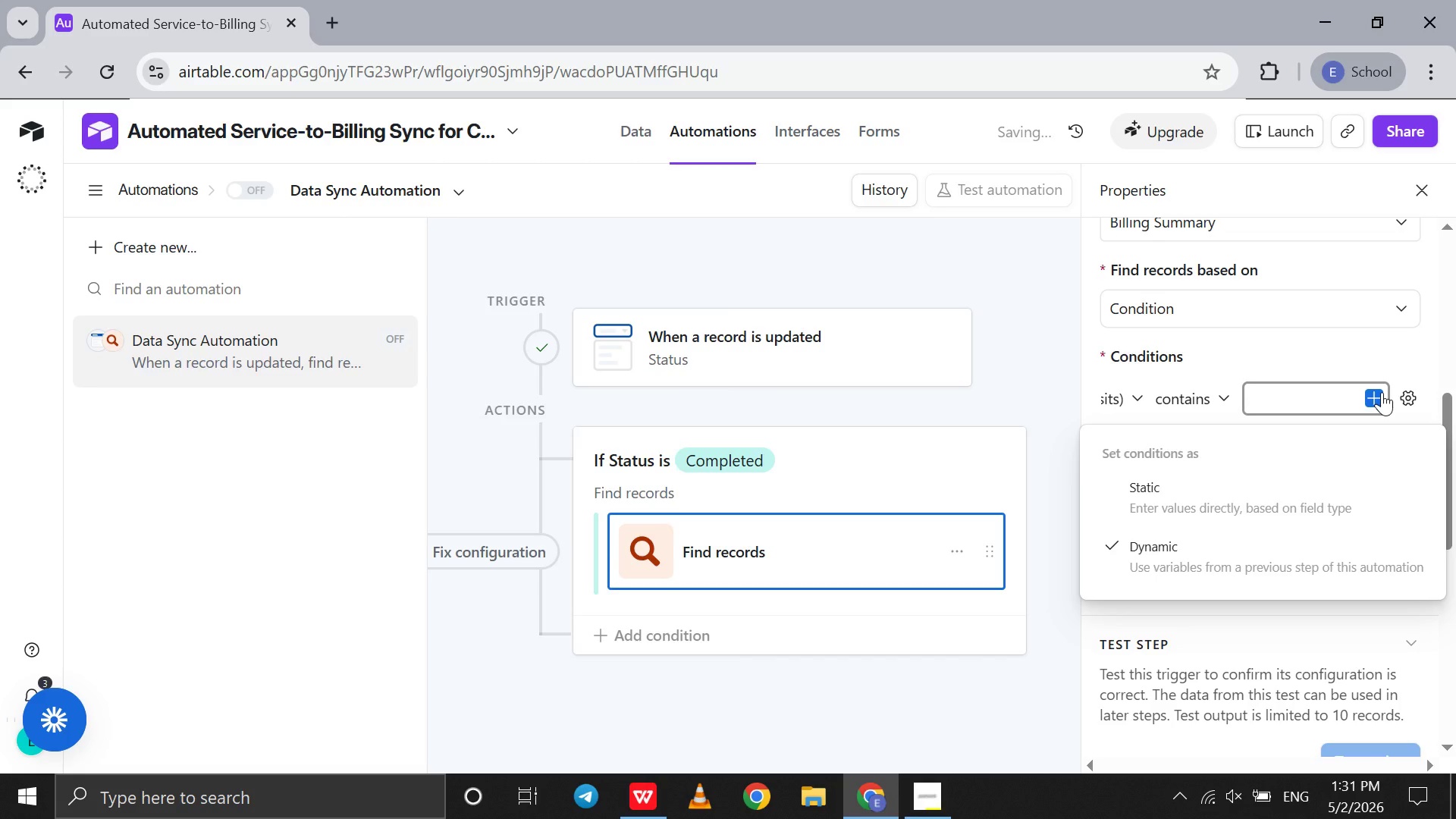 
left_click([1382, 392])
 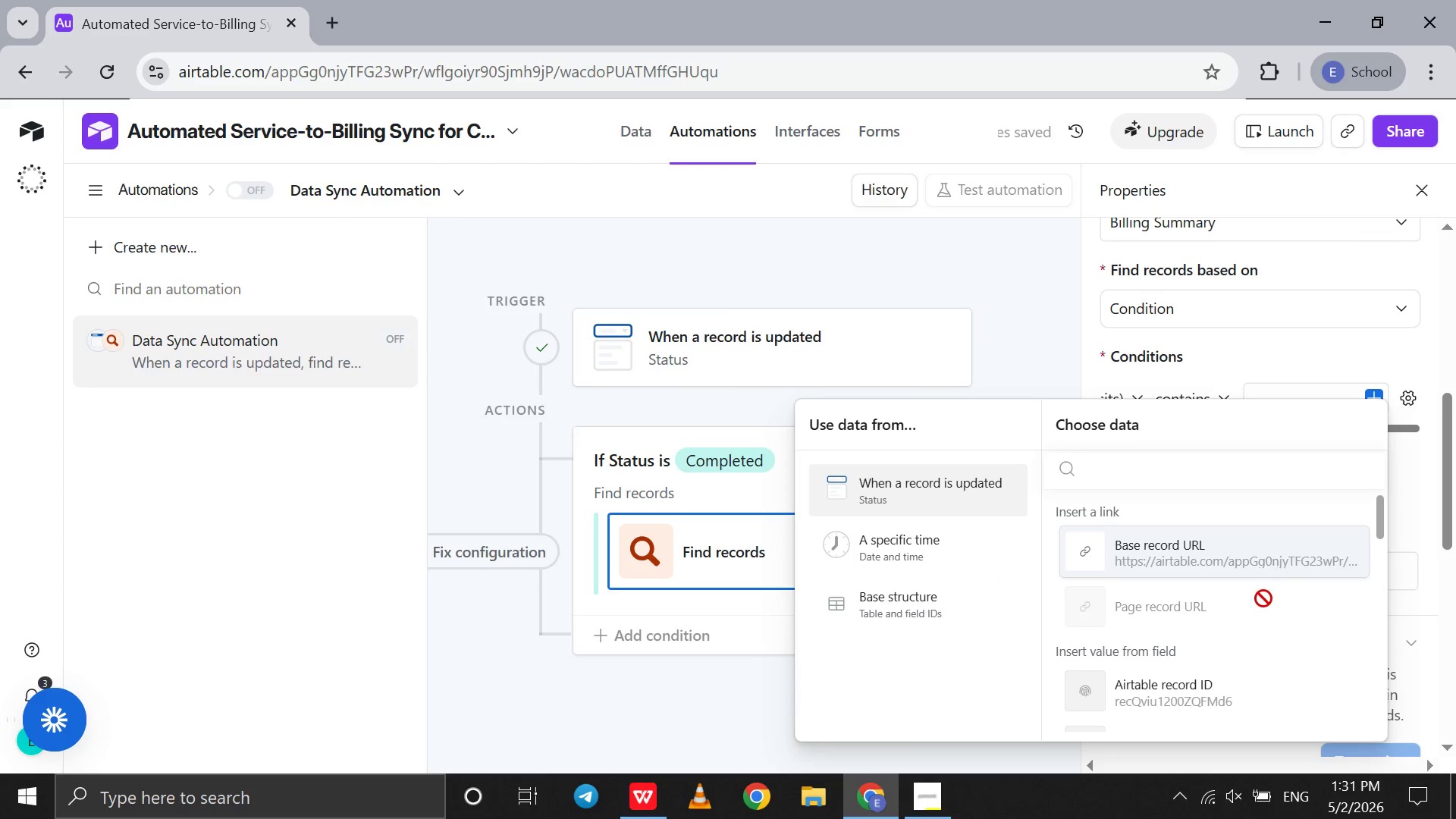 
scroll: coordinate [1263, 598], scroll_direction: down, amount: 8.0
 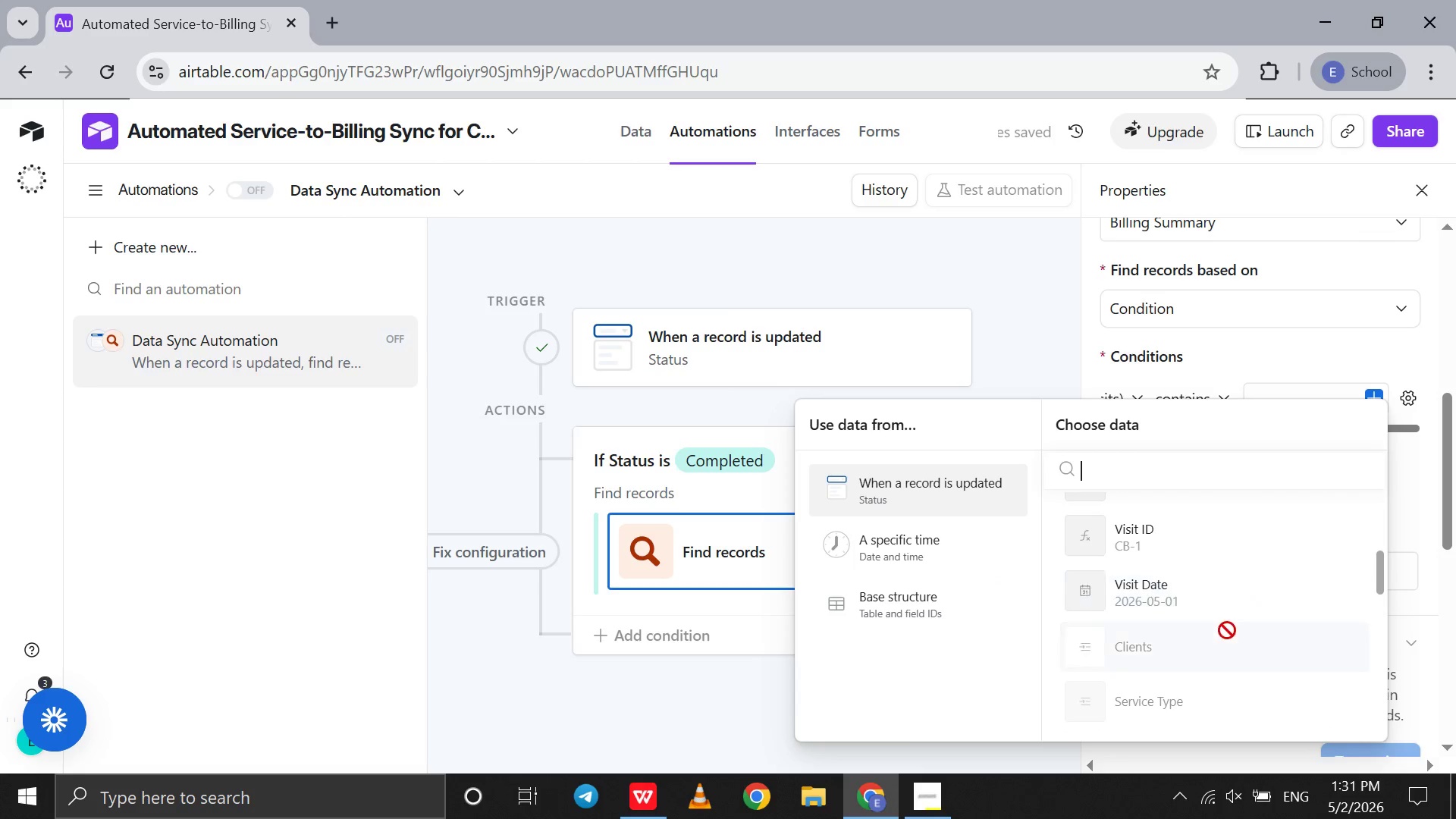 
left_click([1227, 630])
 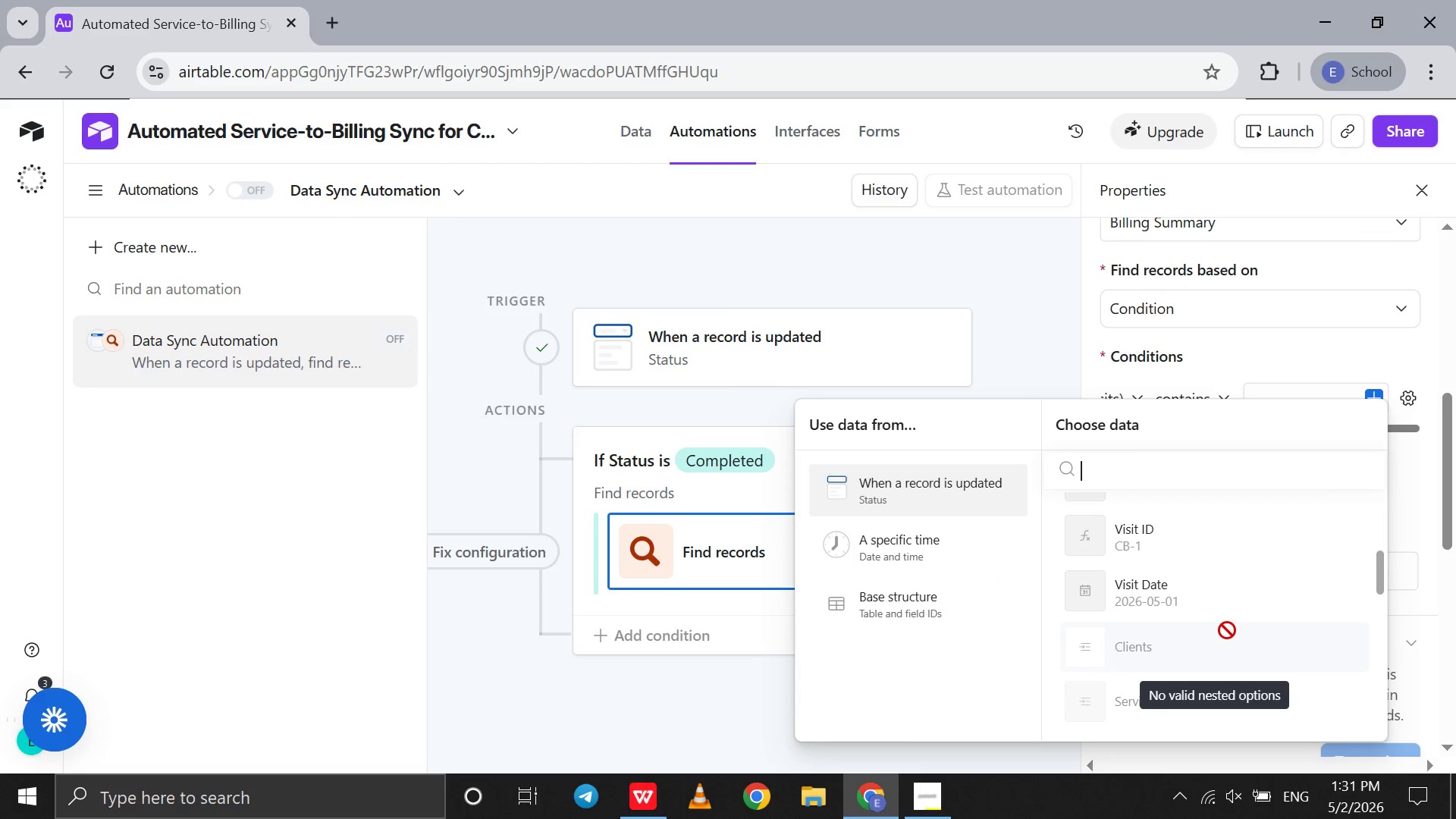 
scroll: coordinate [1227, 630], scroll_direction: down, amount: 13.0
 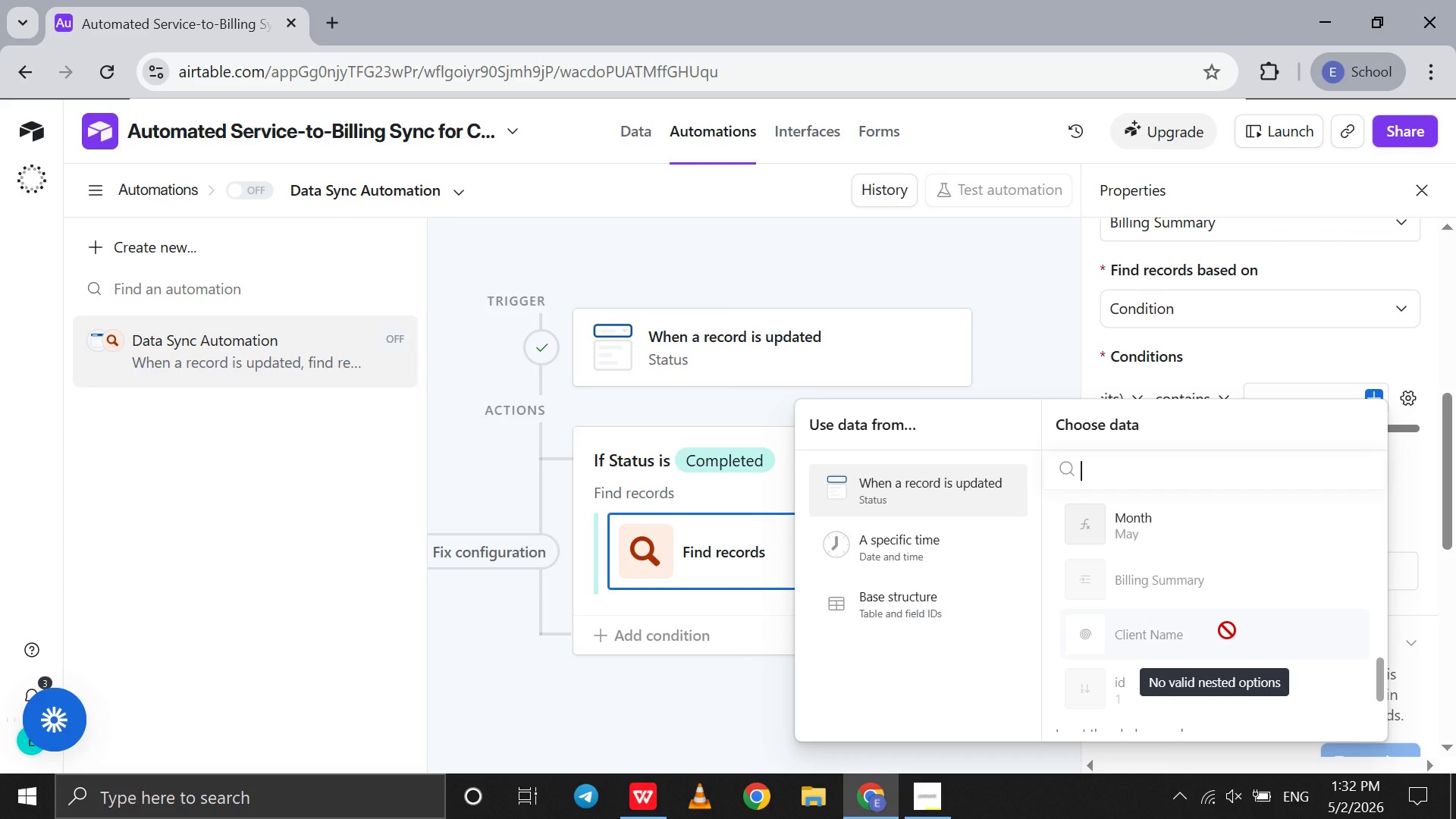 
wait(55.97)
 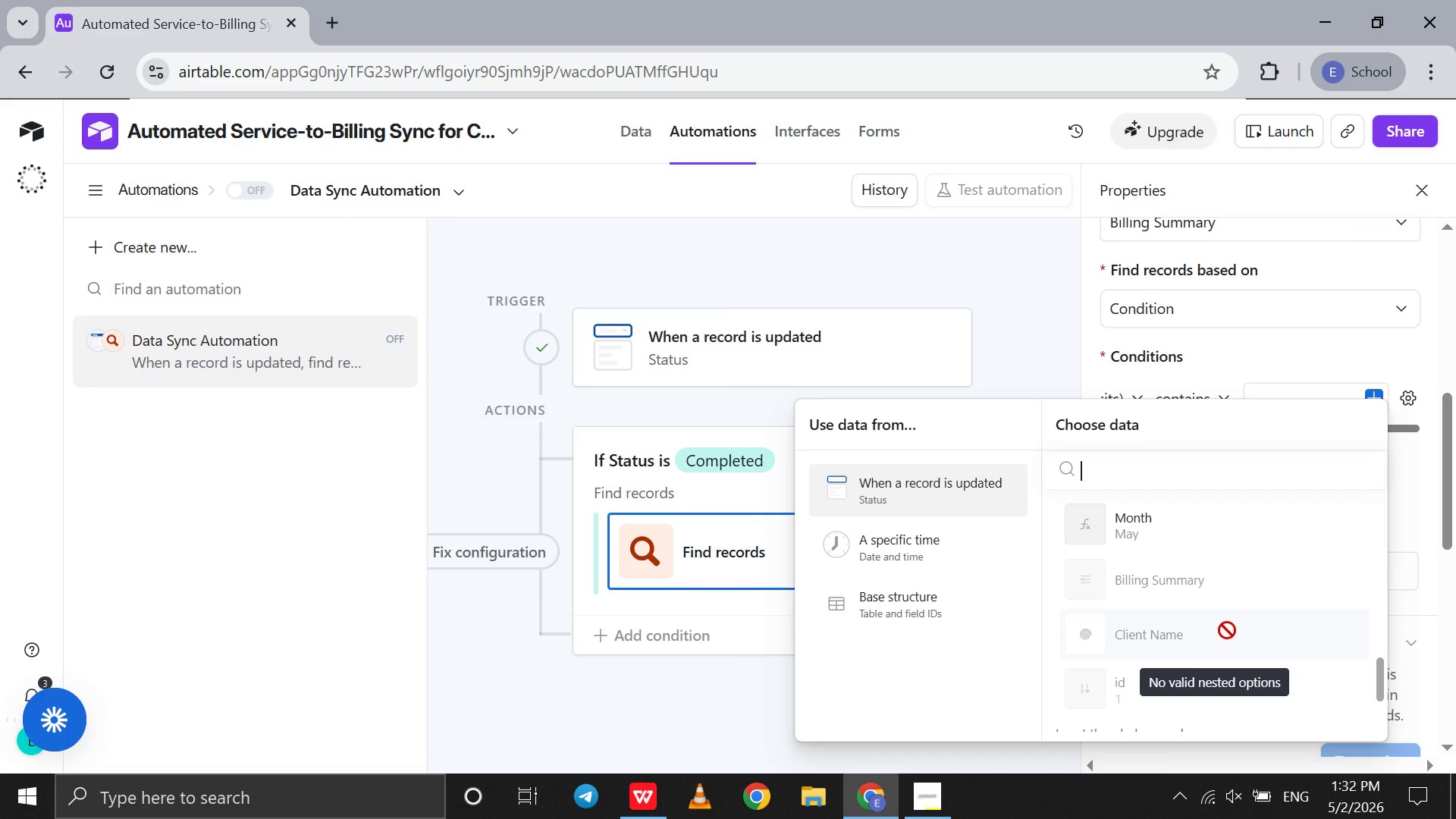 
left_click([748, 570])
 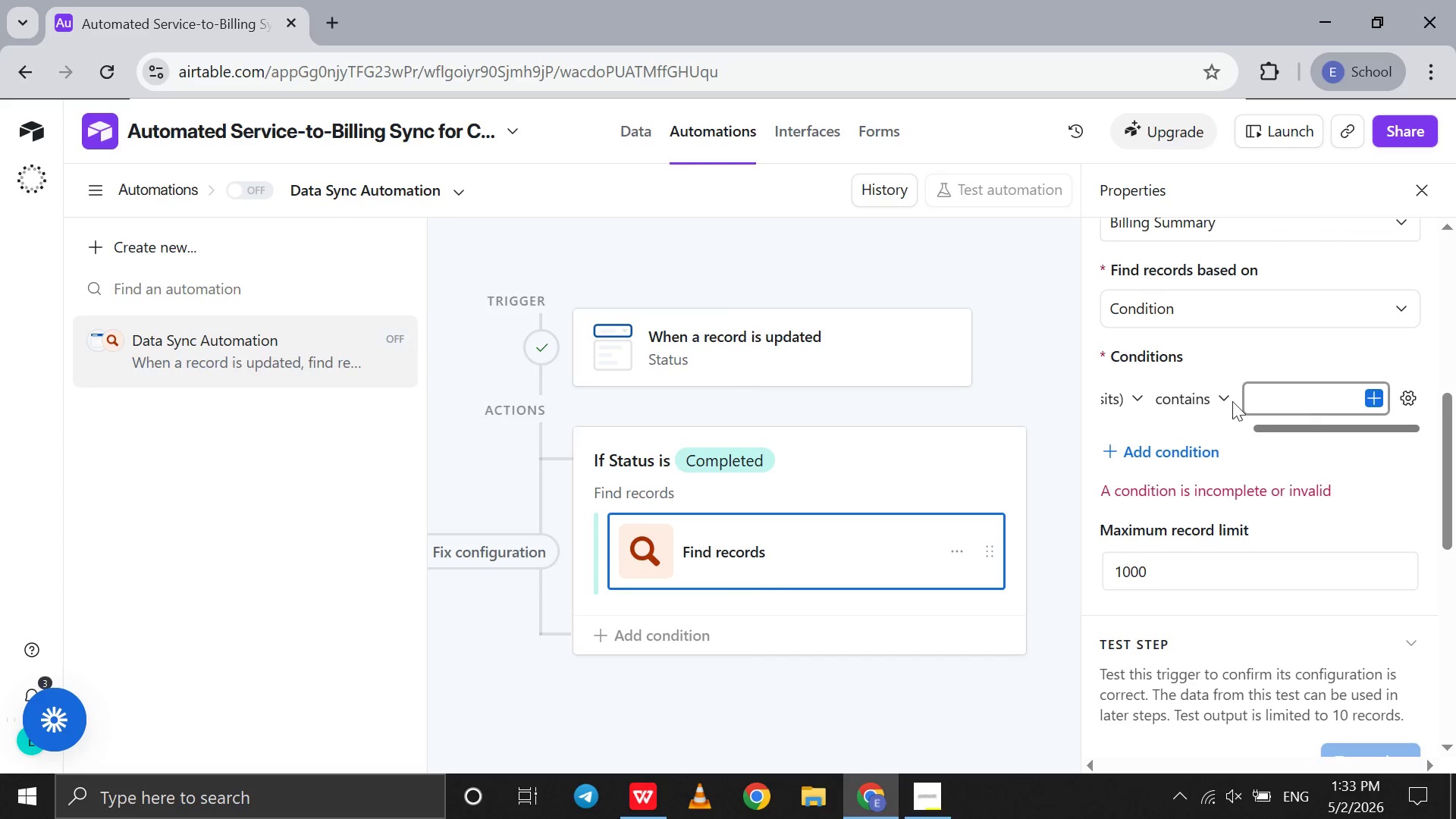 
left_click([1132, 402])
 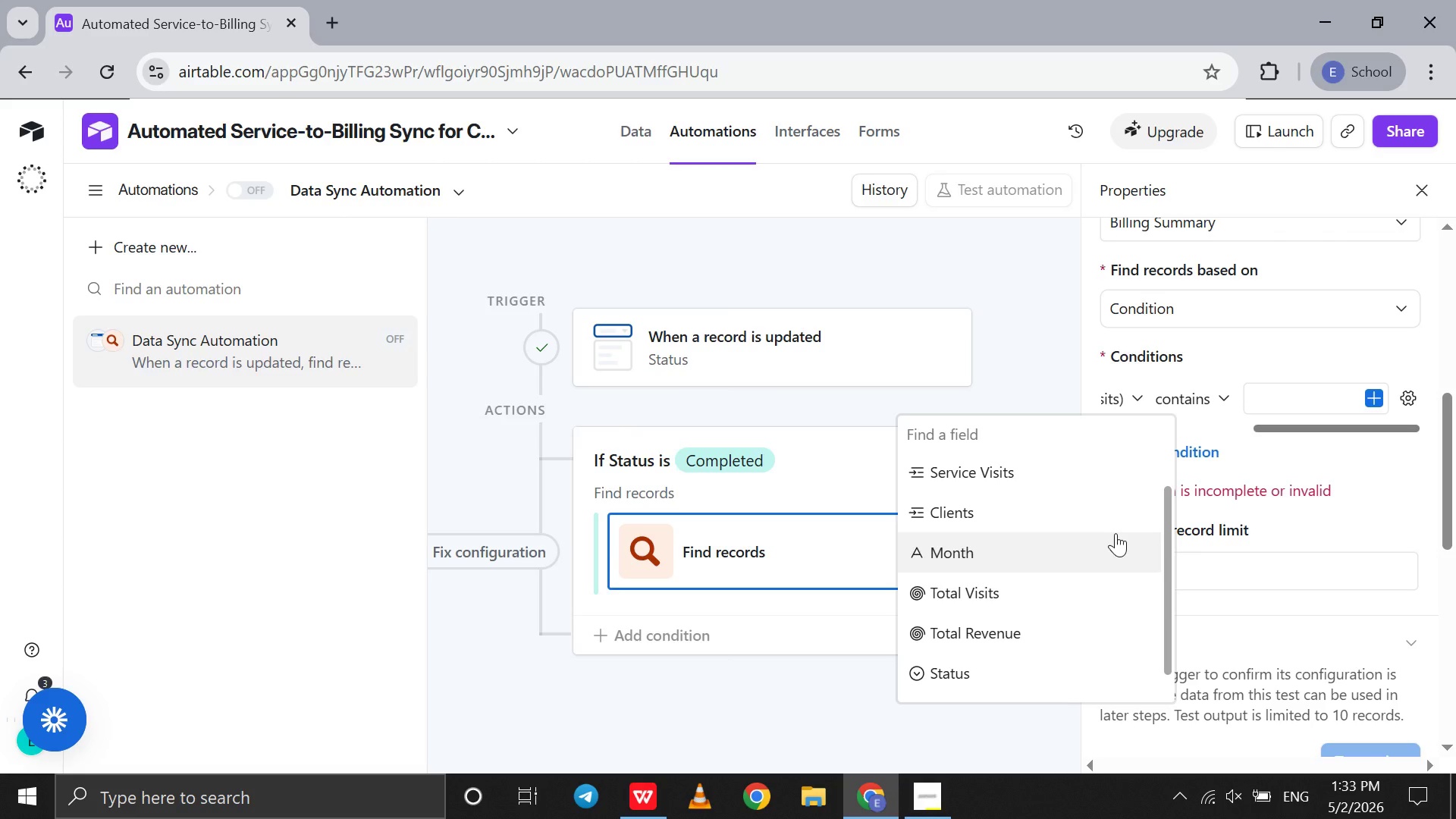 
left_click([1117, 521])
 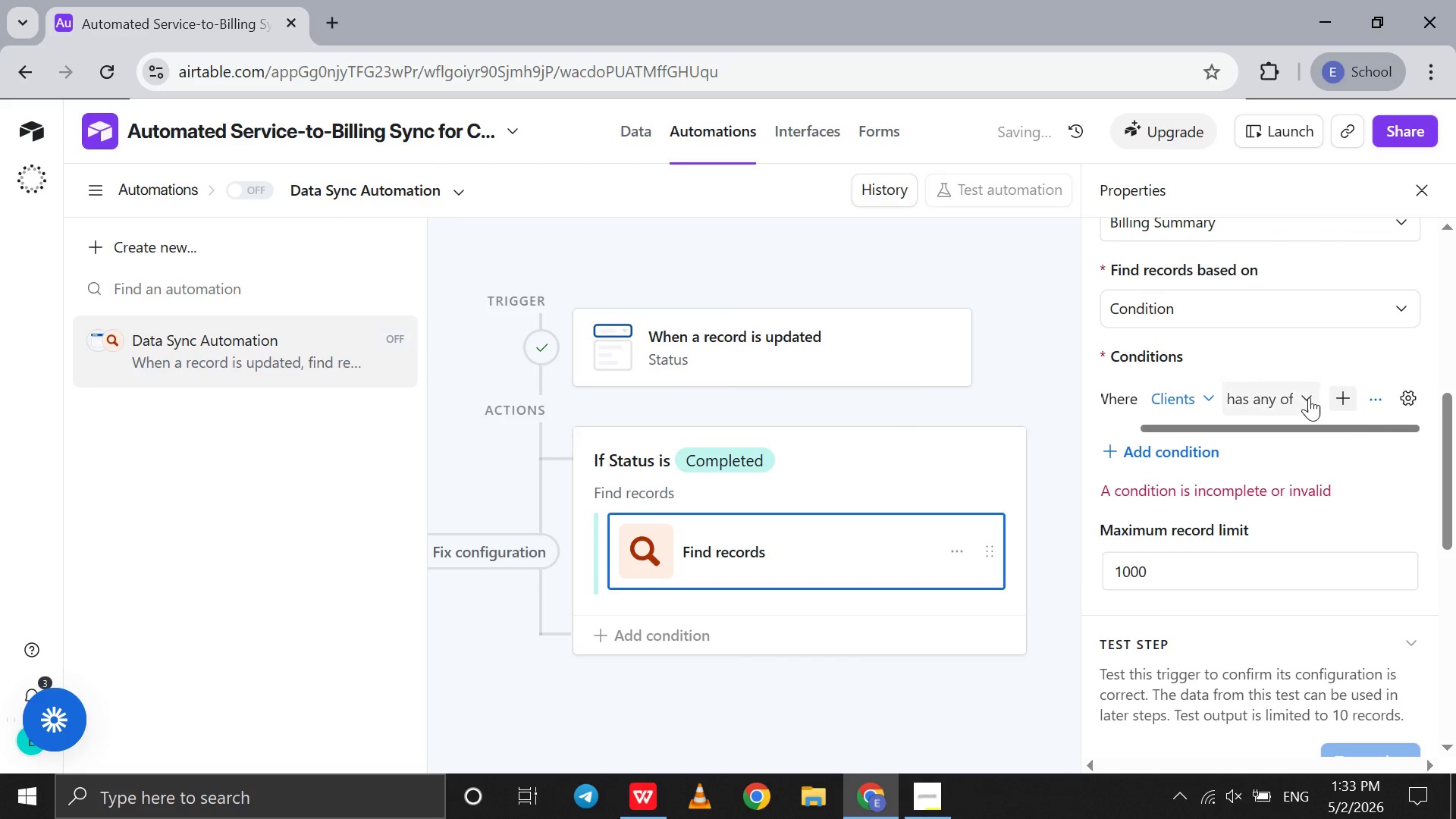 
left_click([1302, 397])
 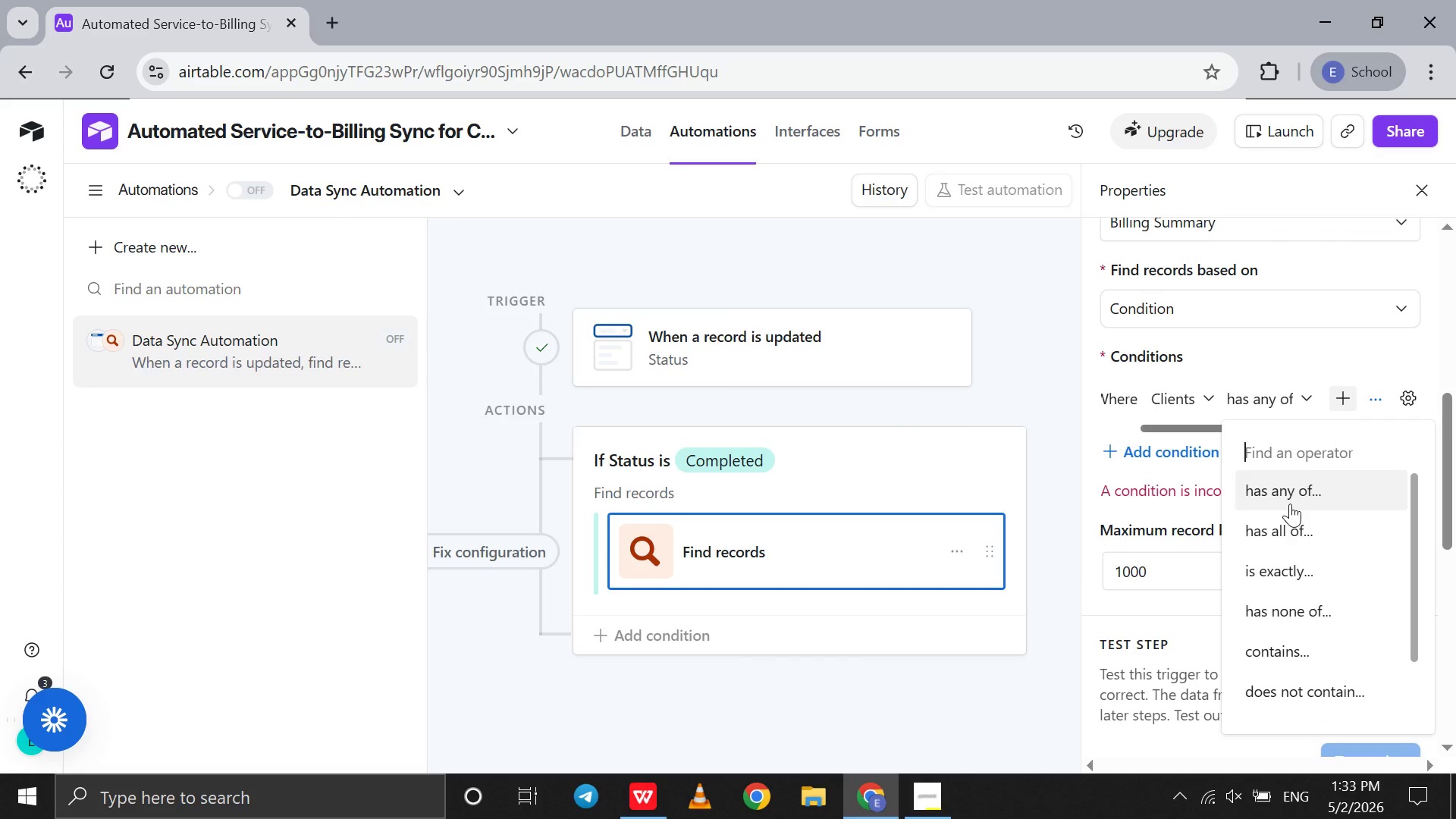 
wait(6.14)
 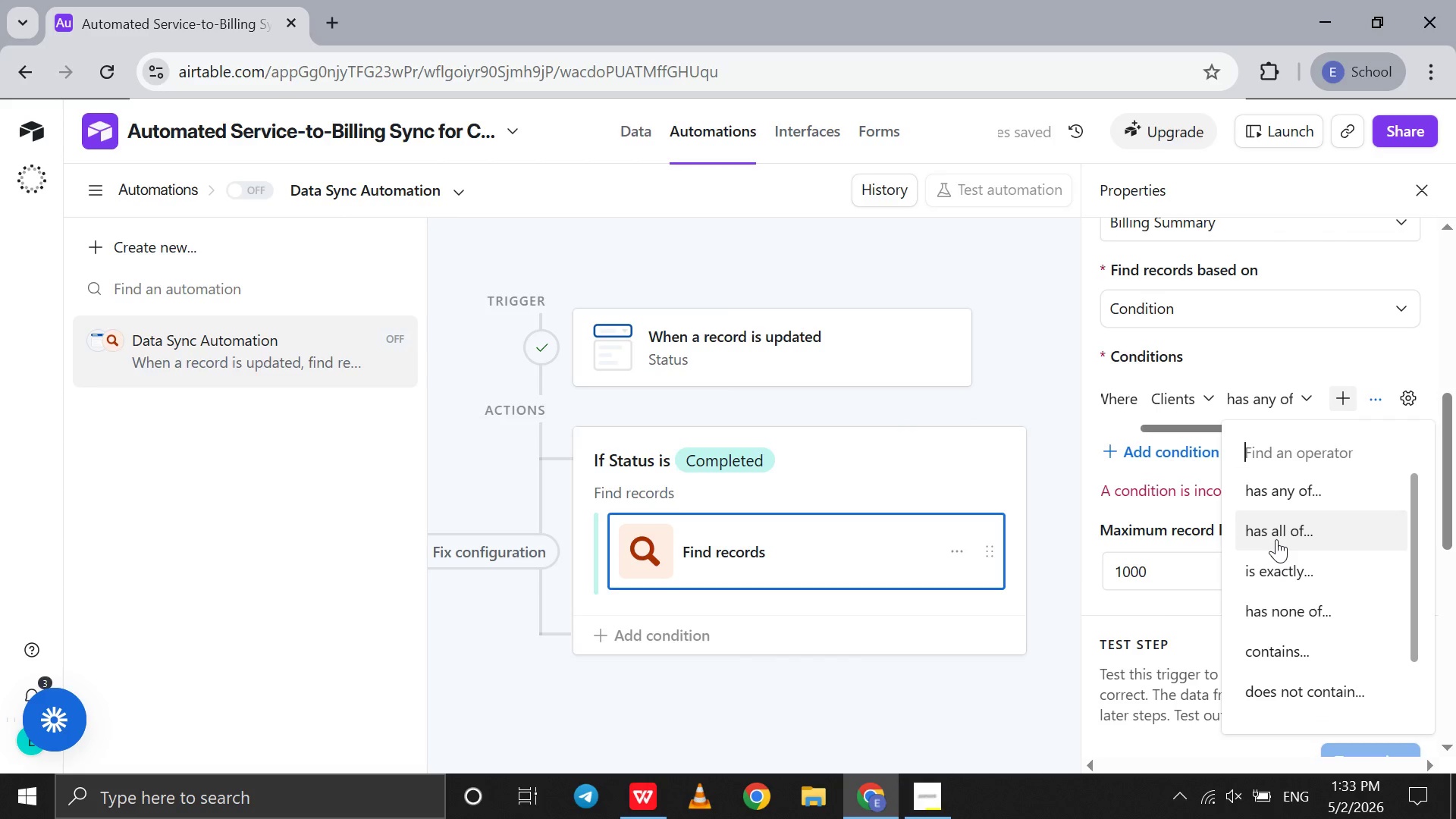 
left_click([1304, 401])
 